 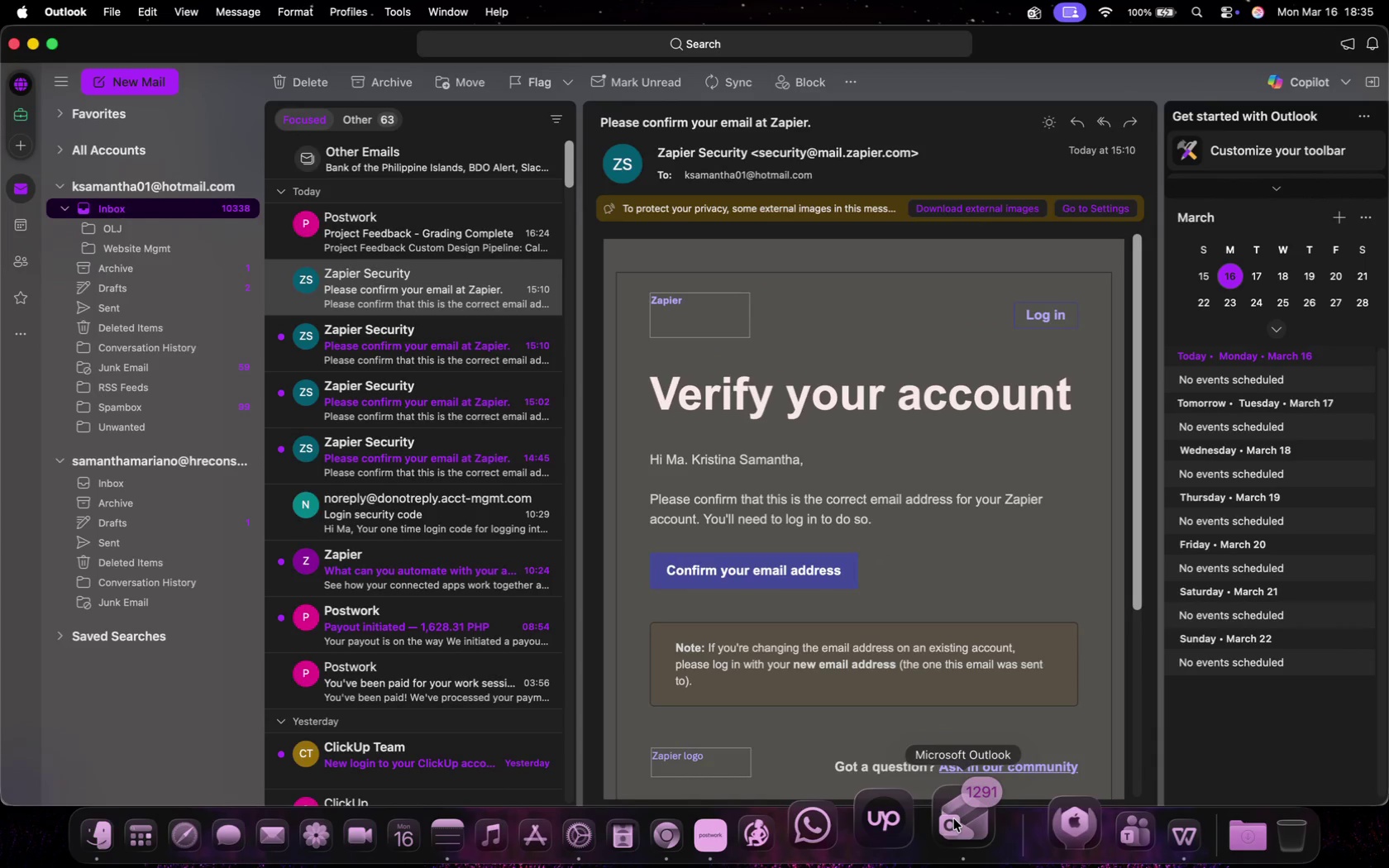 
left_click([954, 819])
 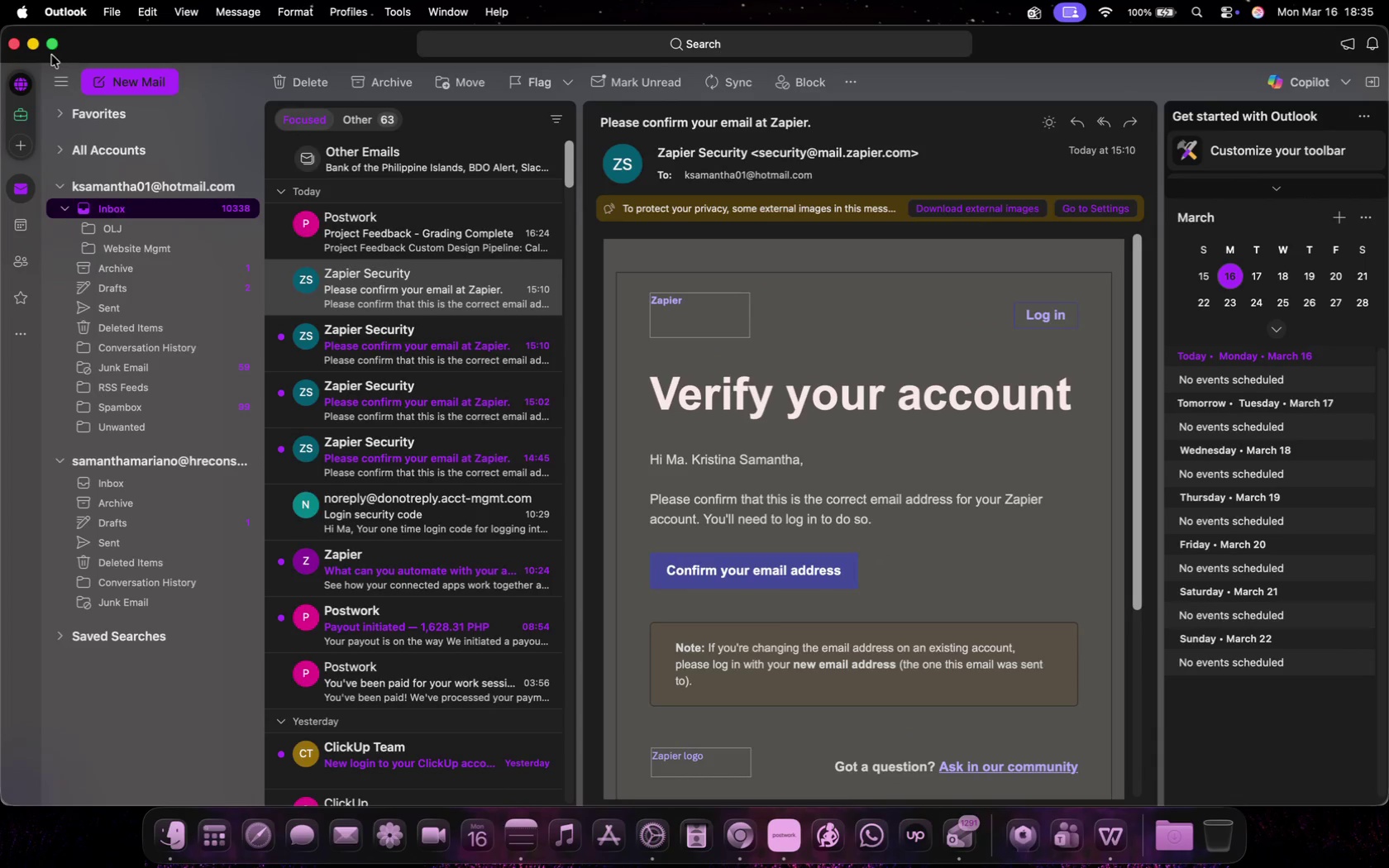 
left_click([35, 49])
 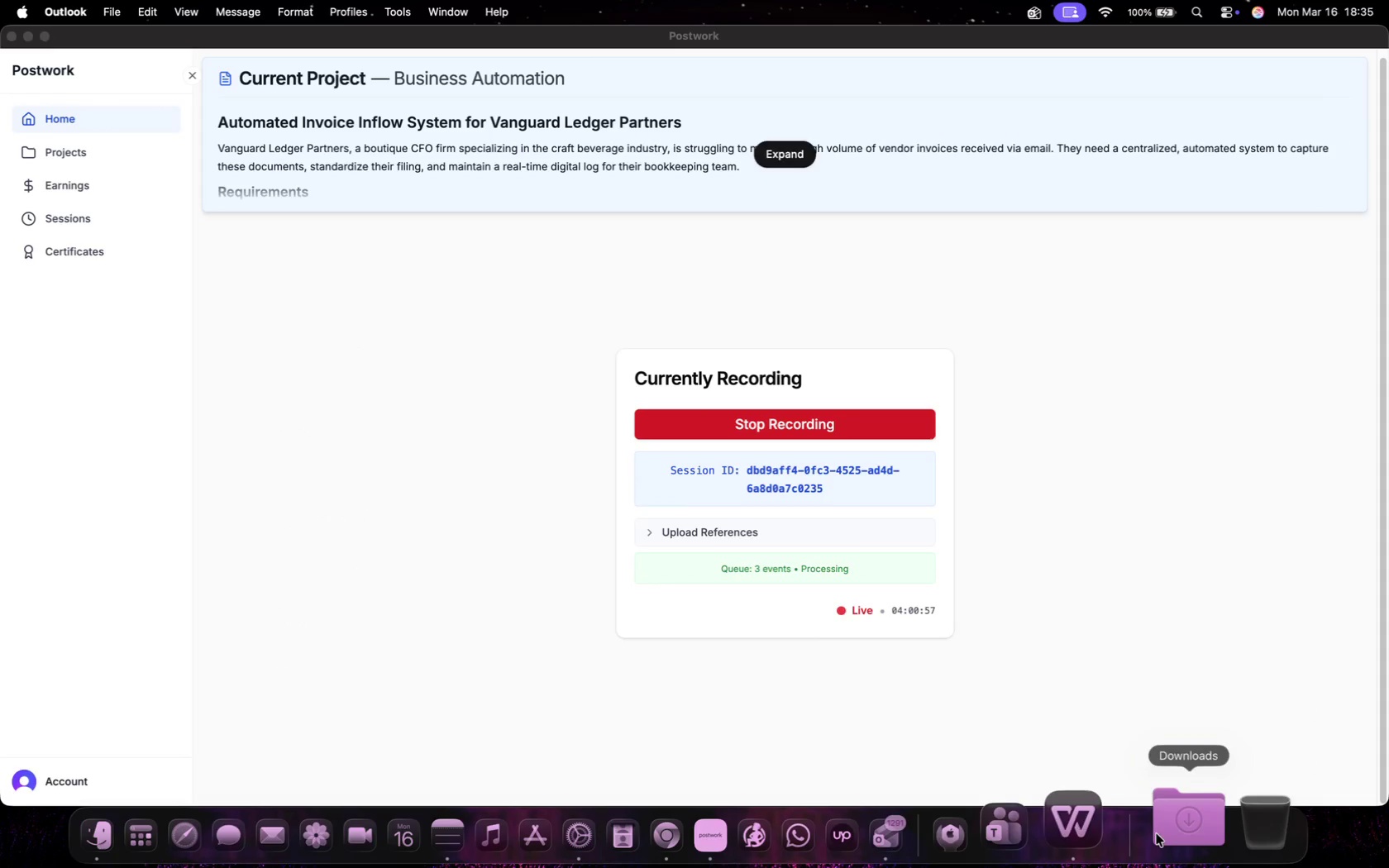 
left_click([1106, 825])
 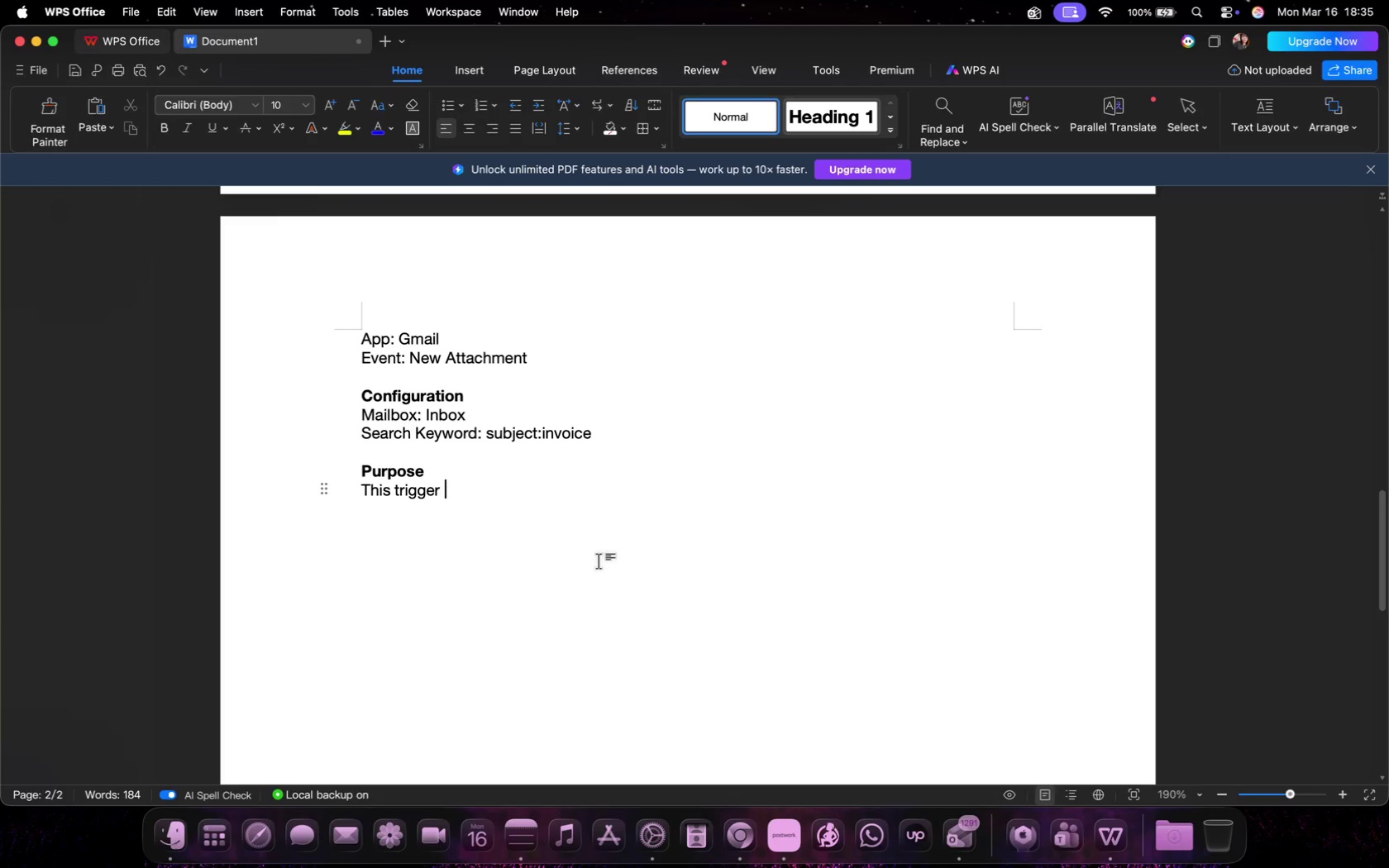 
type(in this case will look at all Gmail messages received and will trigger the automation when it finds an email that contains the word "")
 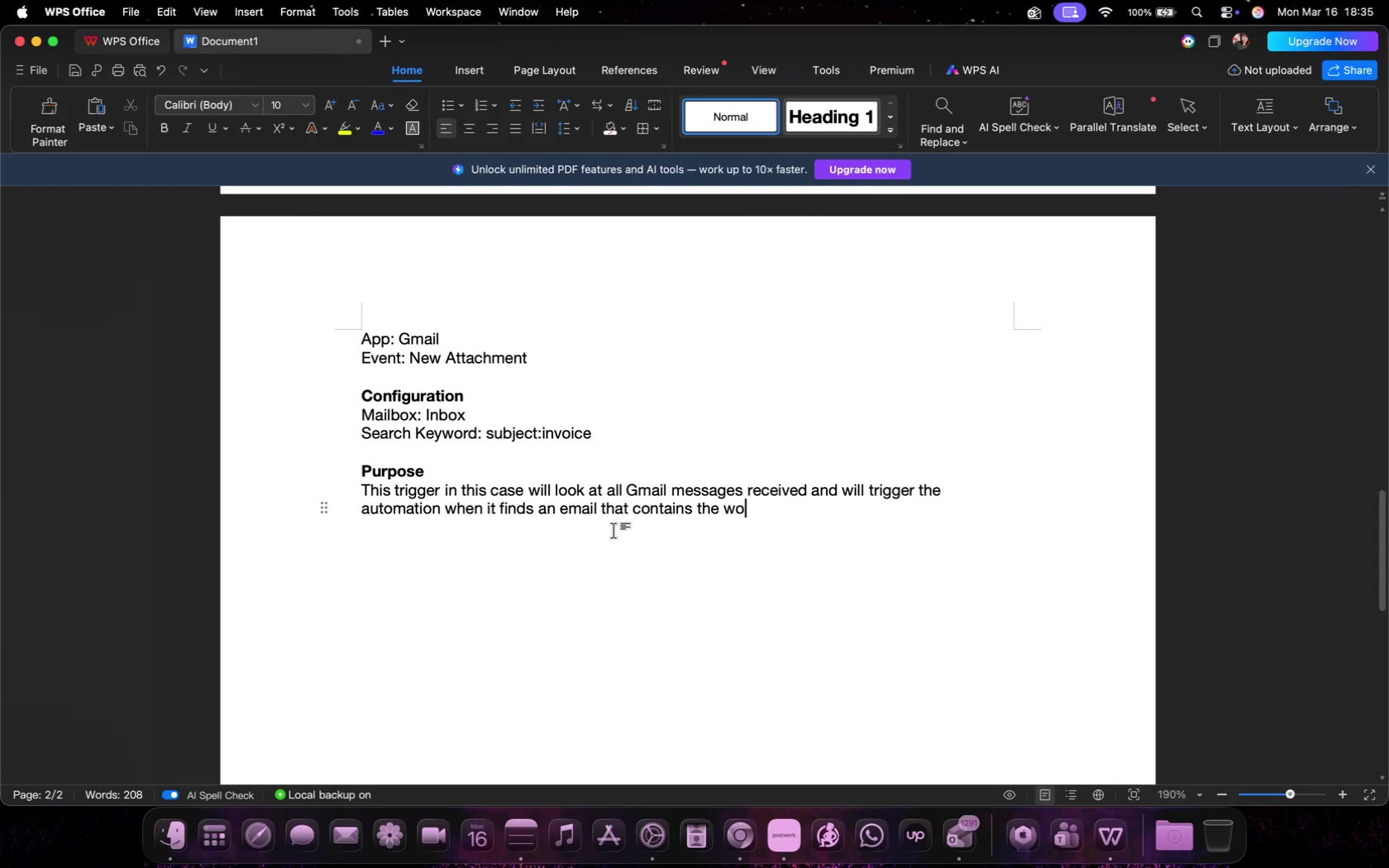 
key(ArrowLeft)
 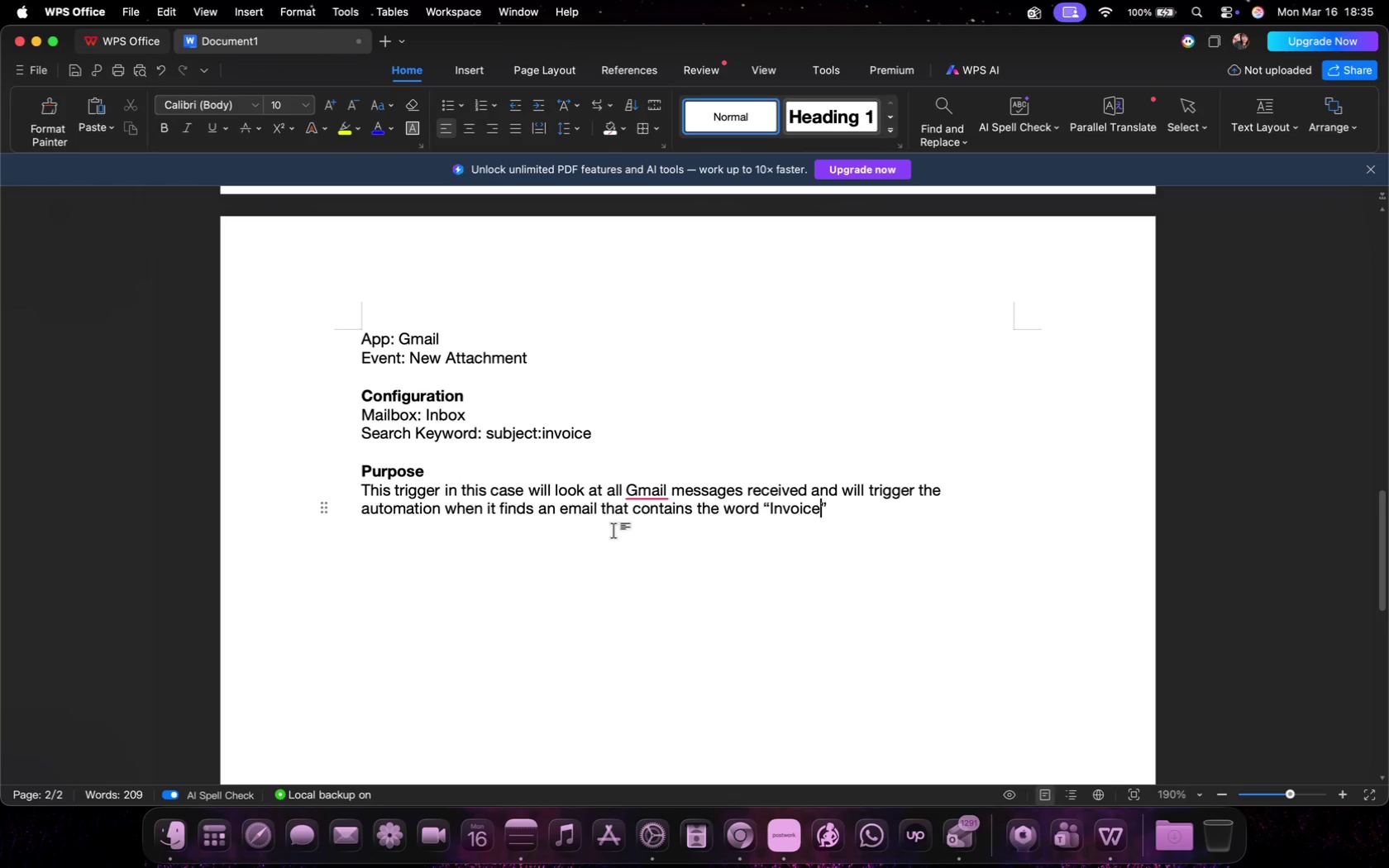 
type(Invoice)
 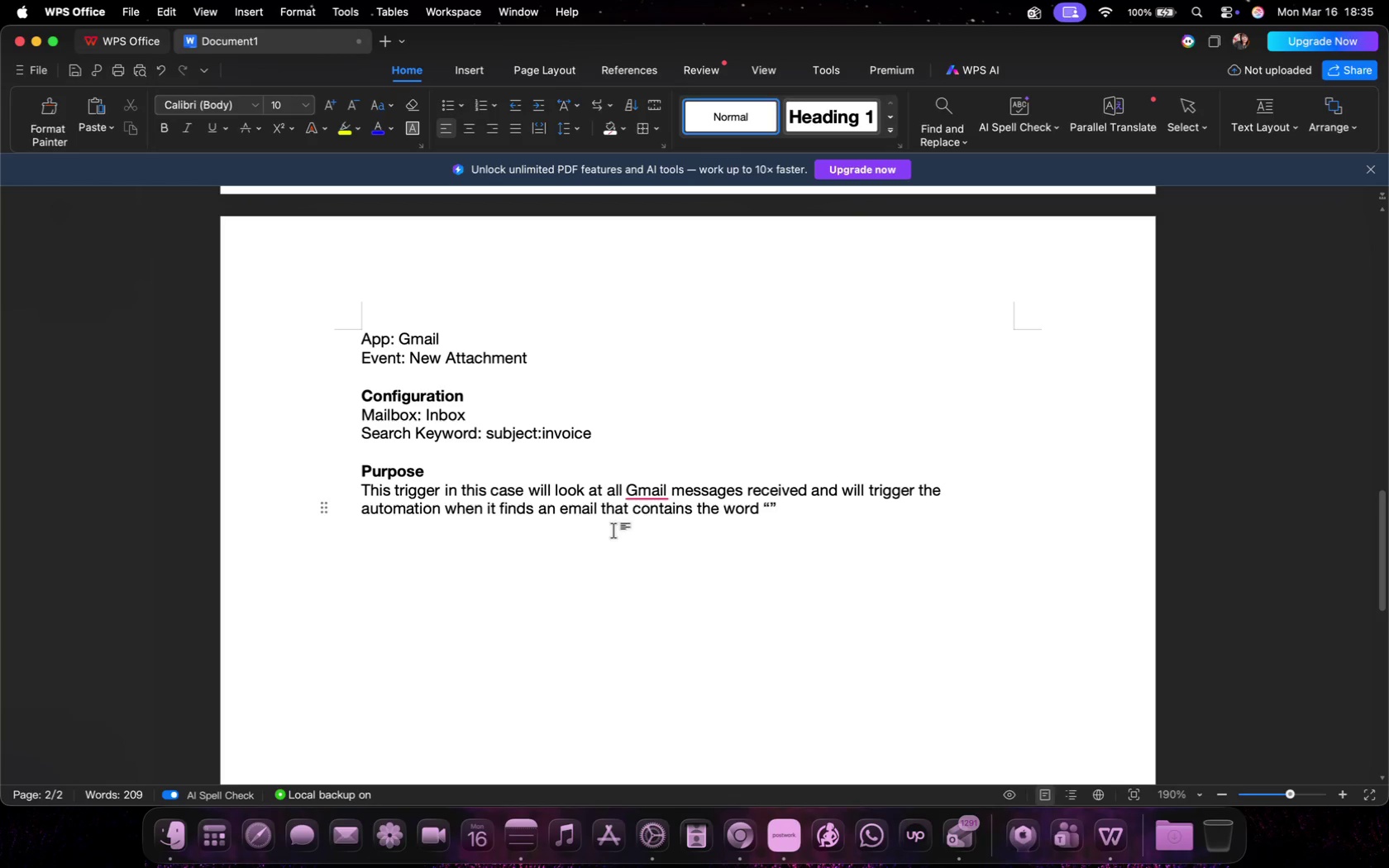 
key(ArrowRight)
 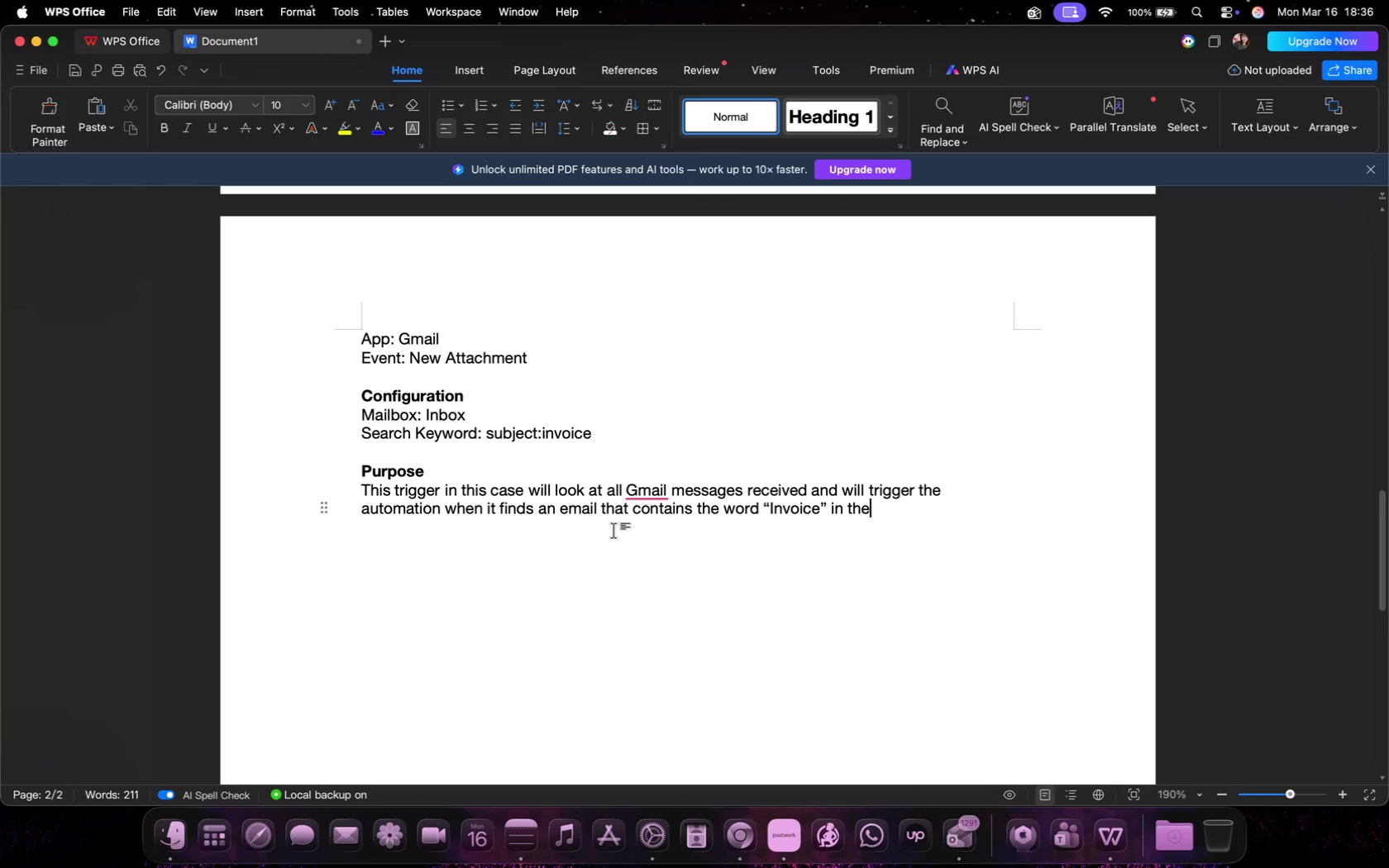 
type( in the email subject nd also has one or more attachmenmt)
key(Backspace)
key(Backspace)
type(ts.)
 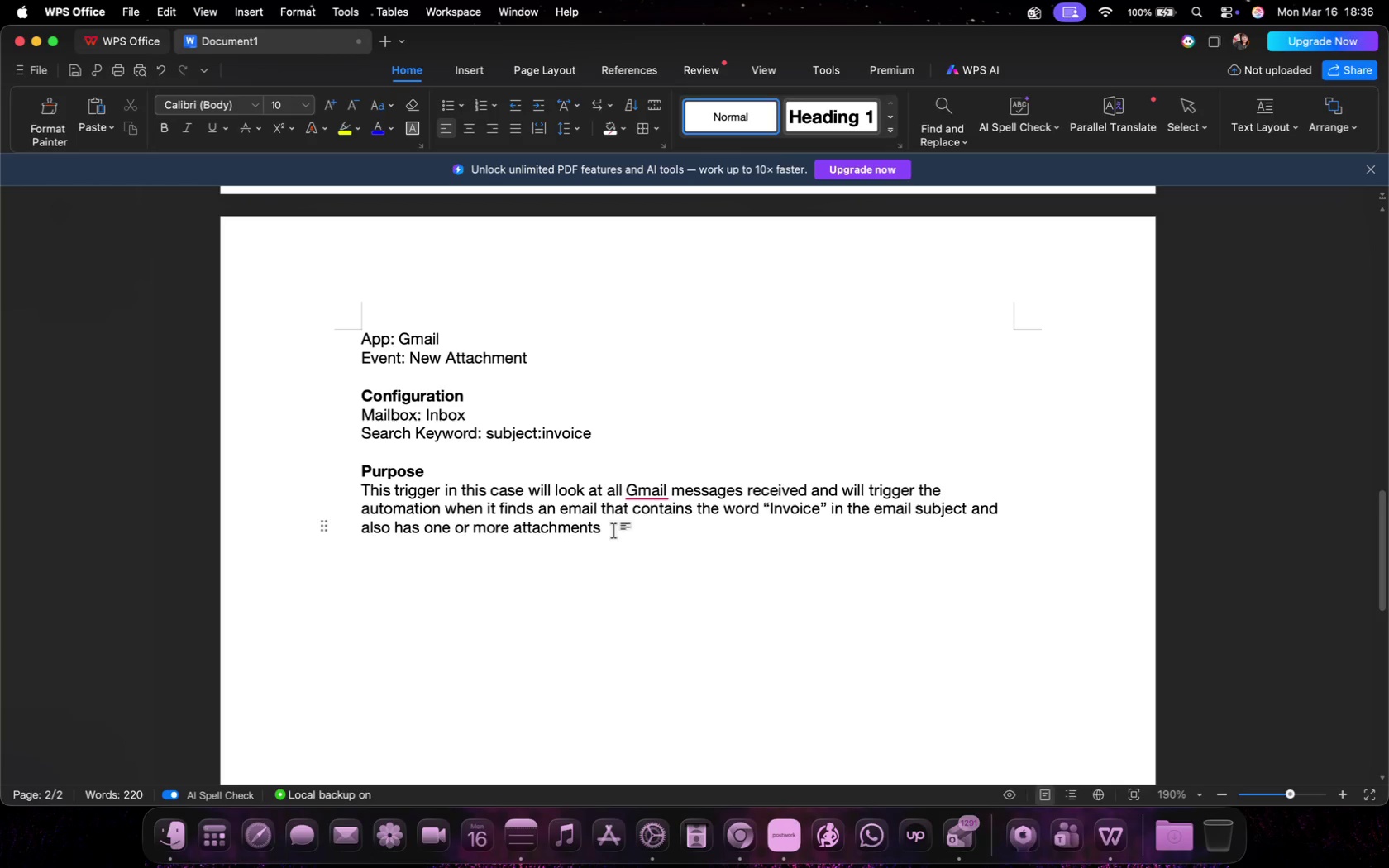 
key(Enter)
 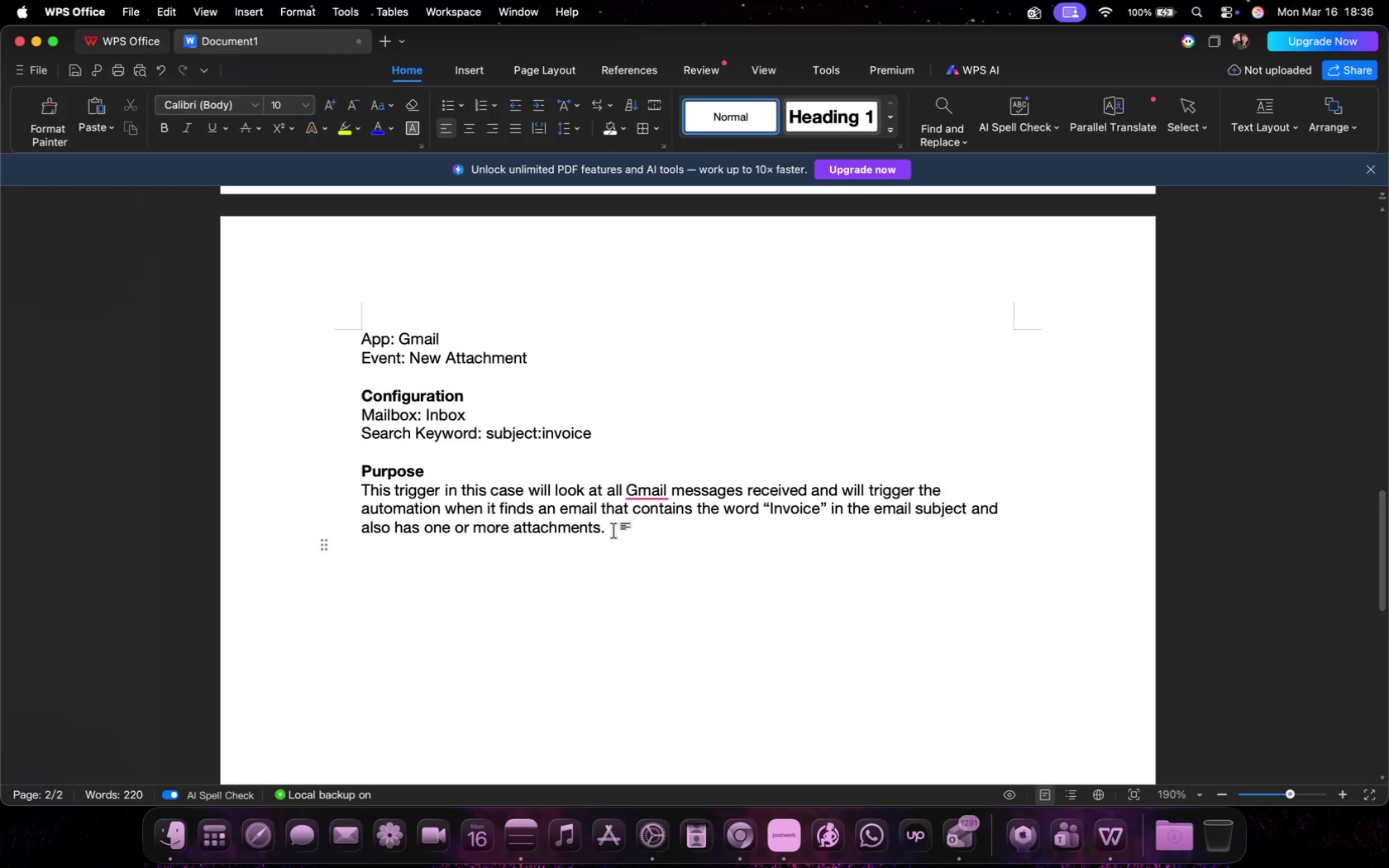 
key(Enter)
 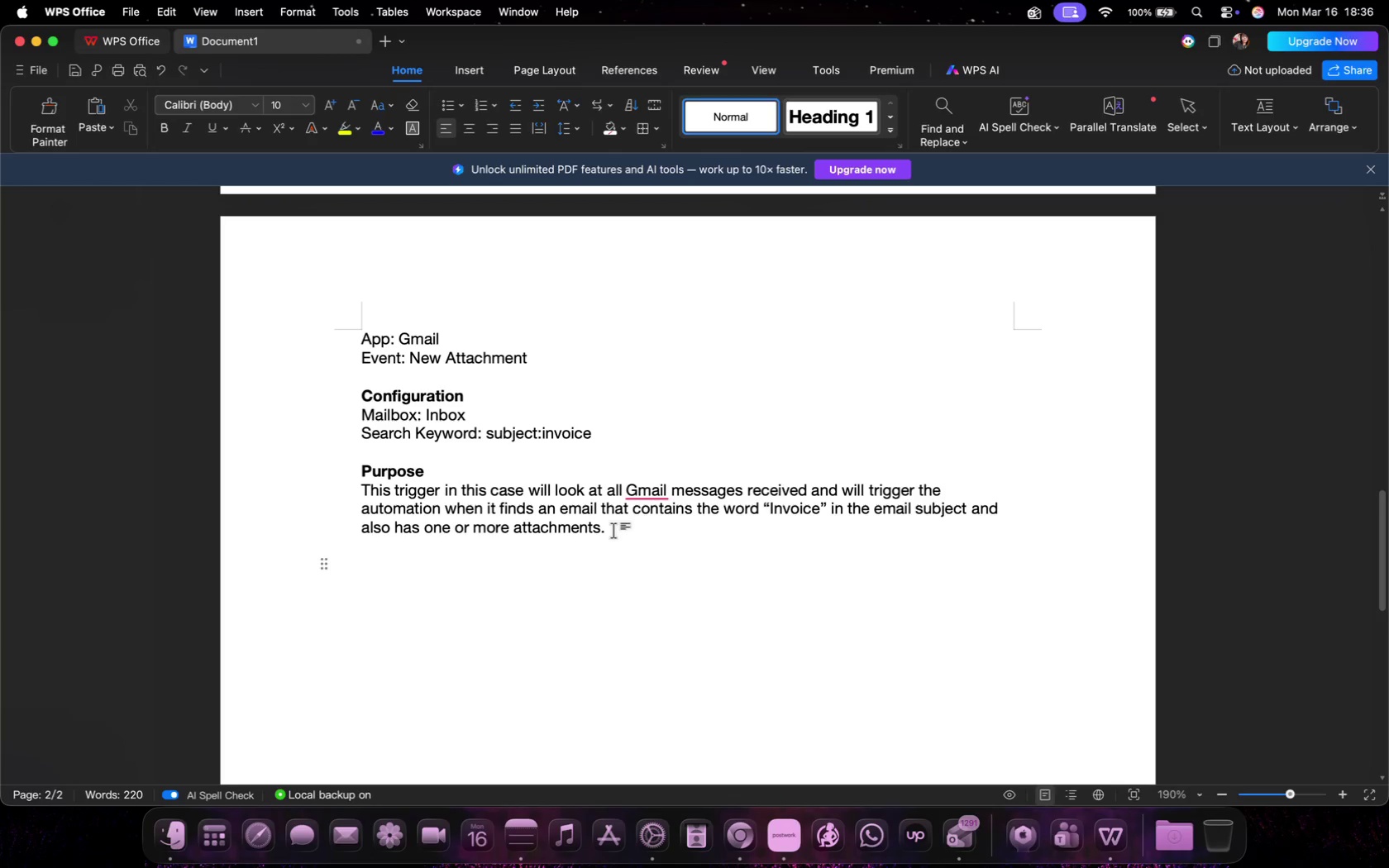 
wait(6.46)
 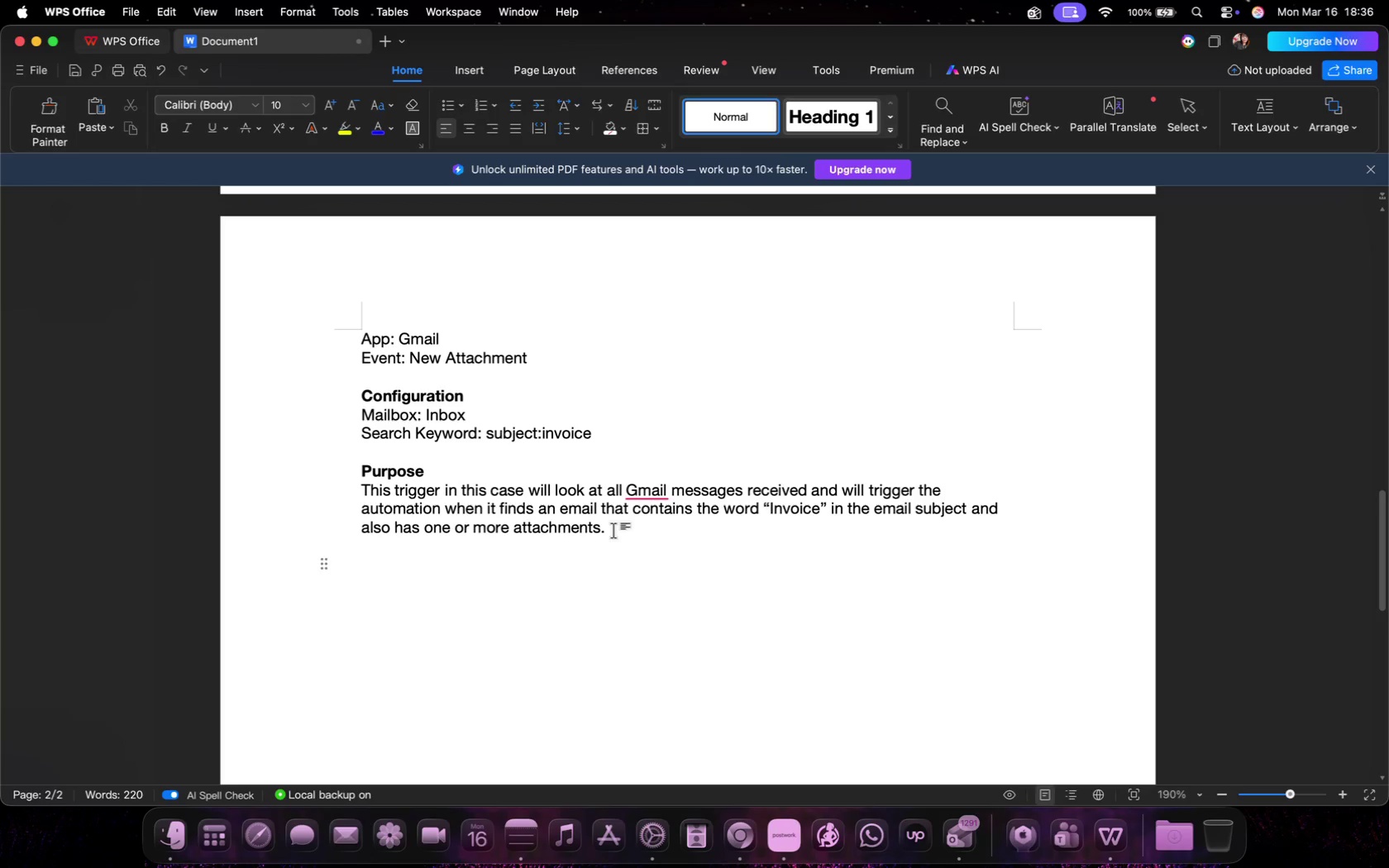 
type(Step 2 - Looping by Zapier: Handle Multiple Attachments)
 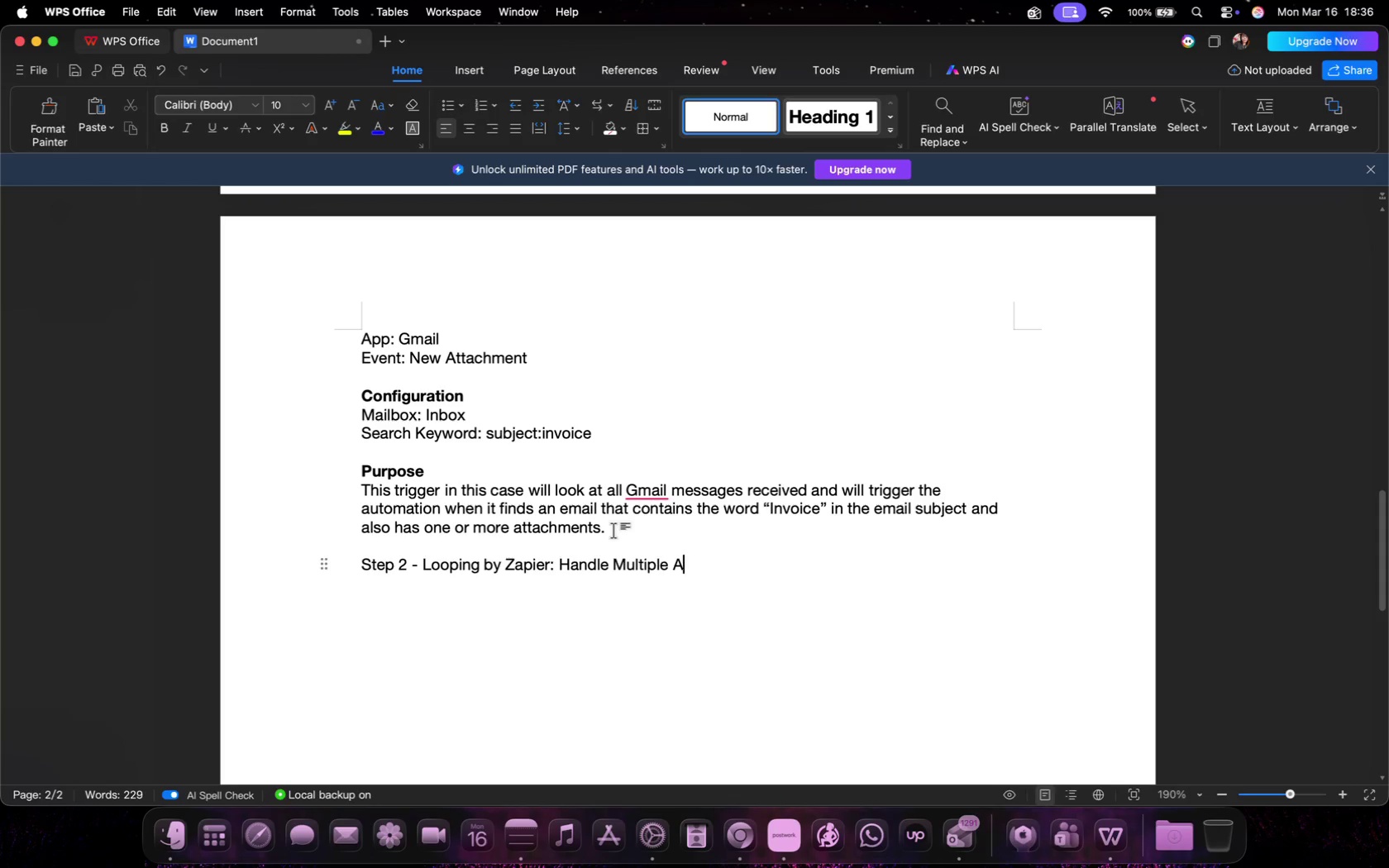 
key(Enter)
 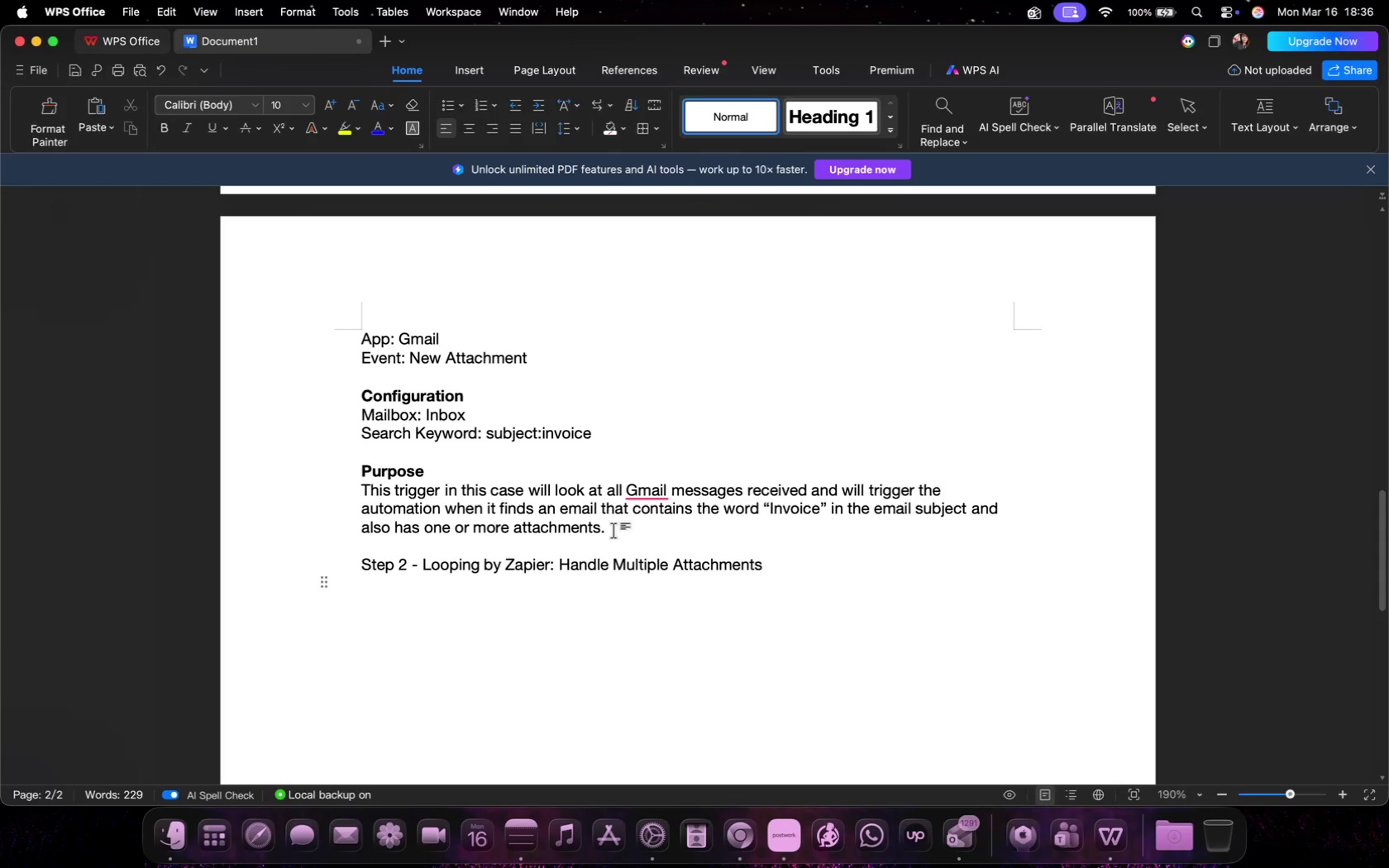 
key(Enter)
 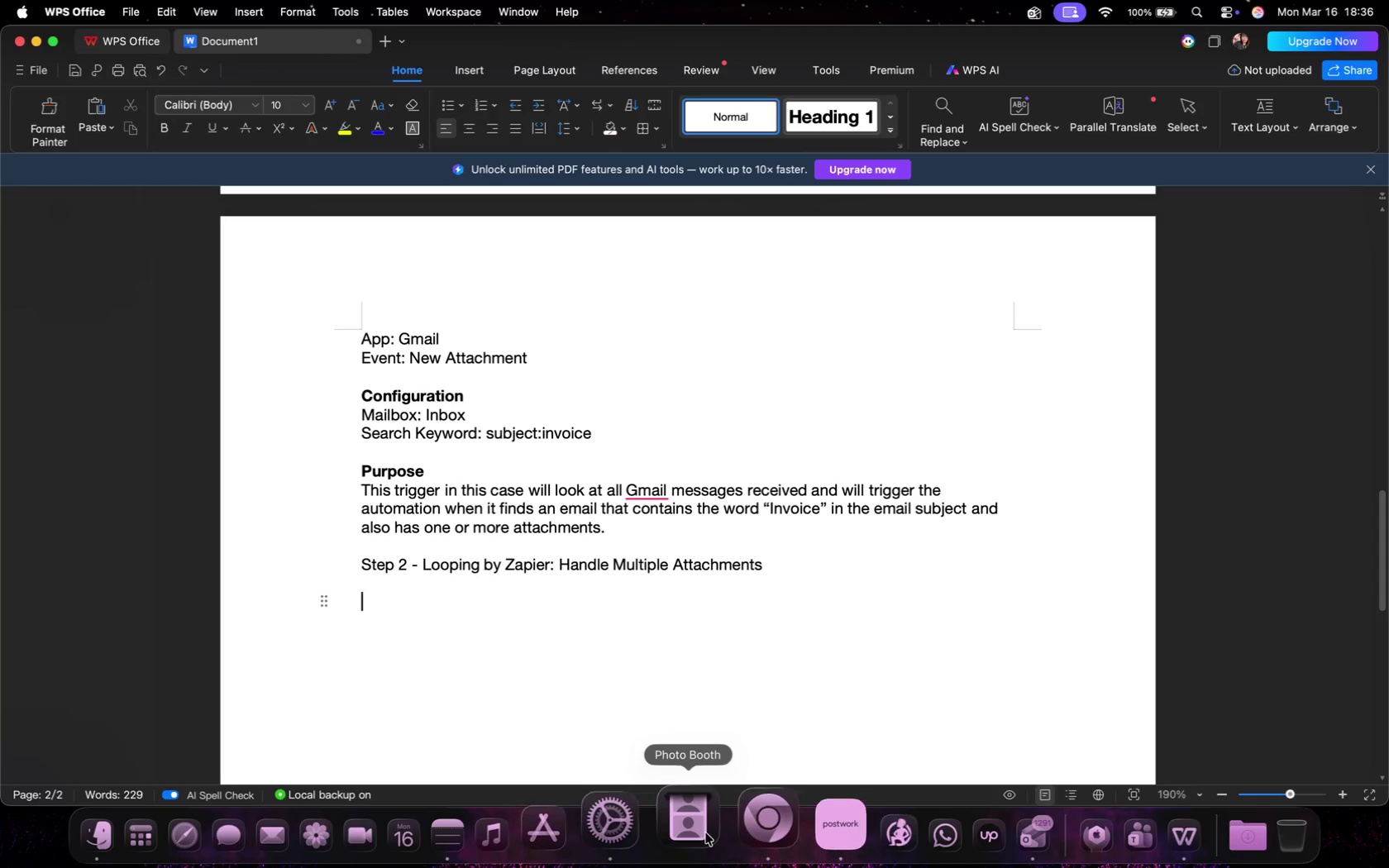 
left_click([728, 824])
 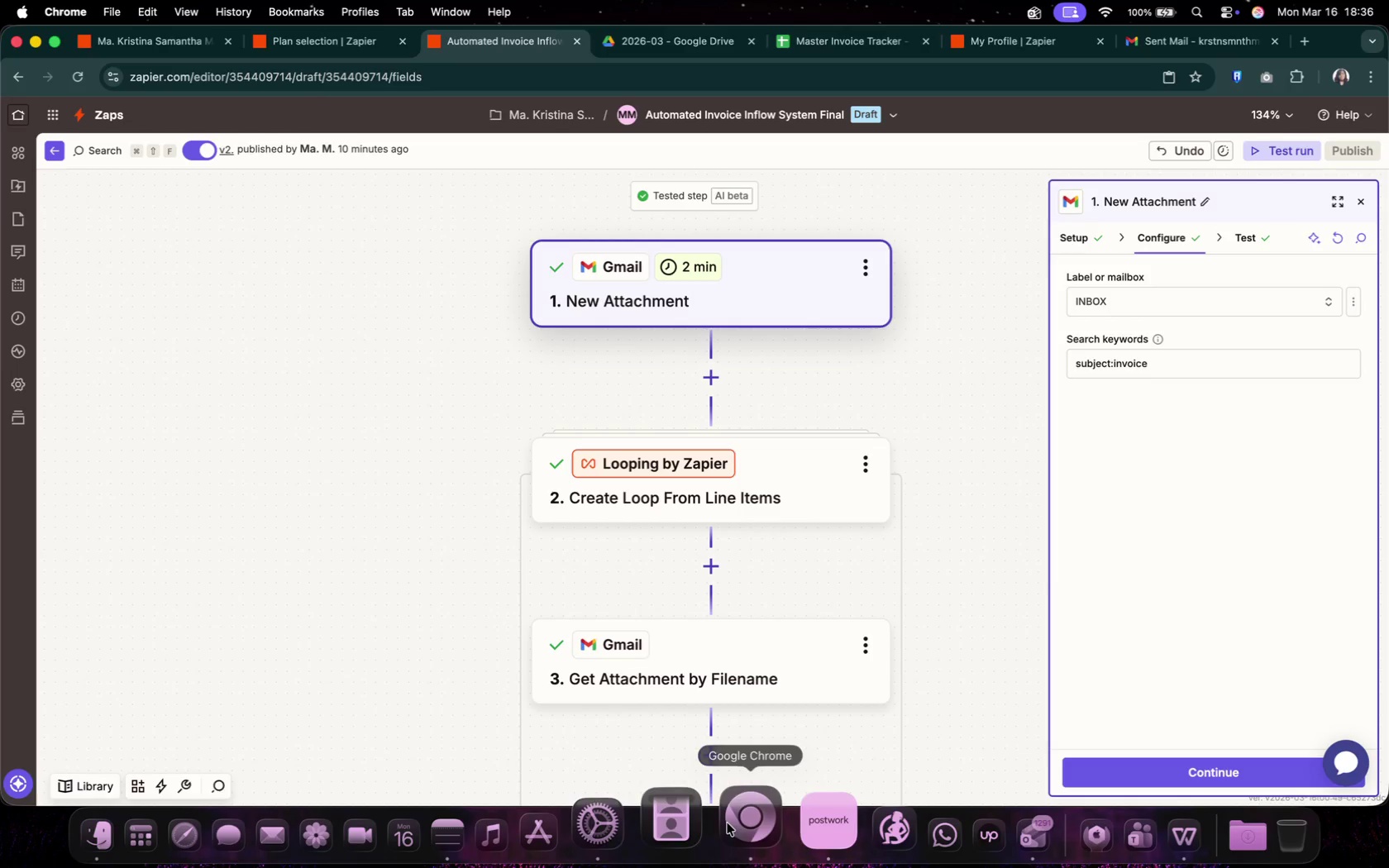 
left_click([758, 468])
 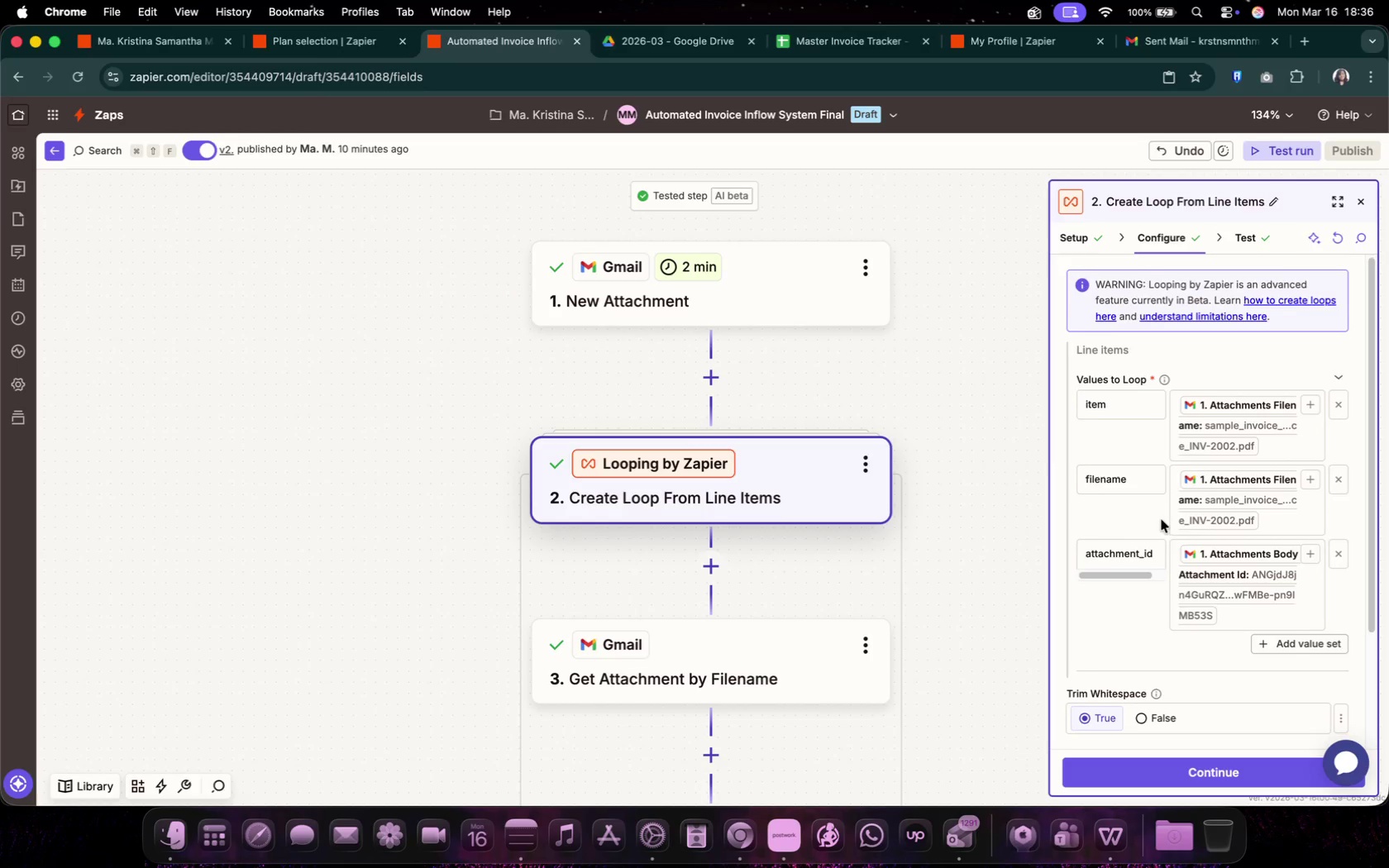 
scroll: coordinate [1162, 520], scroll_direction: down, amount: 4.0
 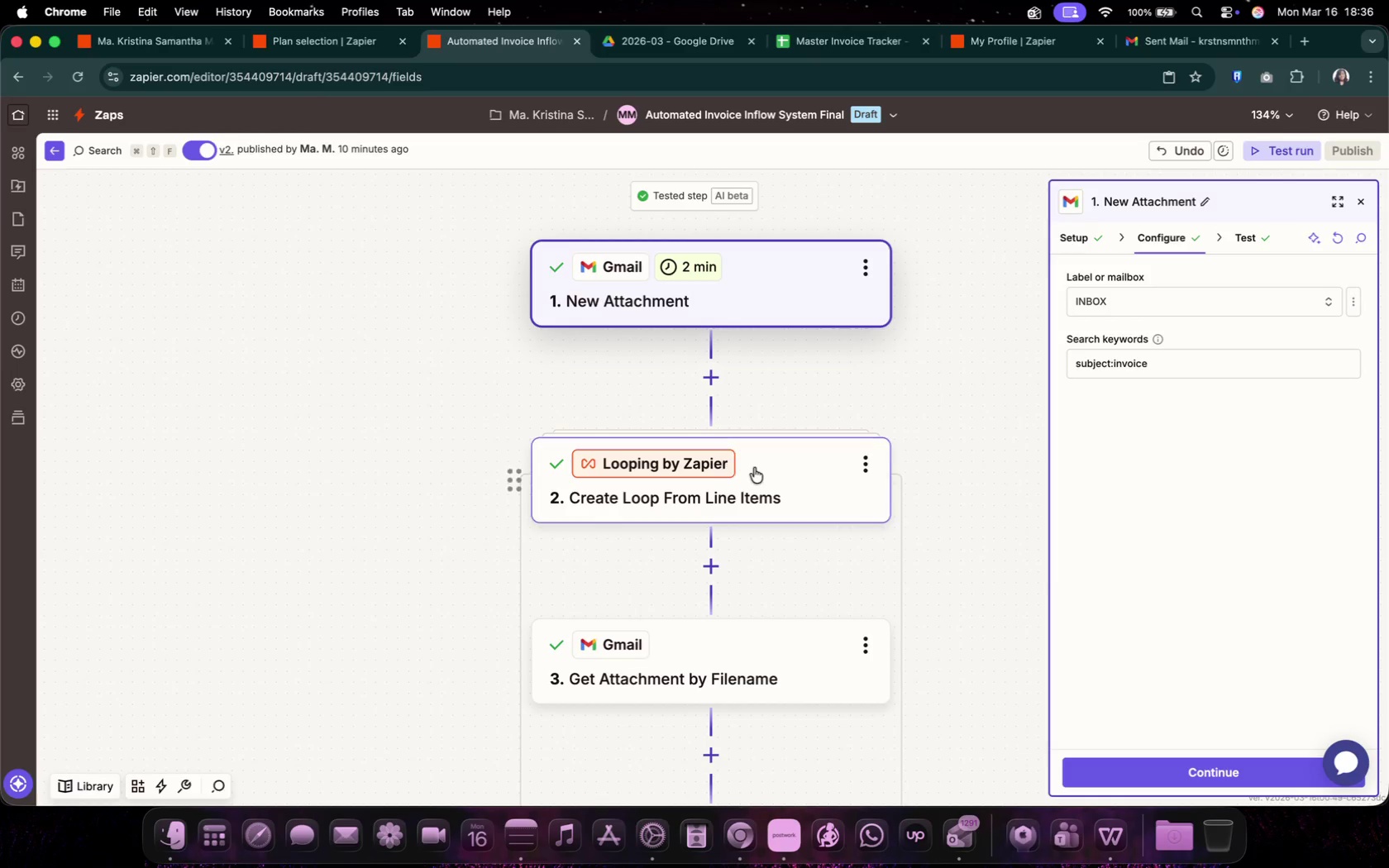 
scroll: coordinate [1162, 520], scroll_direction: up, amount: 2.0
 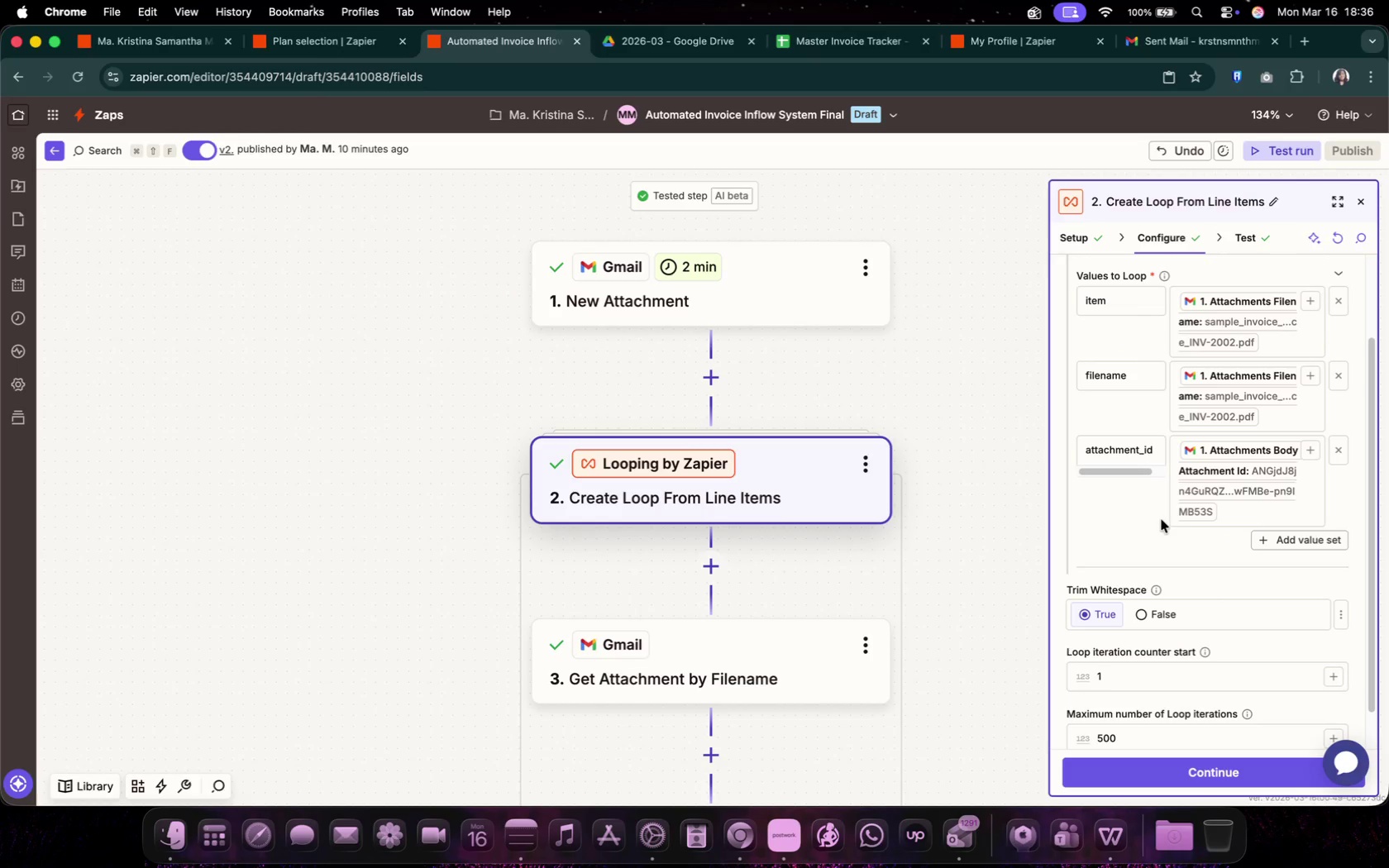 
wait(5.99)
 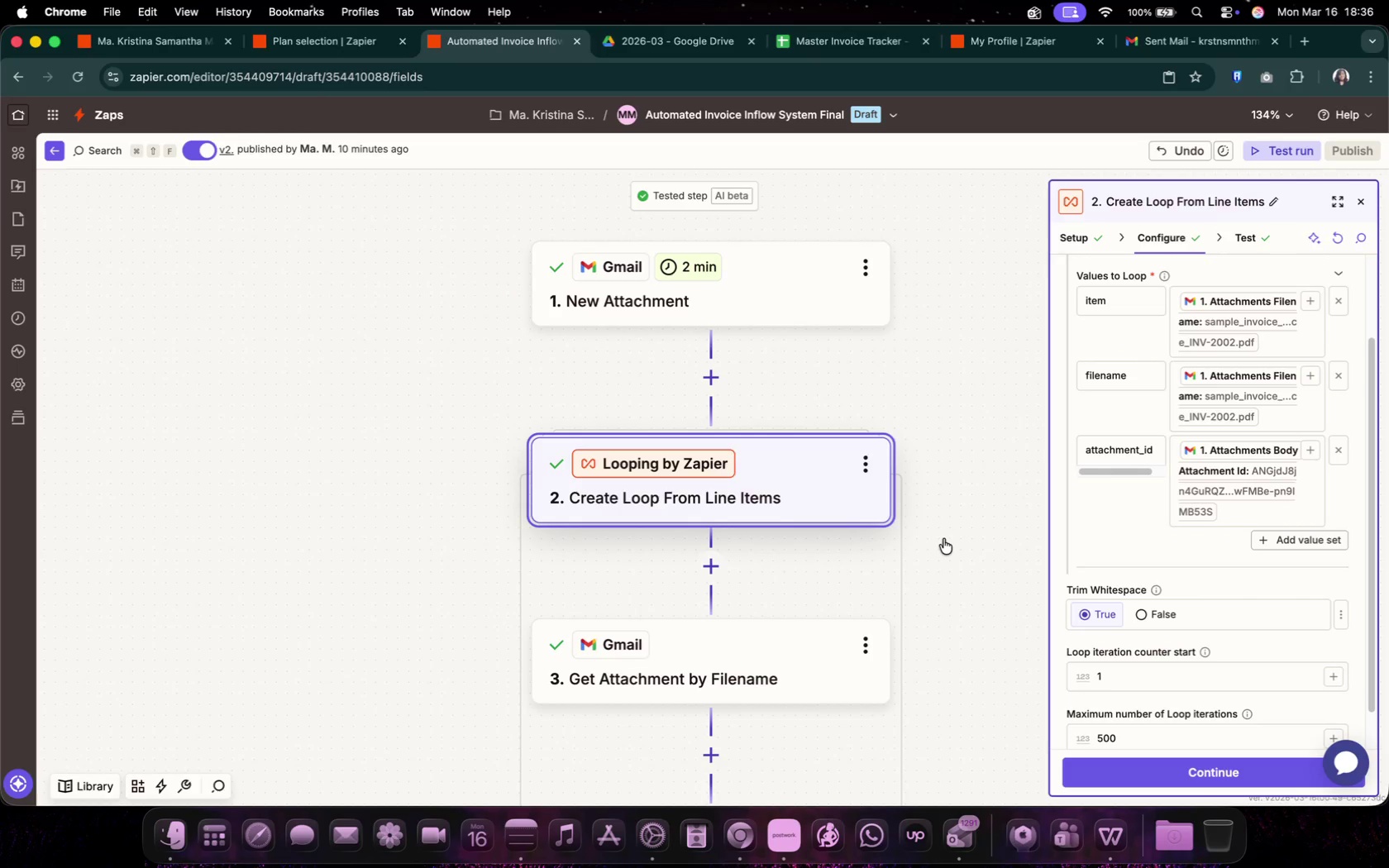 
key(Meta+Shift+3)
 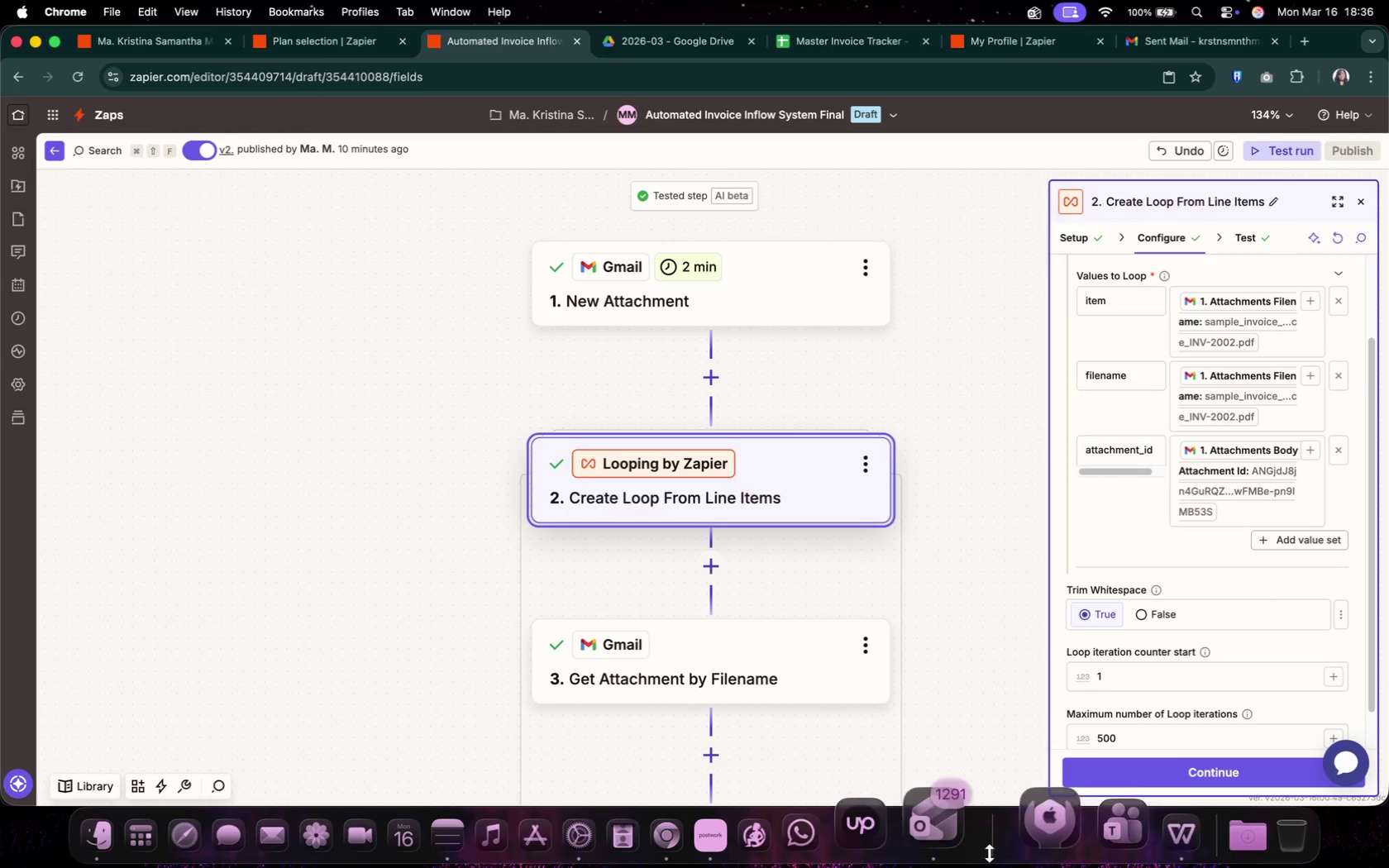 
left_click([1123, 844])
 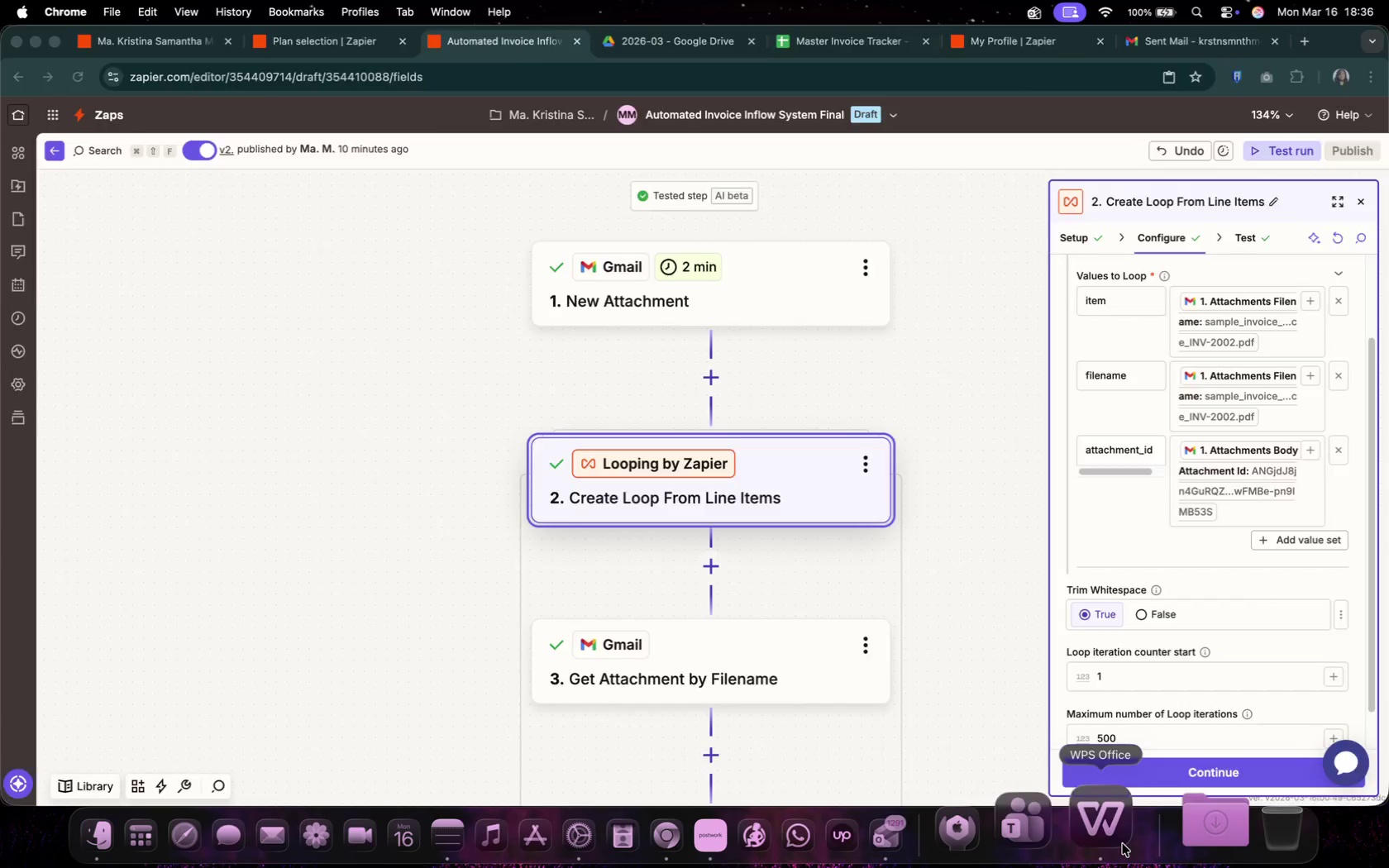 
key(Meta+V)
 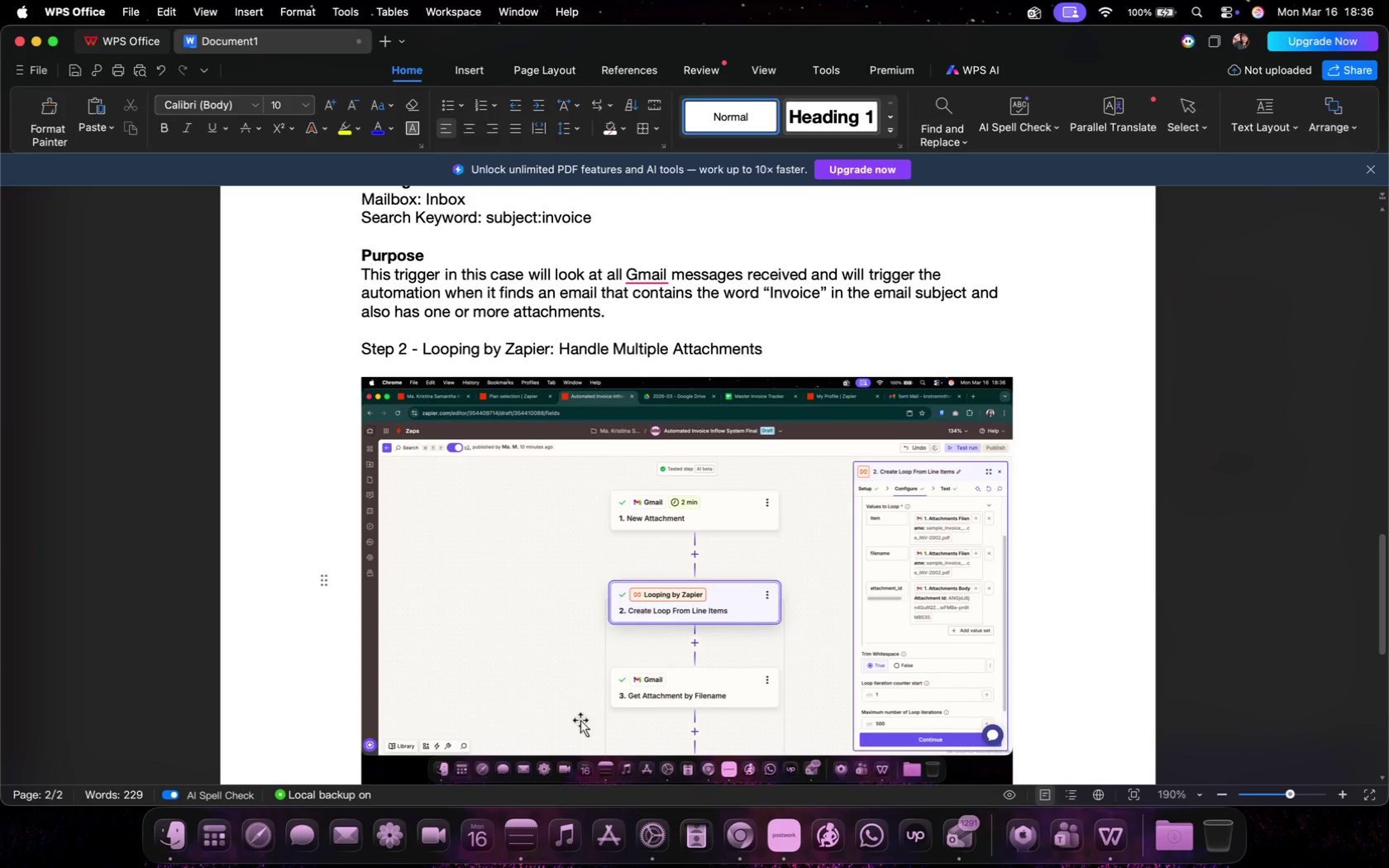 
left_click([765, 588])
 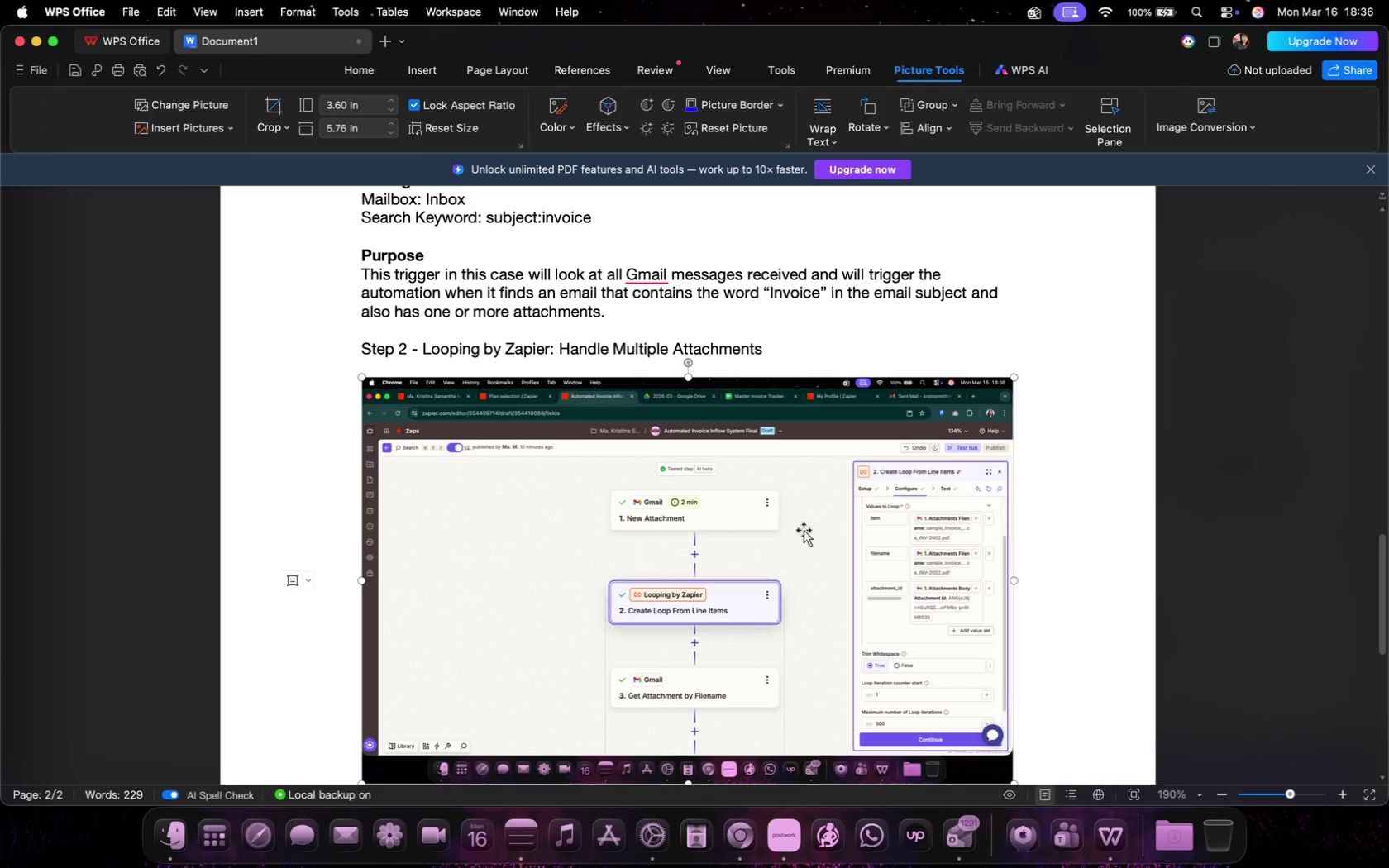 
right_click([804, 530])
 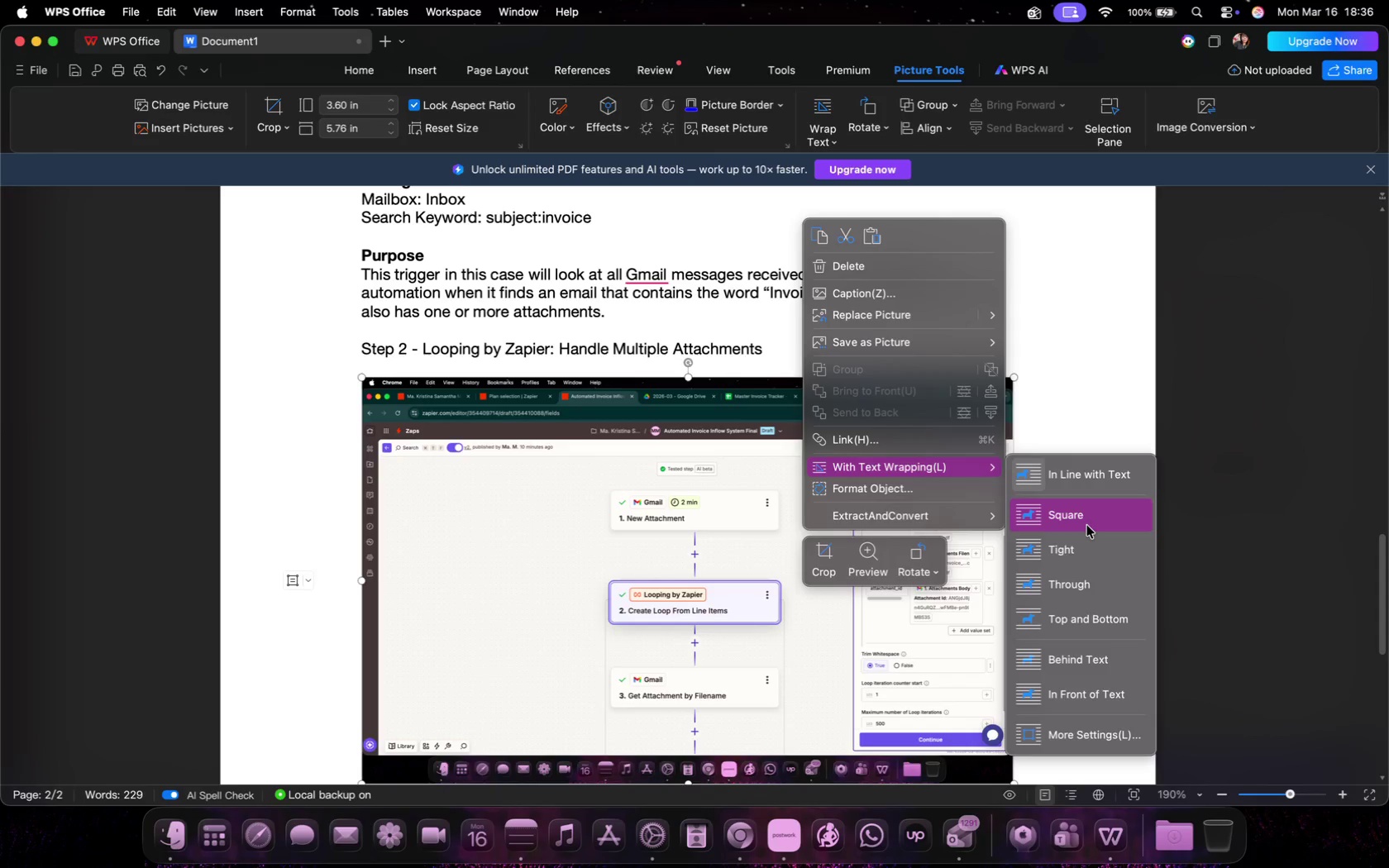 
wait(6.29)
 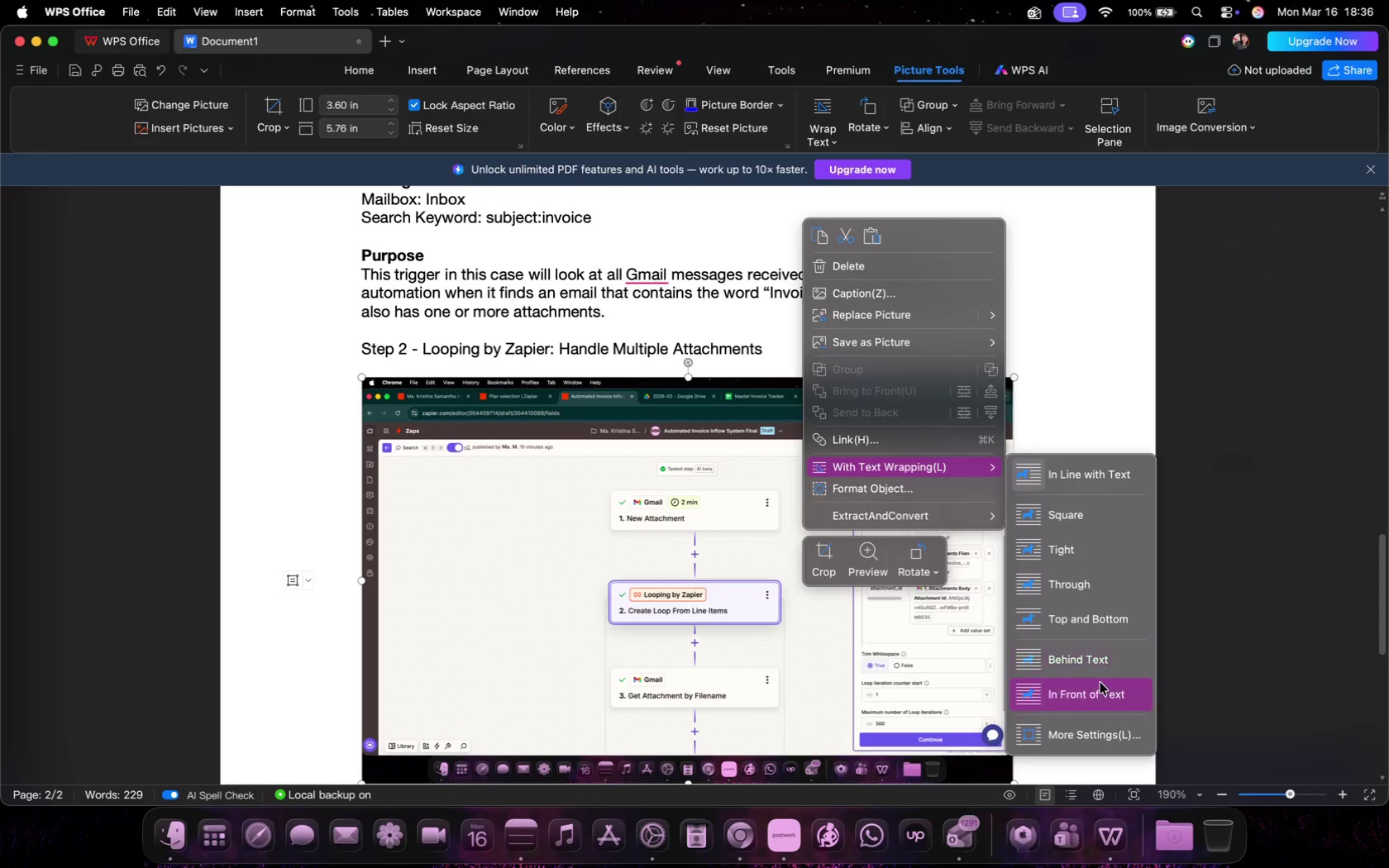 
left_click([1100, 684])
 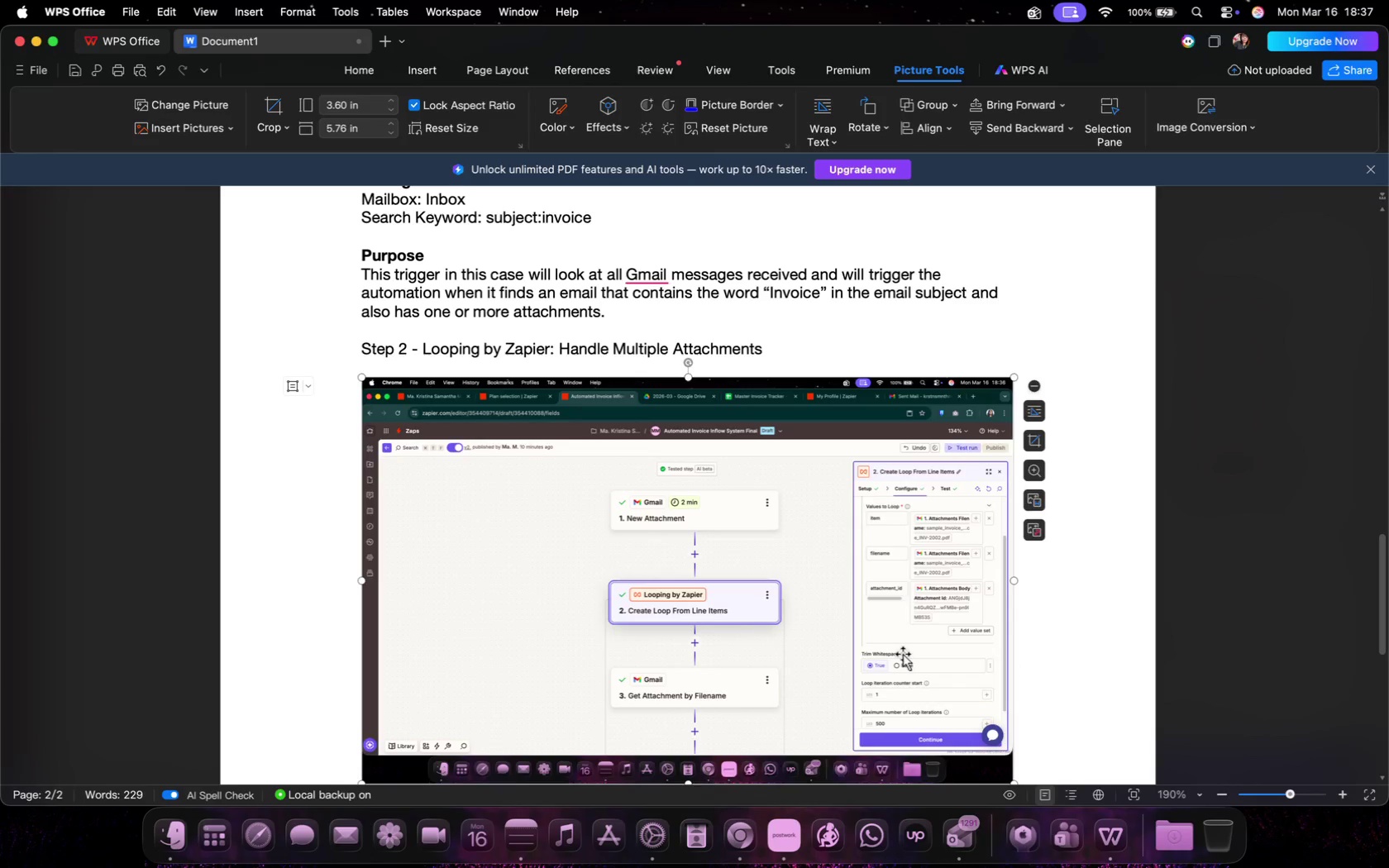 
scroll: coordinate [903, 654], scroll_direction: down, amount: 10.0
 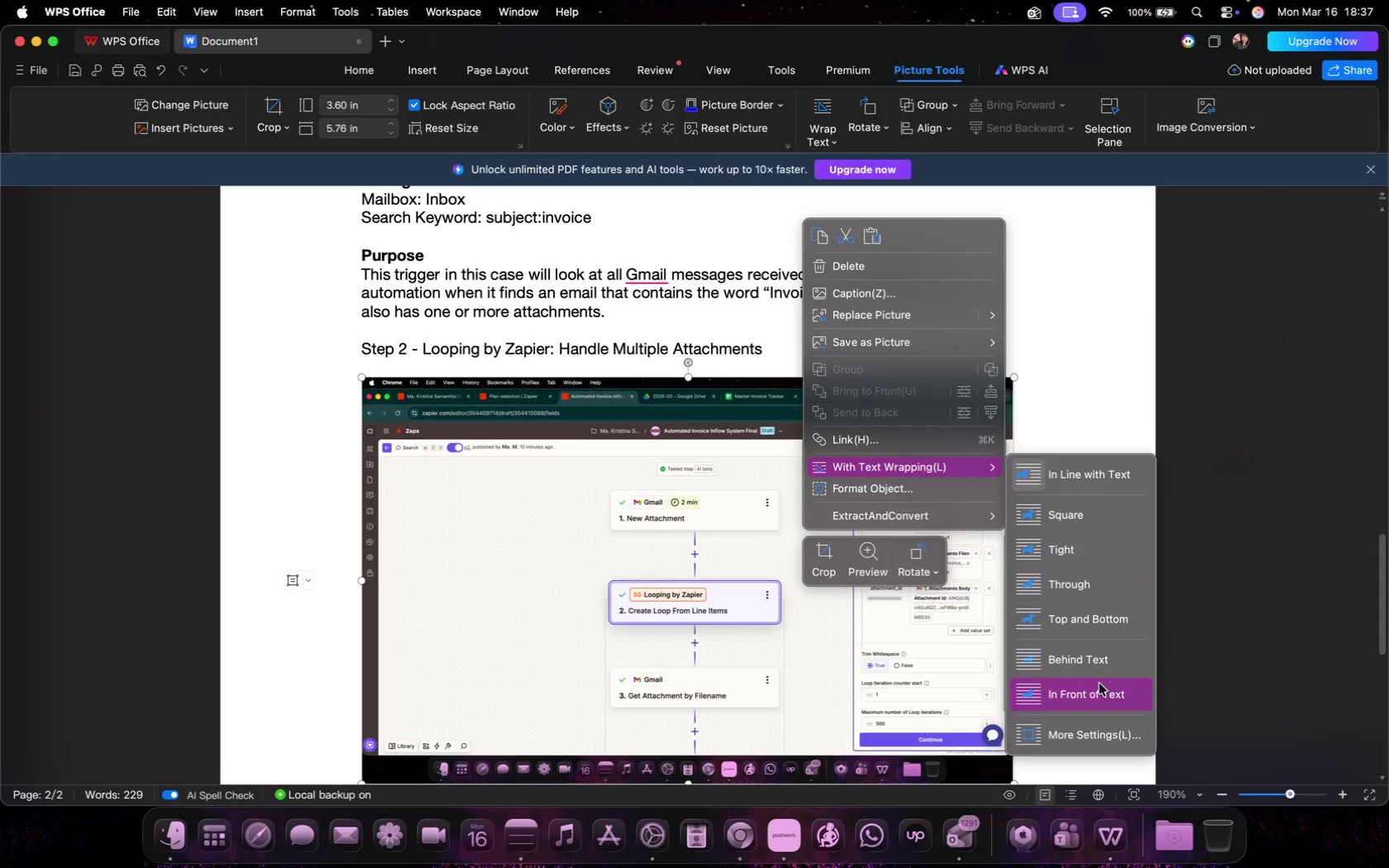 
left_click_drag(start_coordinate=[1014, 613], to_coordinate=[943, 562])
 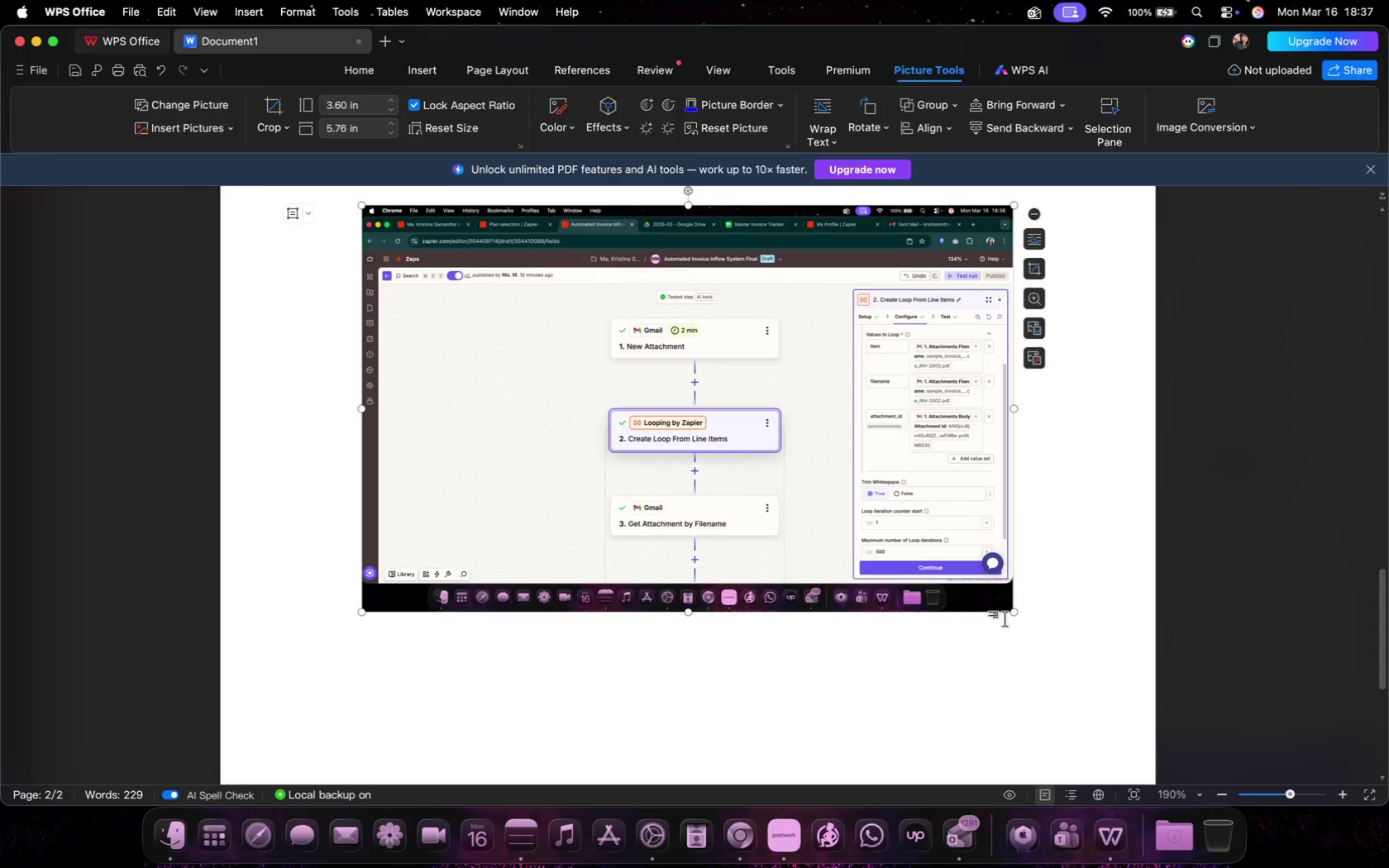 
scroll: coordinate [965, 614], scroll_direction: up, amount: 12.0
 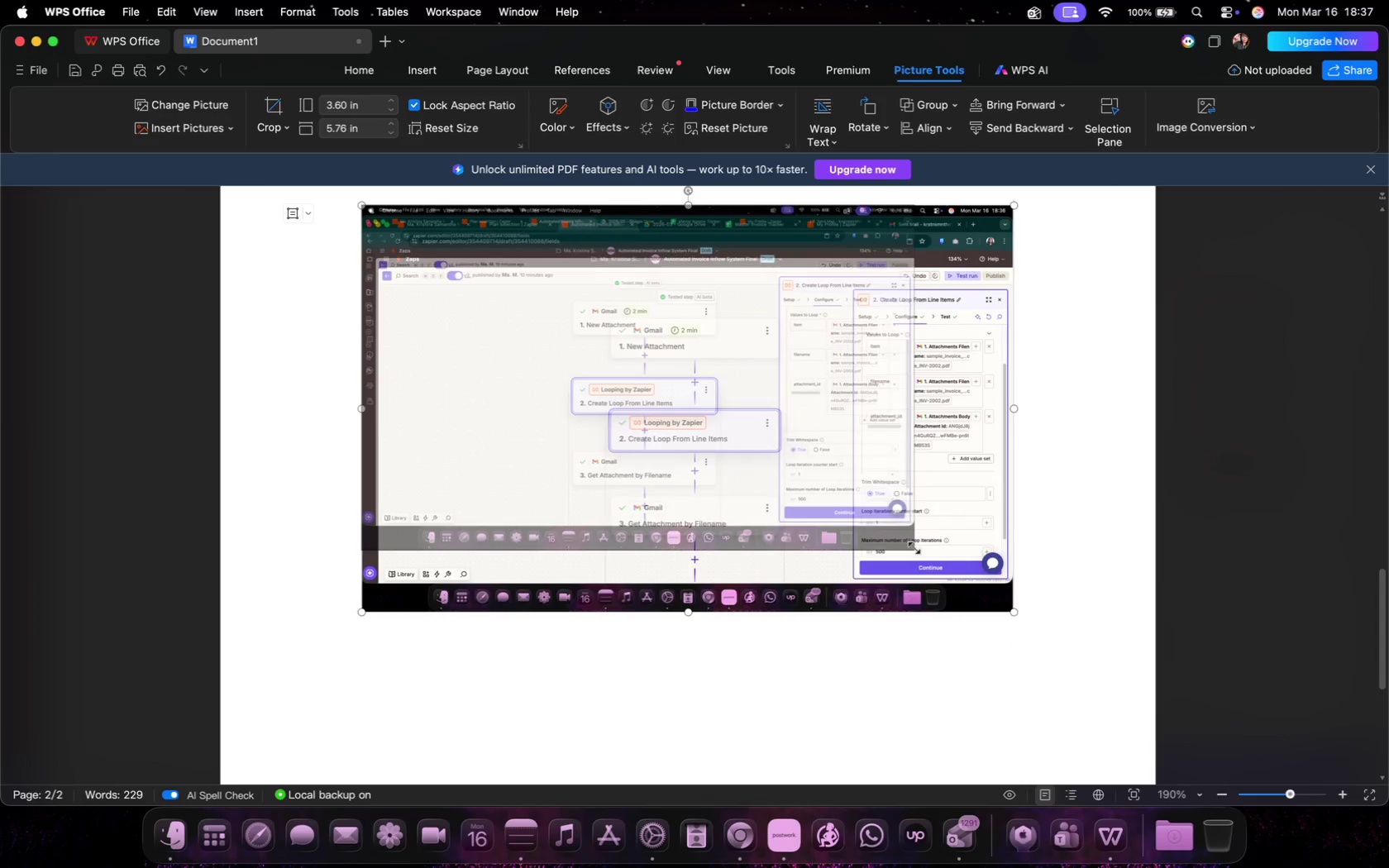 
left_click_drag(start_coordinate=[740, 501], to_coordinate=[780, 501])
 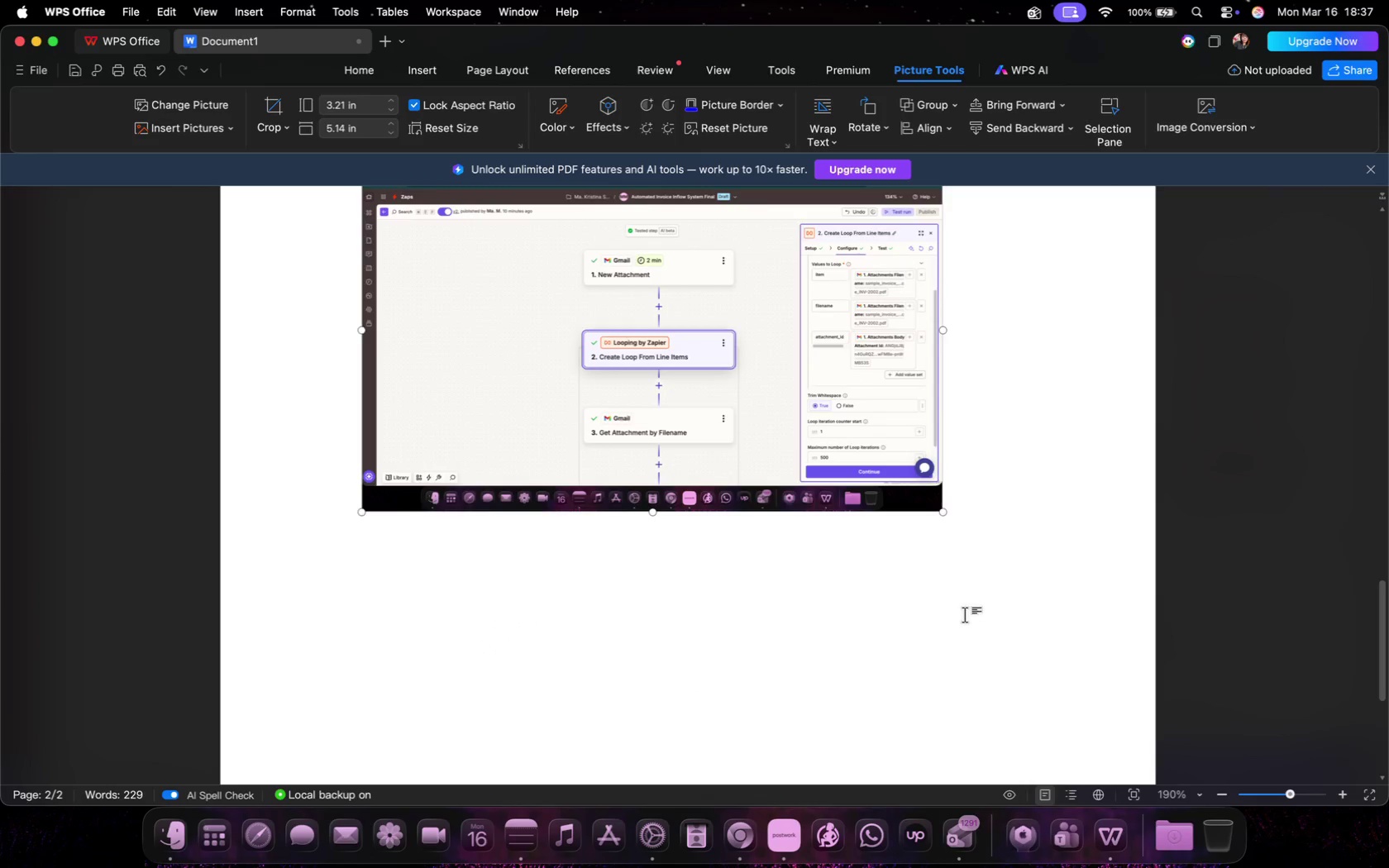 
scroll: coordinate [421, 721], scroll_direction: down, amount: 7.0
 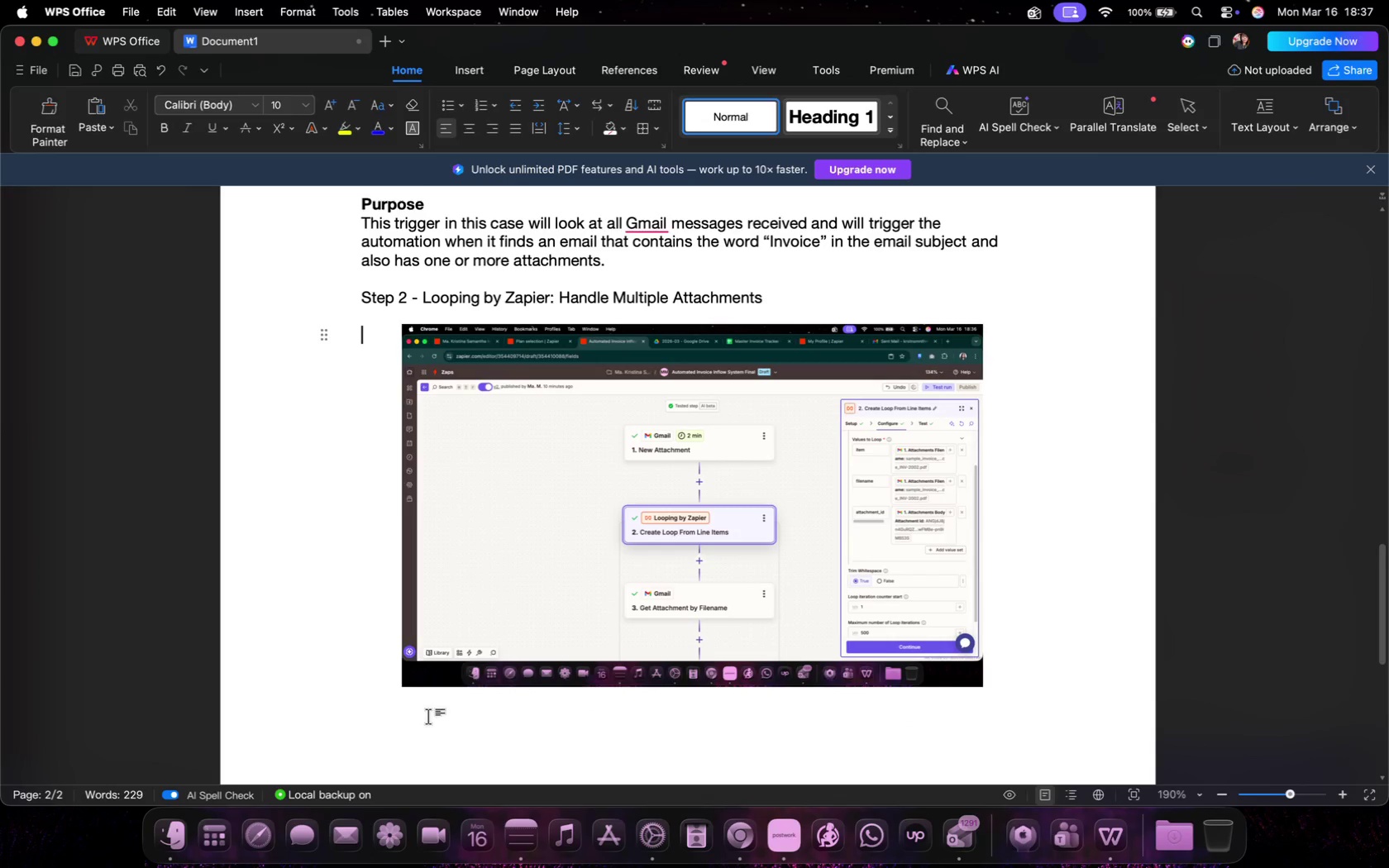 
key(Enter)
 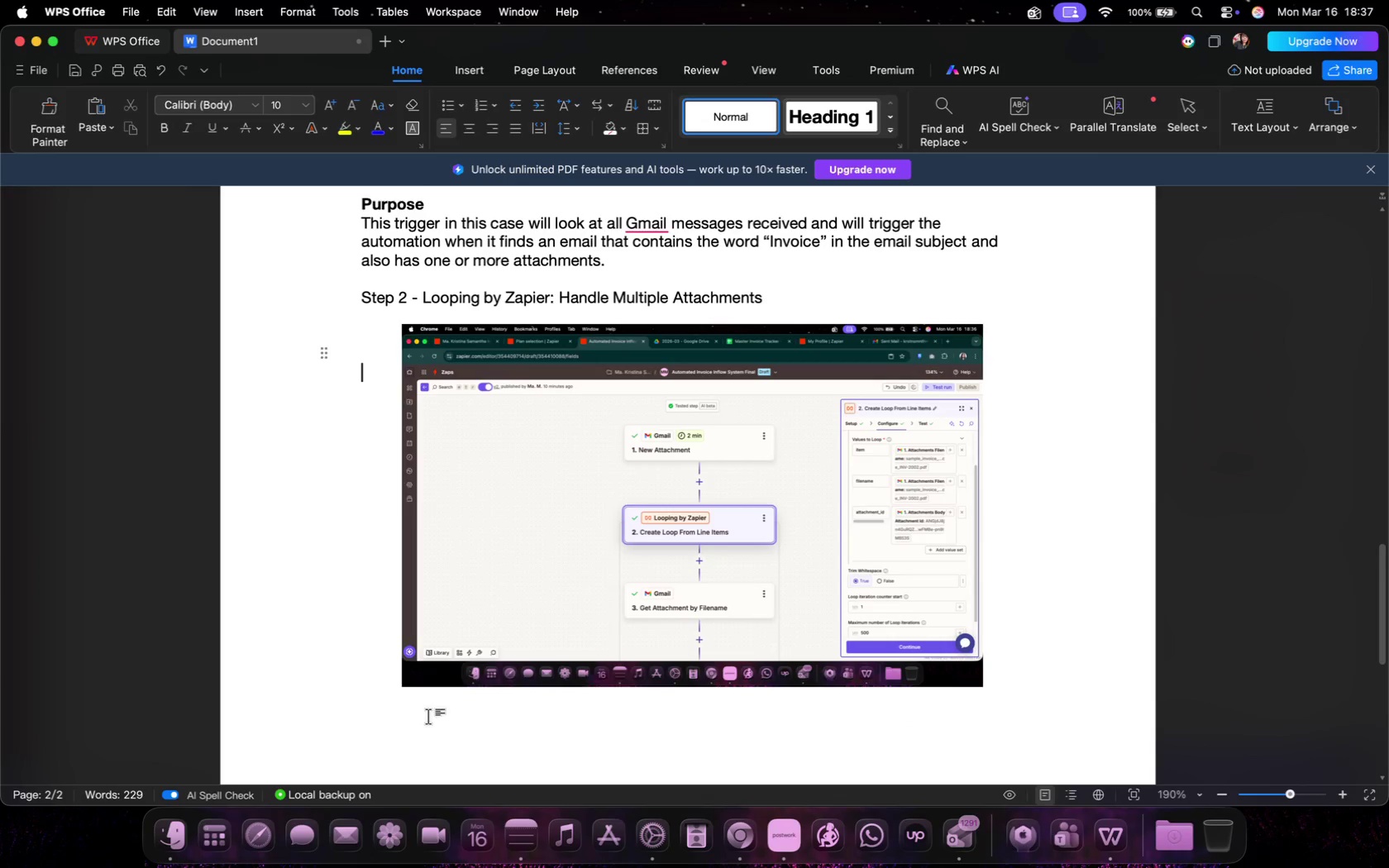 
key(Enter)
 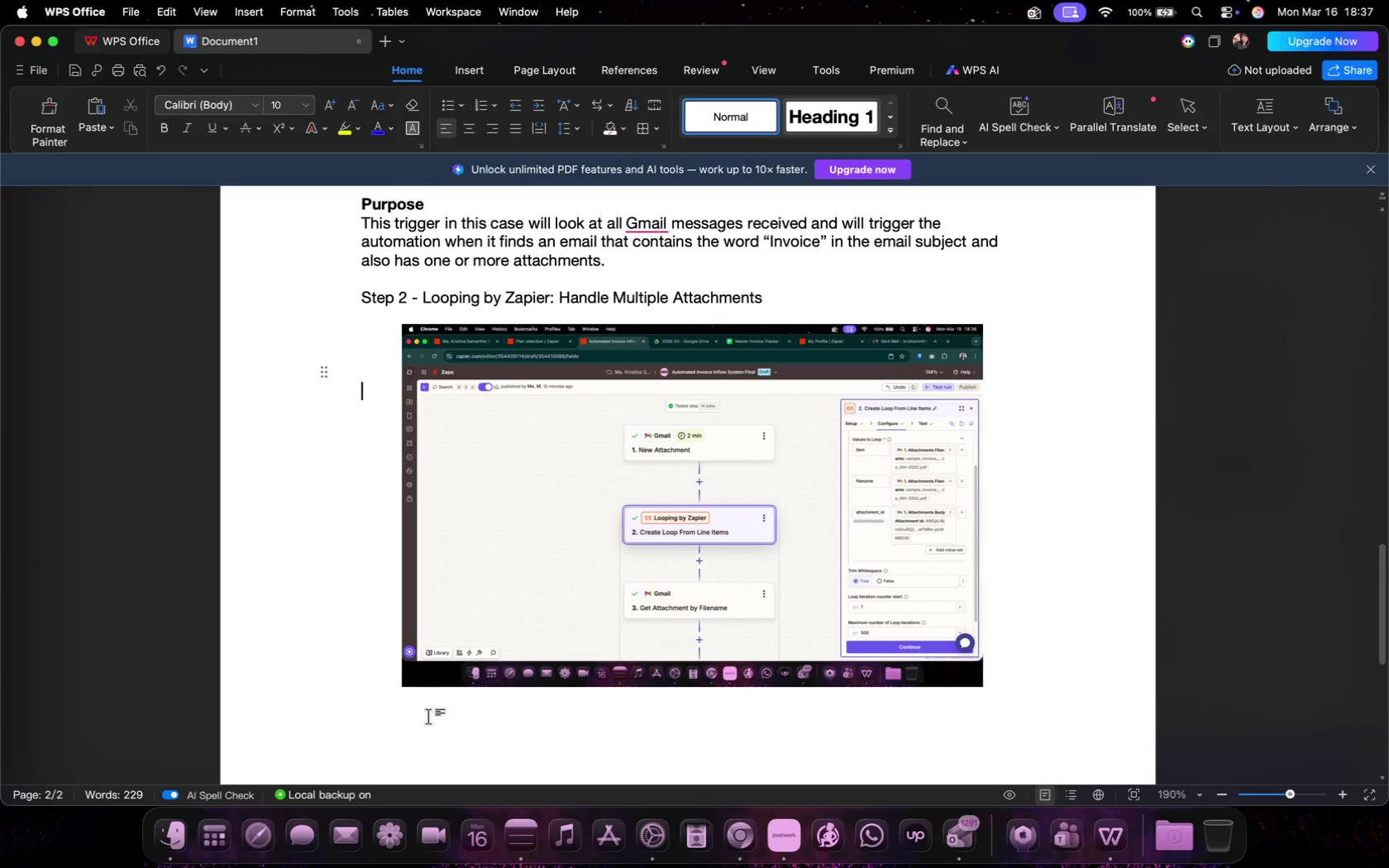 
key(Enter)
 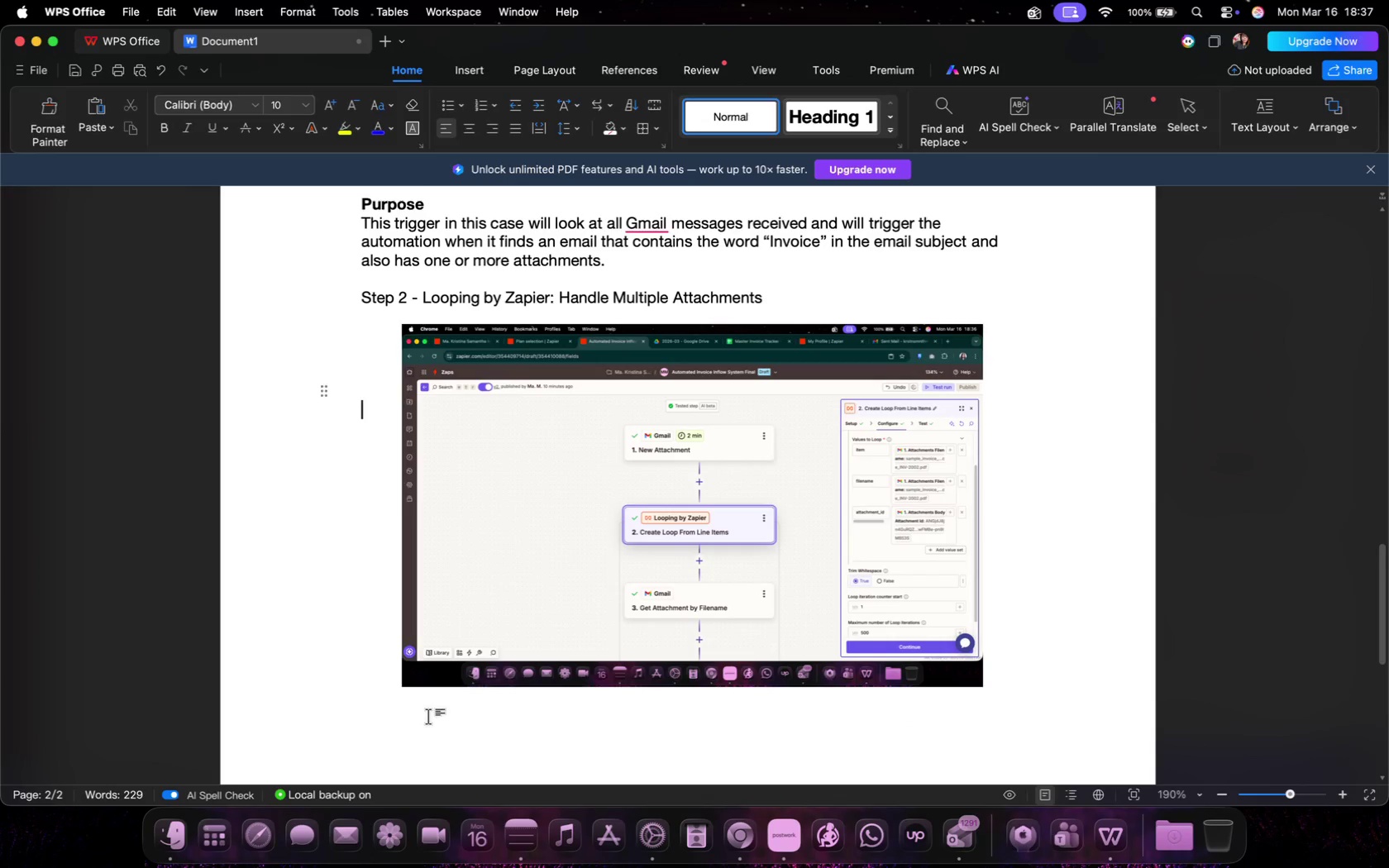 
key(Enter)
 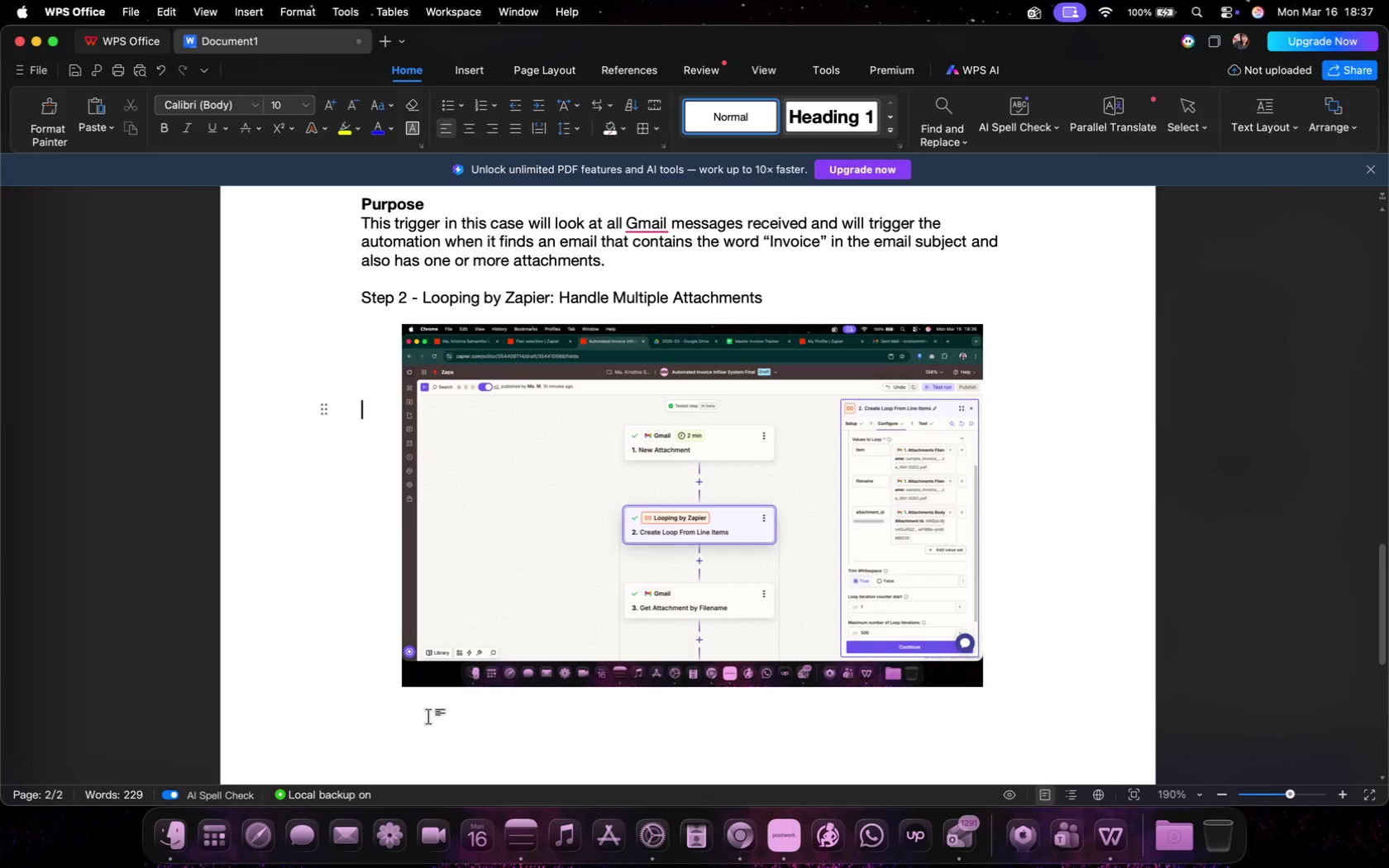 
key(Enter)
 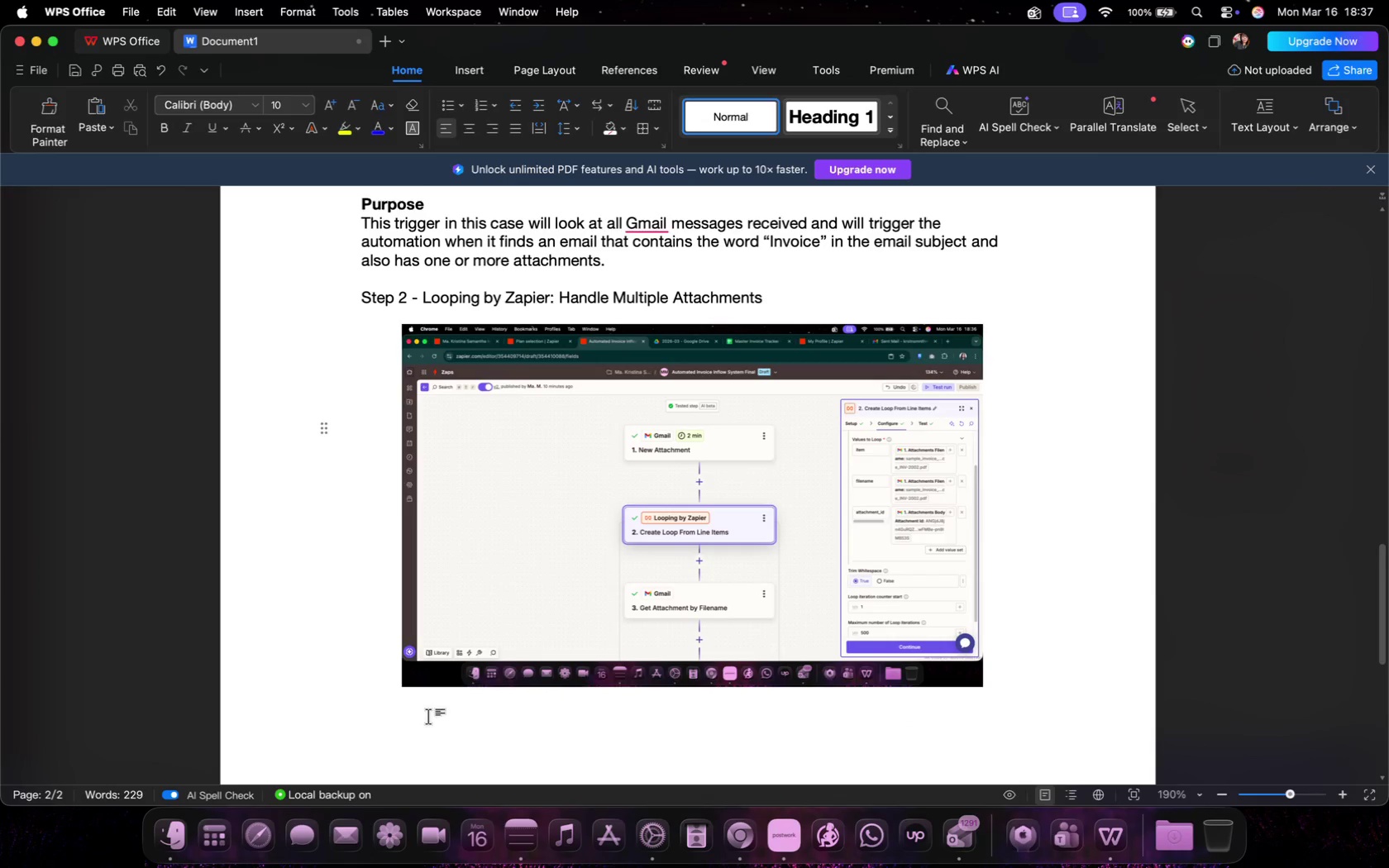 
key(Enter)
 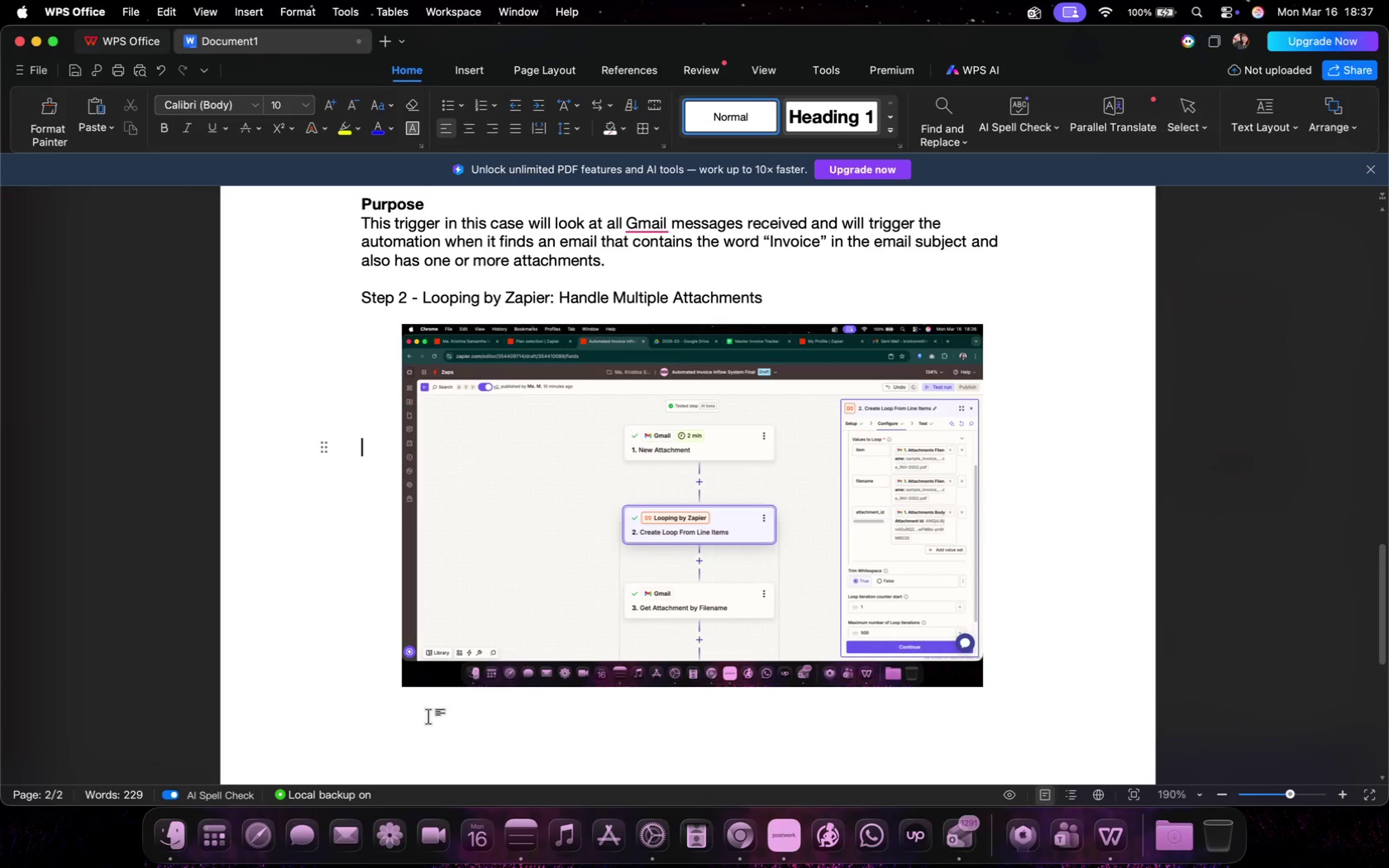 
key(Enter)
 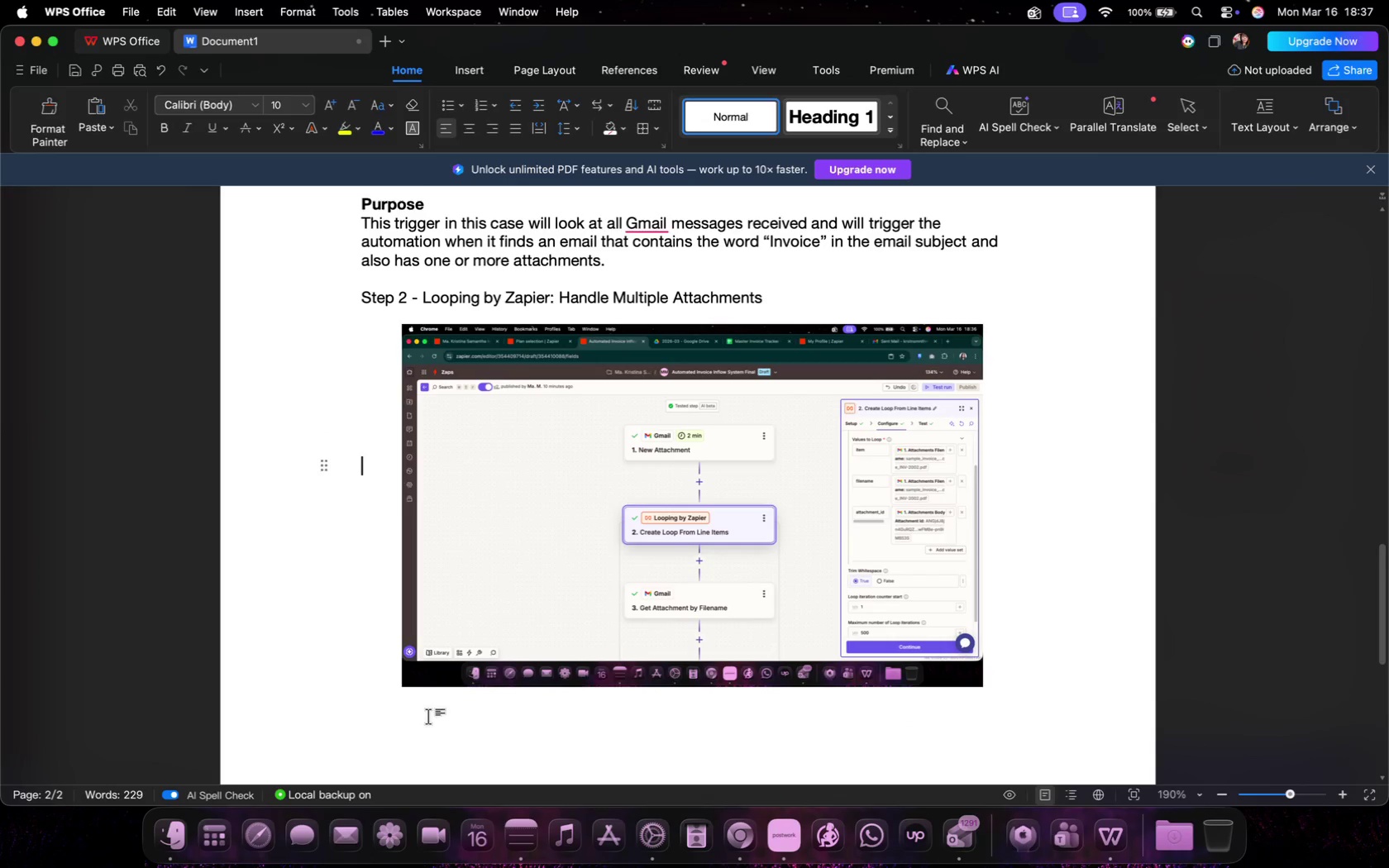 
key(Enter)
 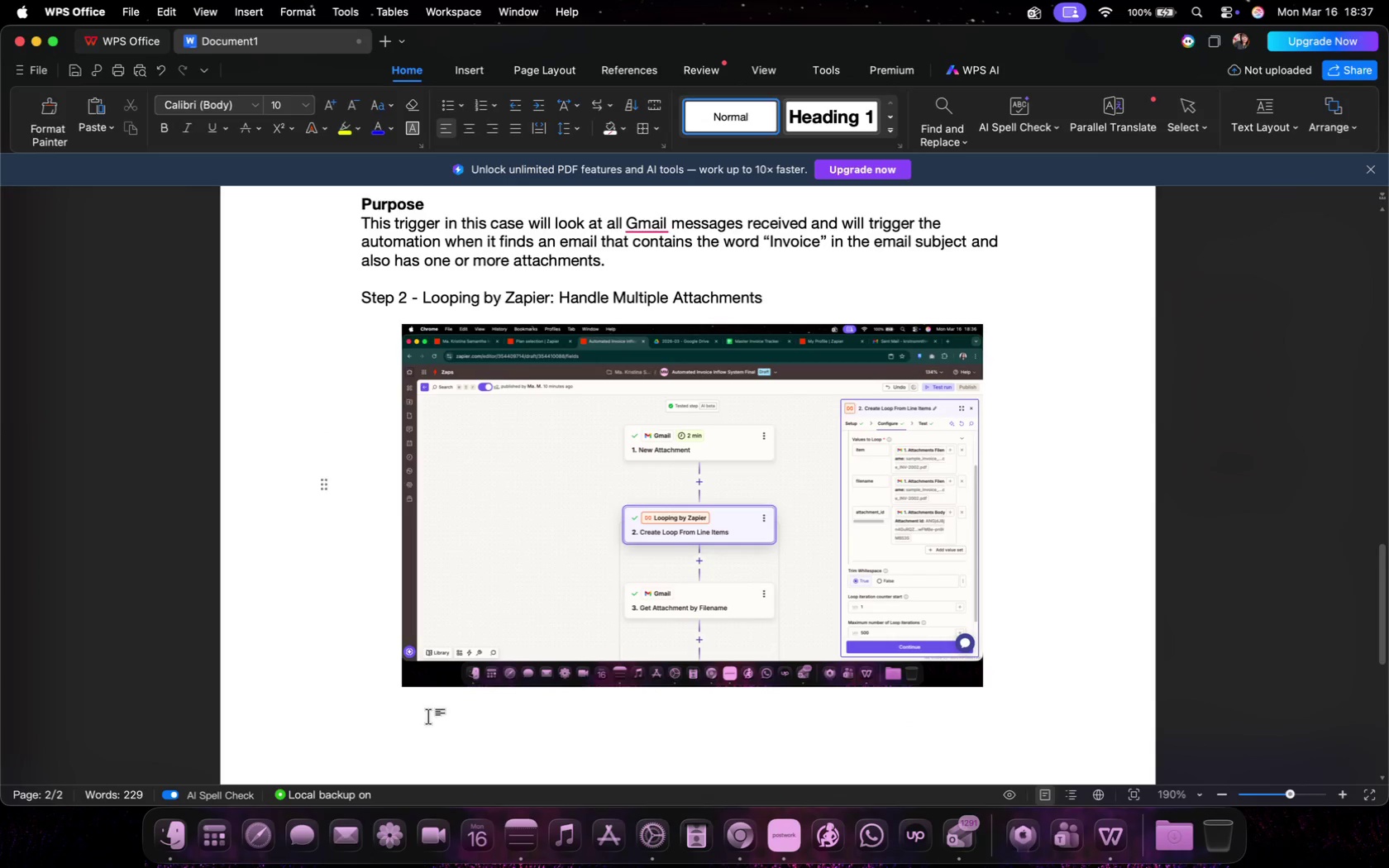 
key(Enter)
 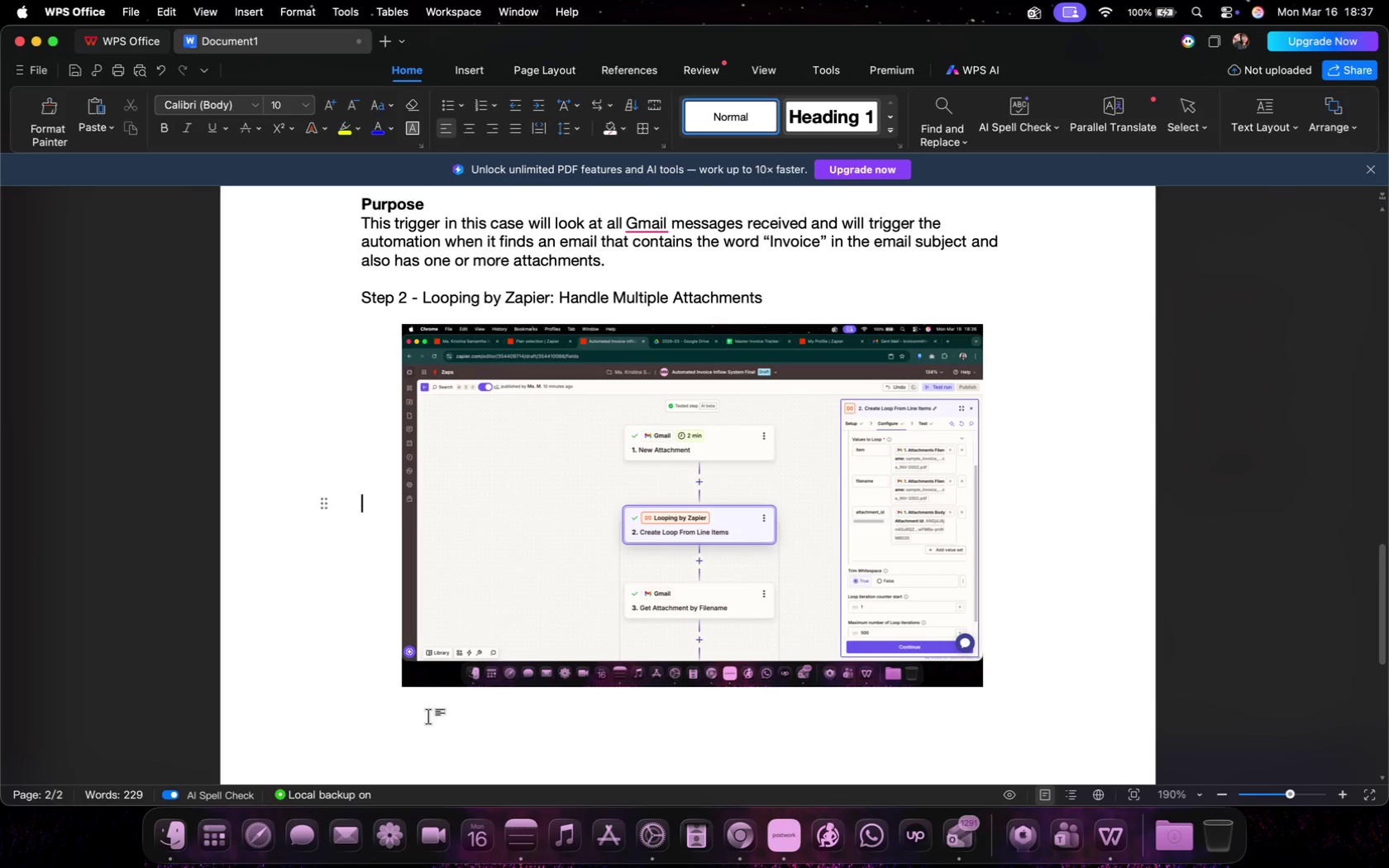 
key(Enter)
 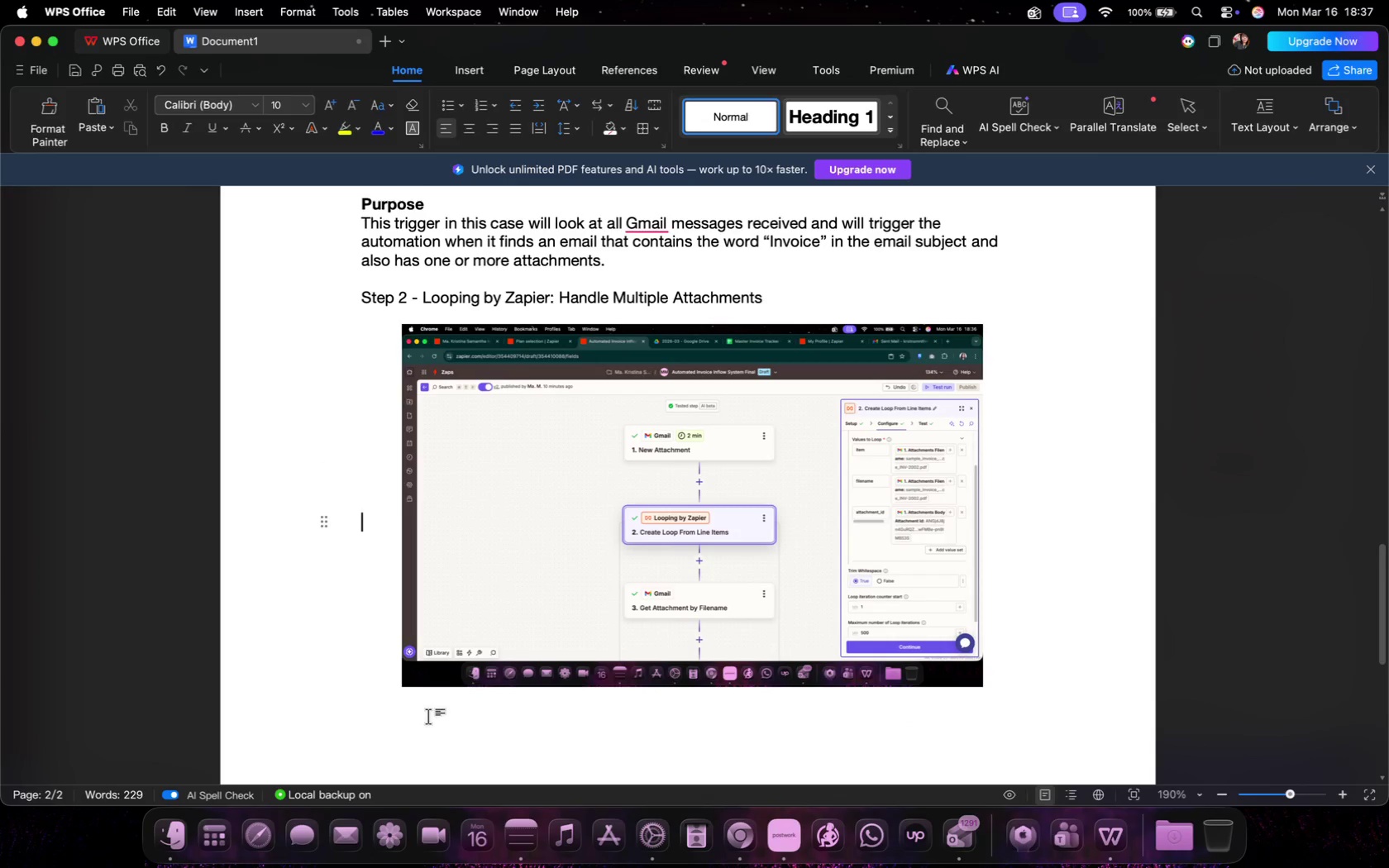 
key(Enter)
 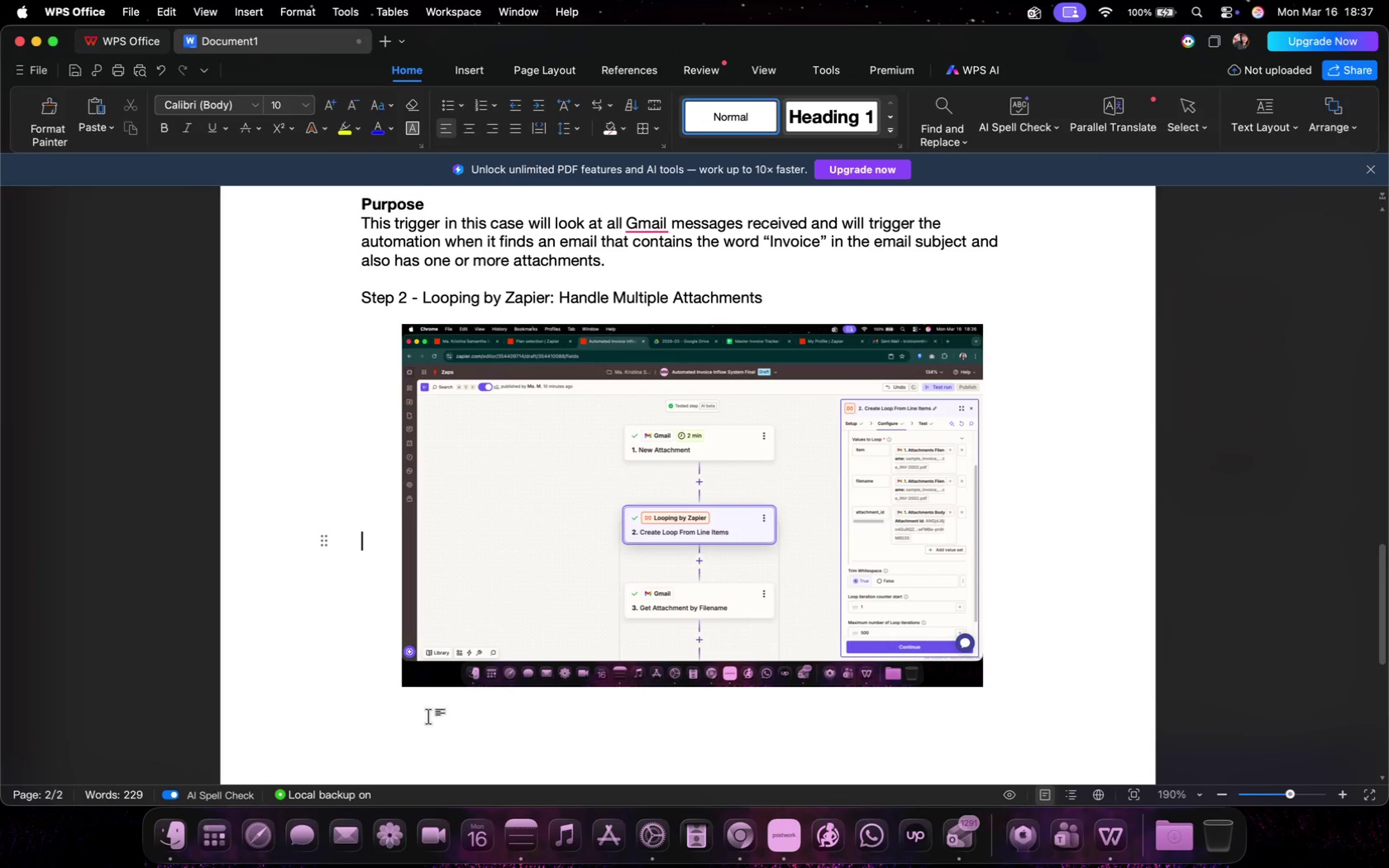 
key(Enter)
 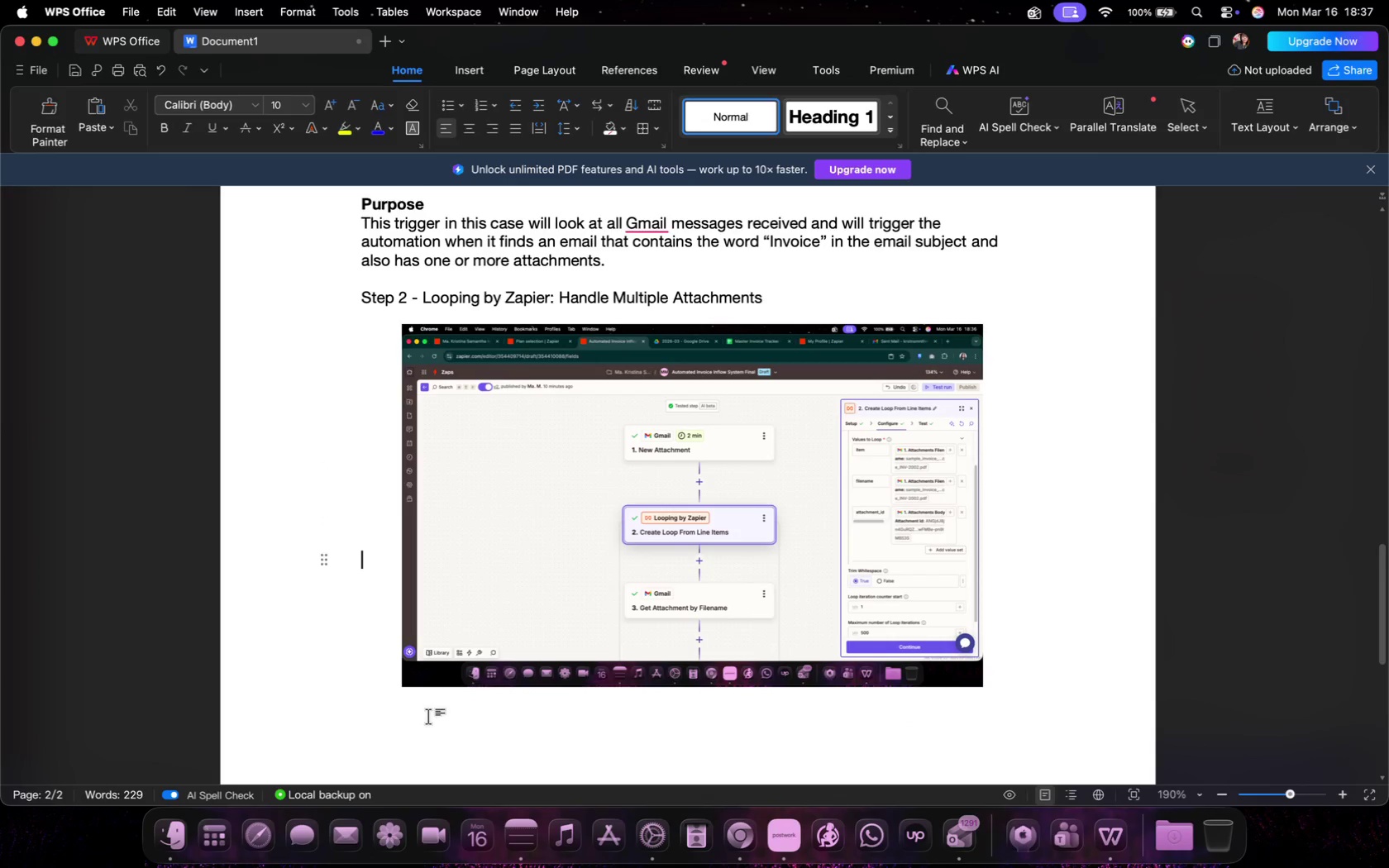 
key(Enter)
 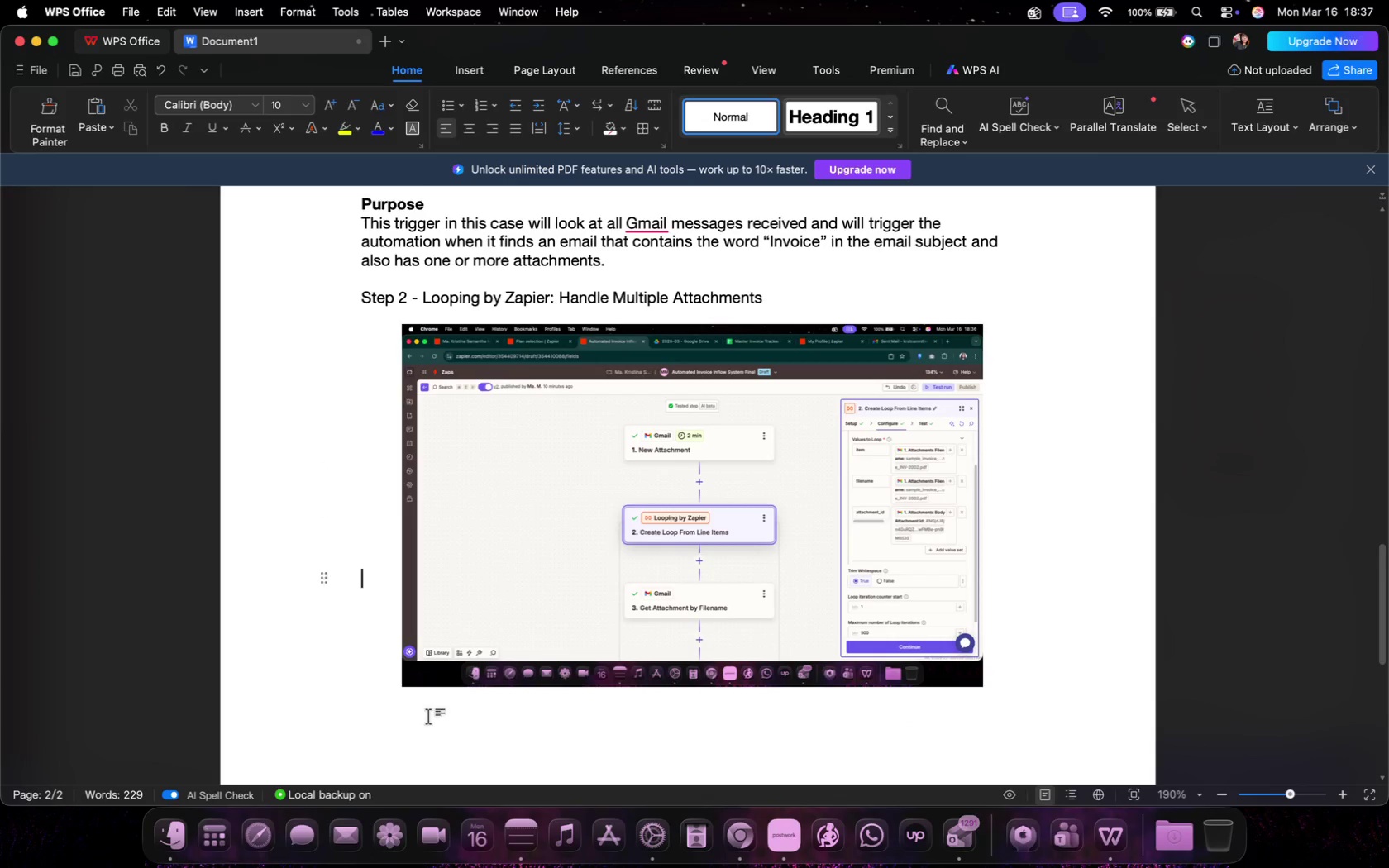 
key(Enter)
 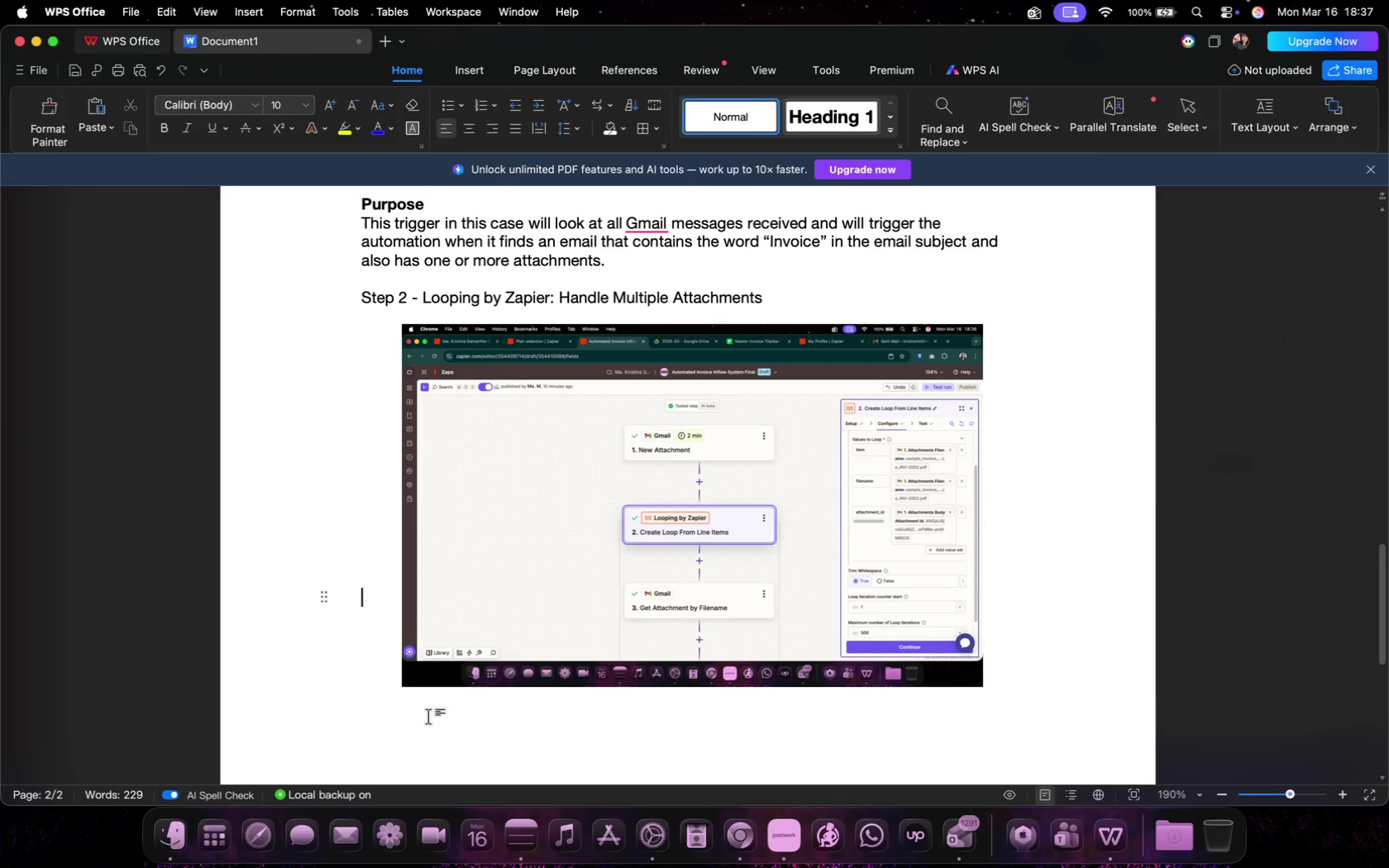 
key(Enter)
 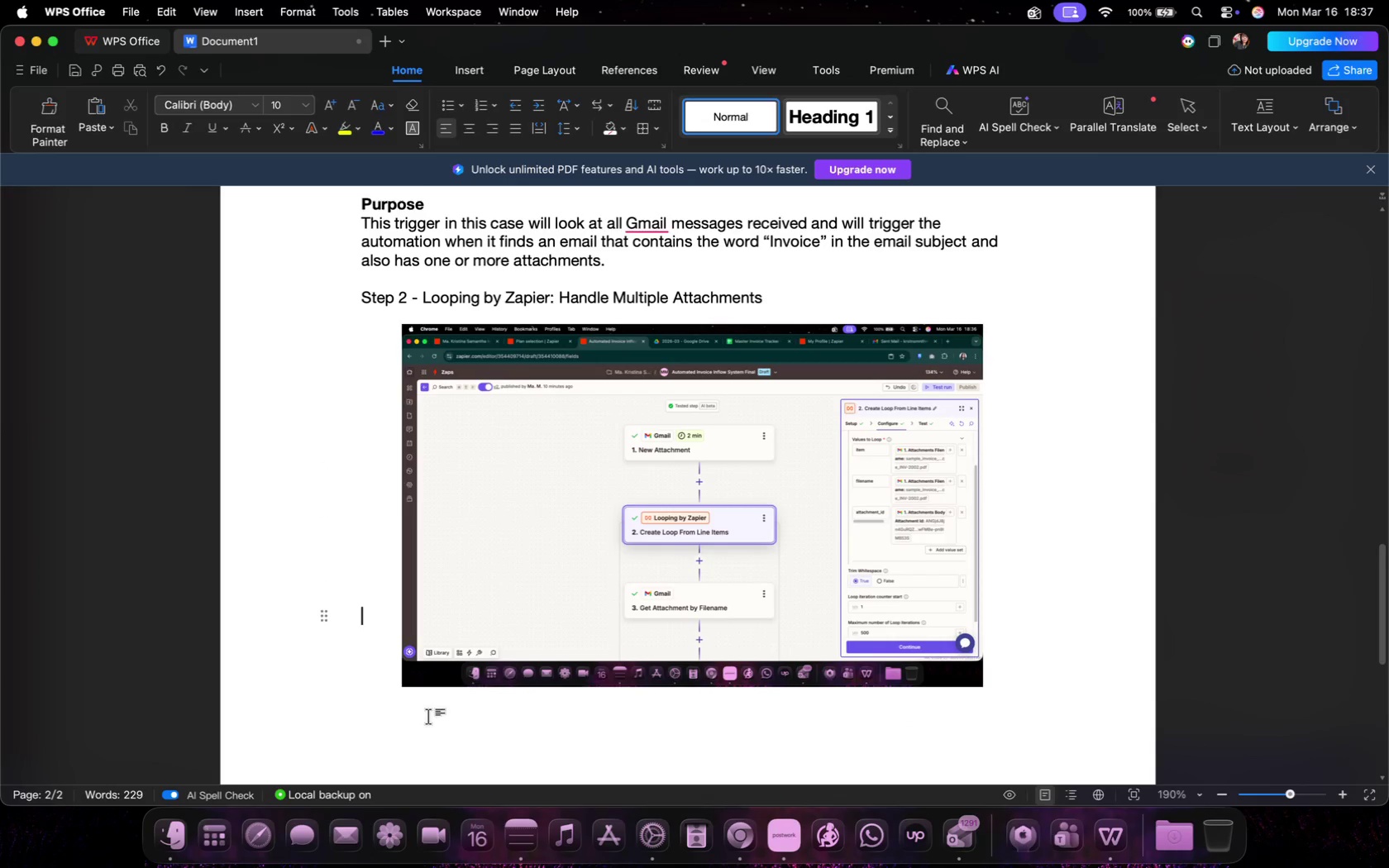 
key(Enter)
 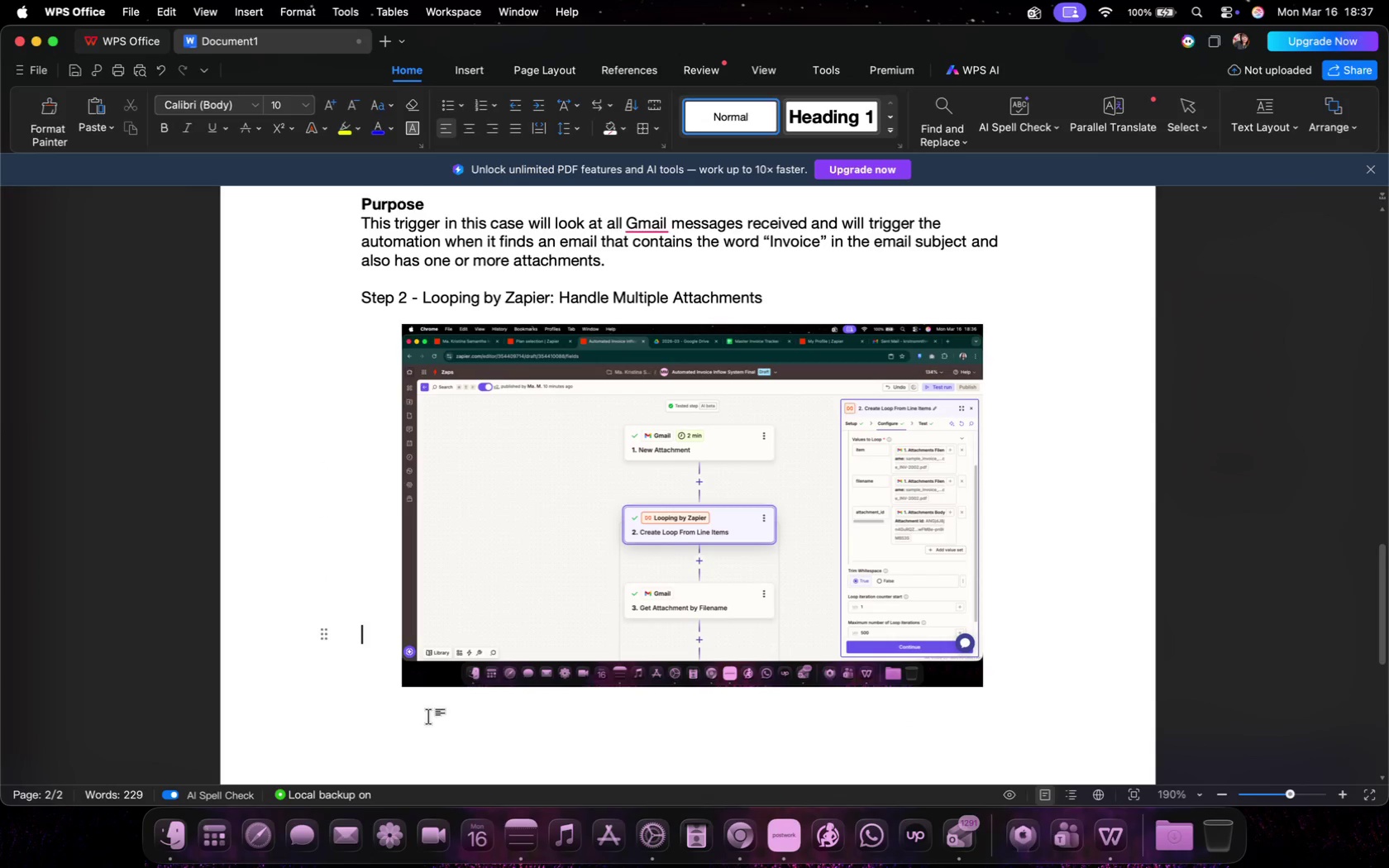 
key(Enter)
 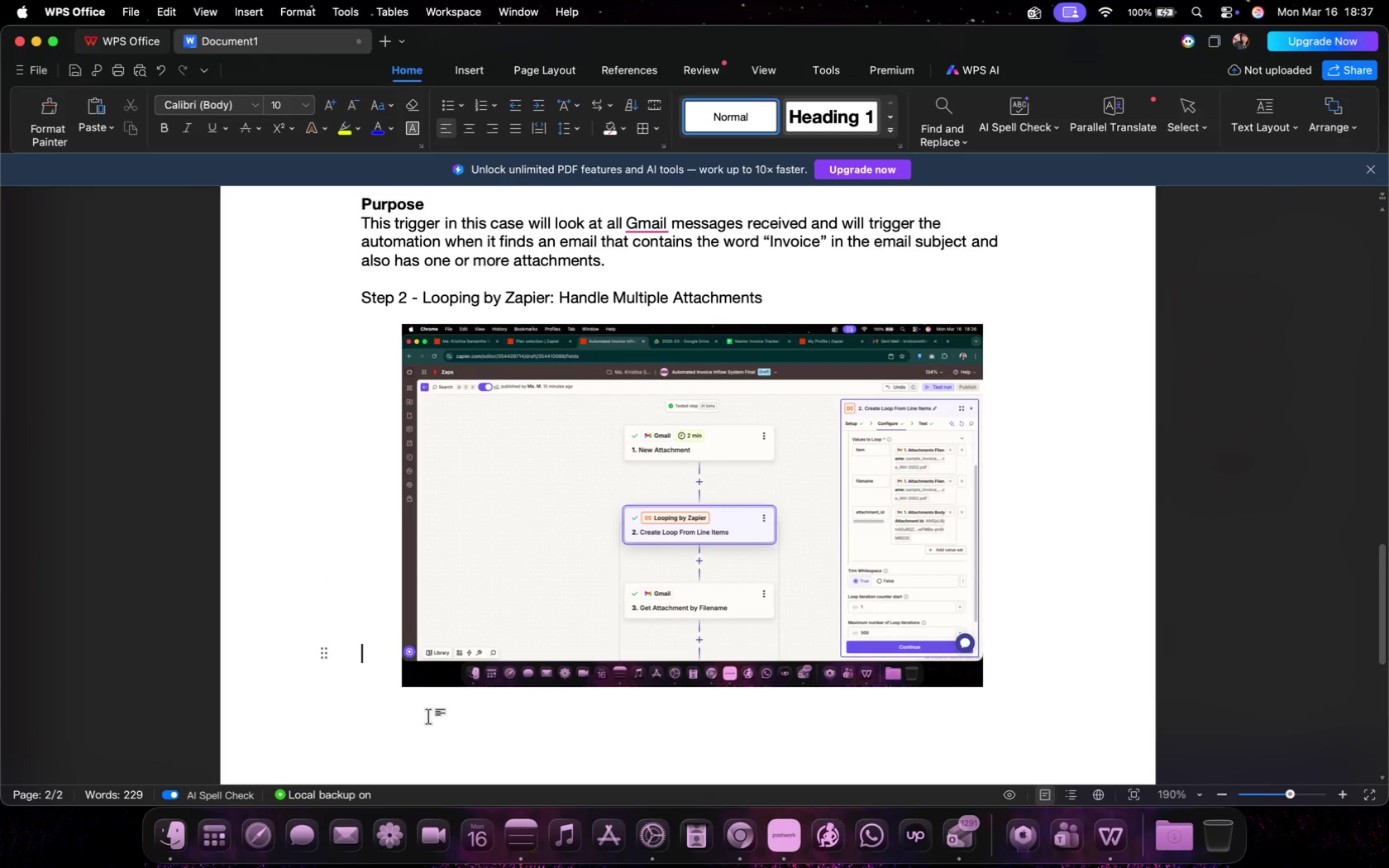 
key(Enter)
 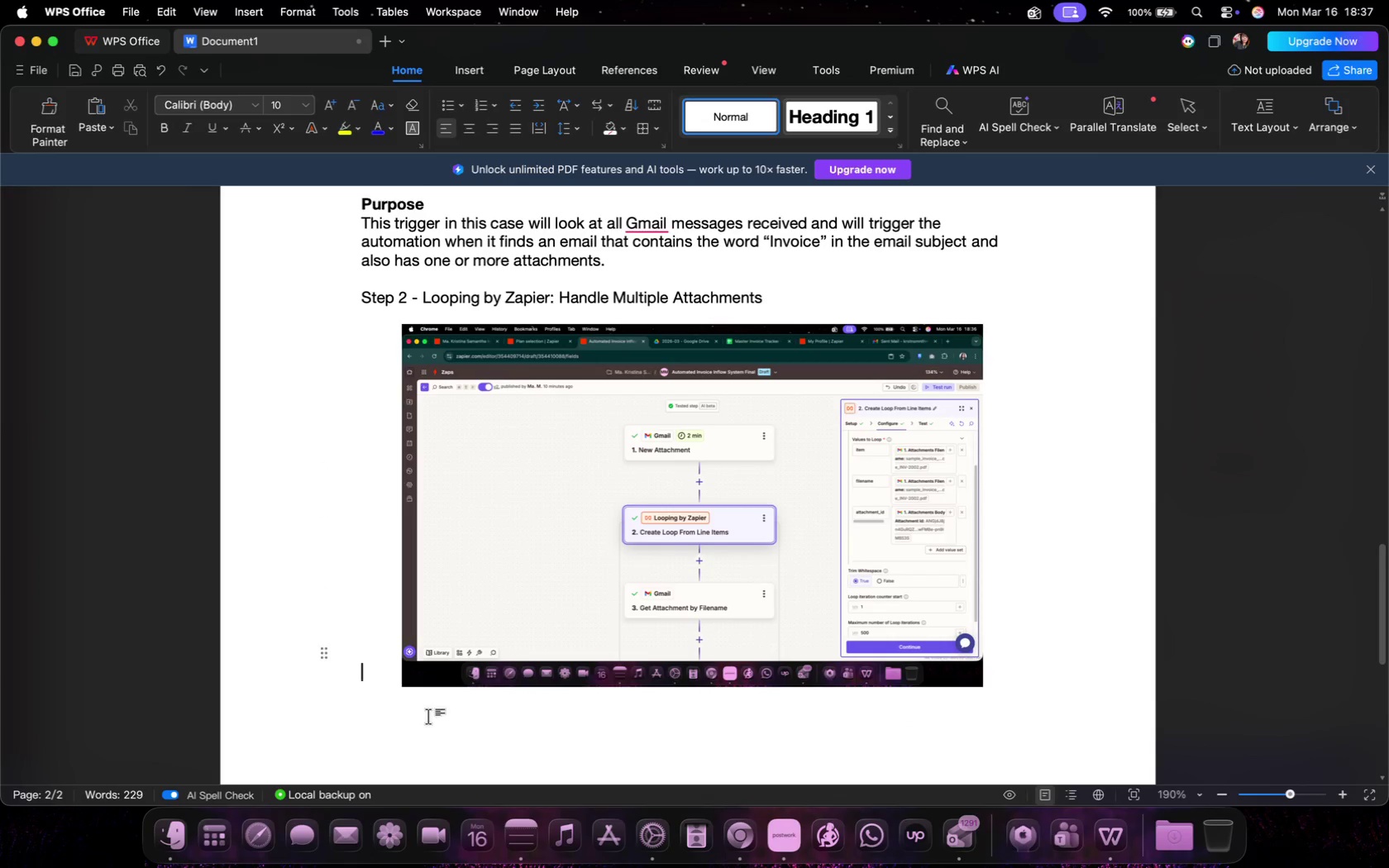 
key(Enter)
 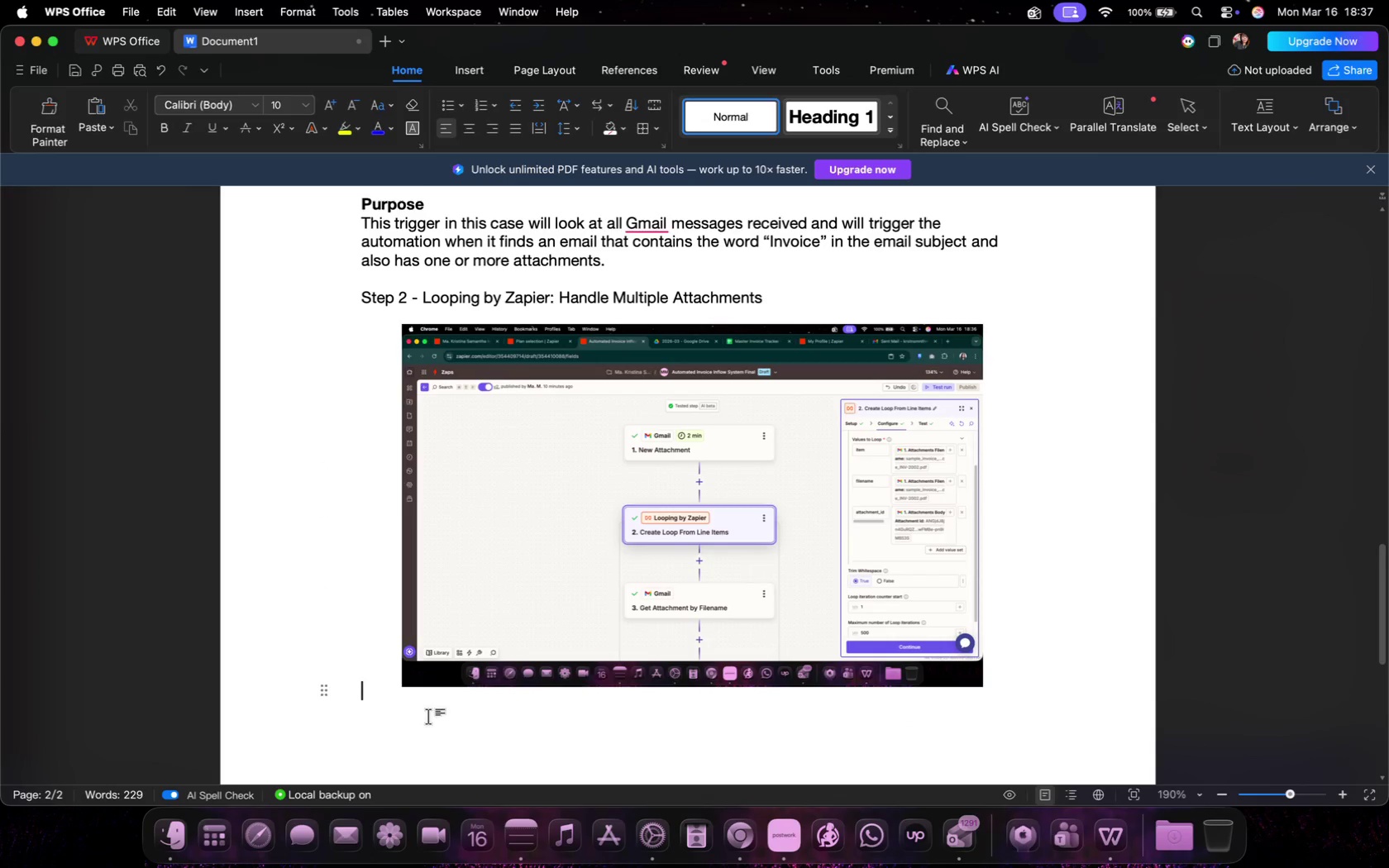 
key(Enter)
 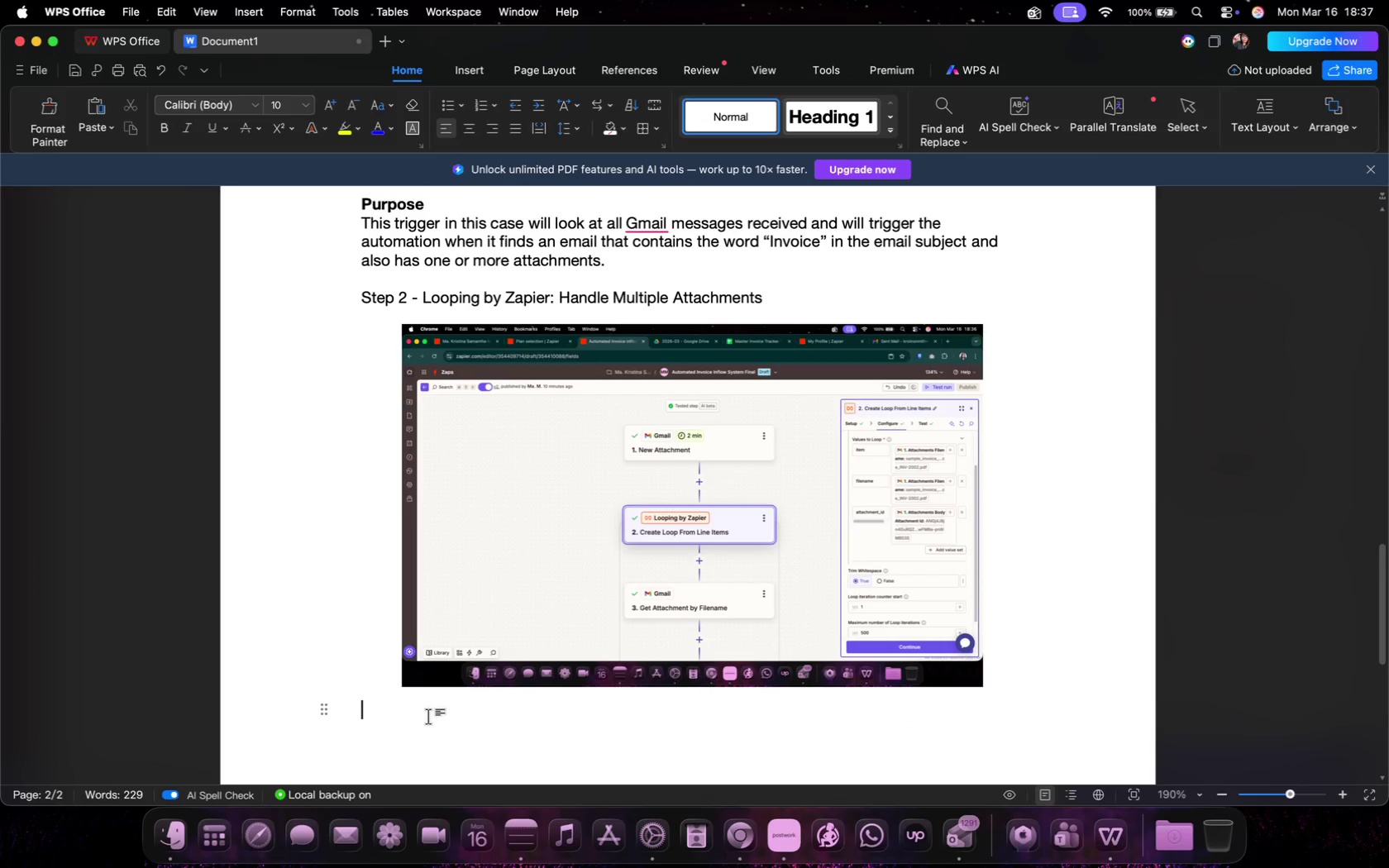 
key(Enter)
 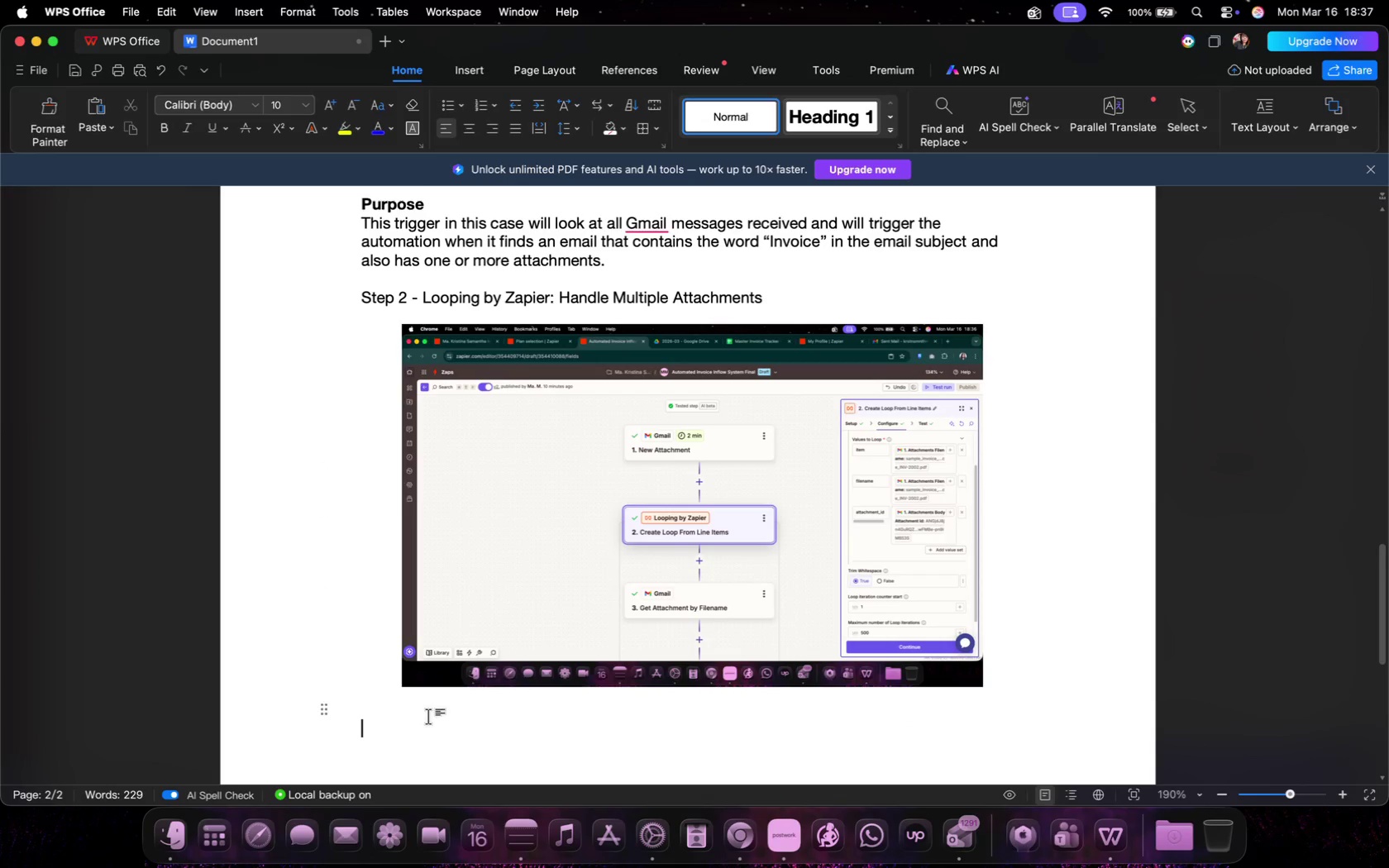 
key(Backspace)
type(App: Looping by Zapier)
 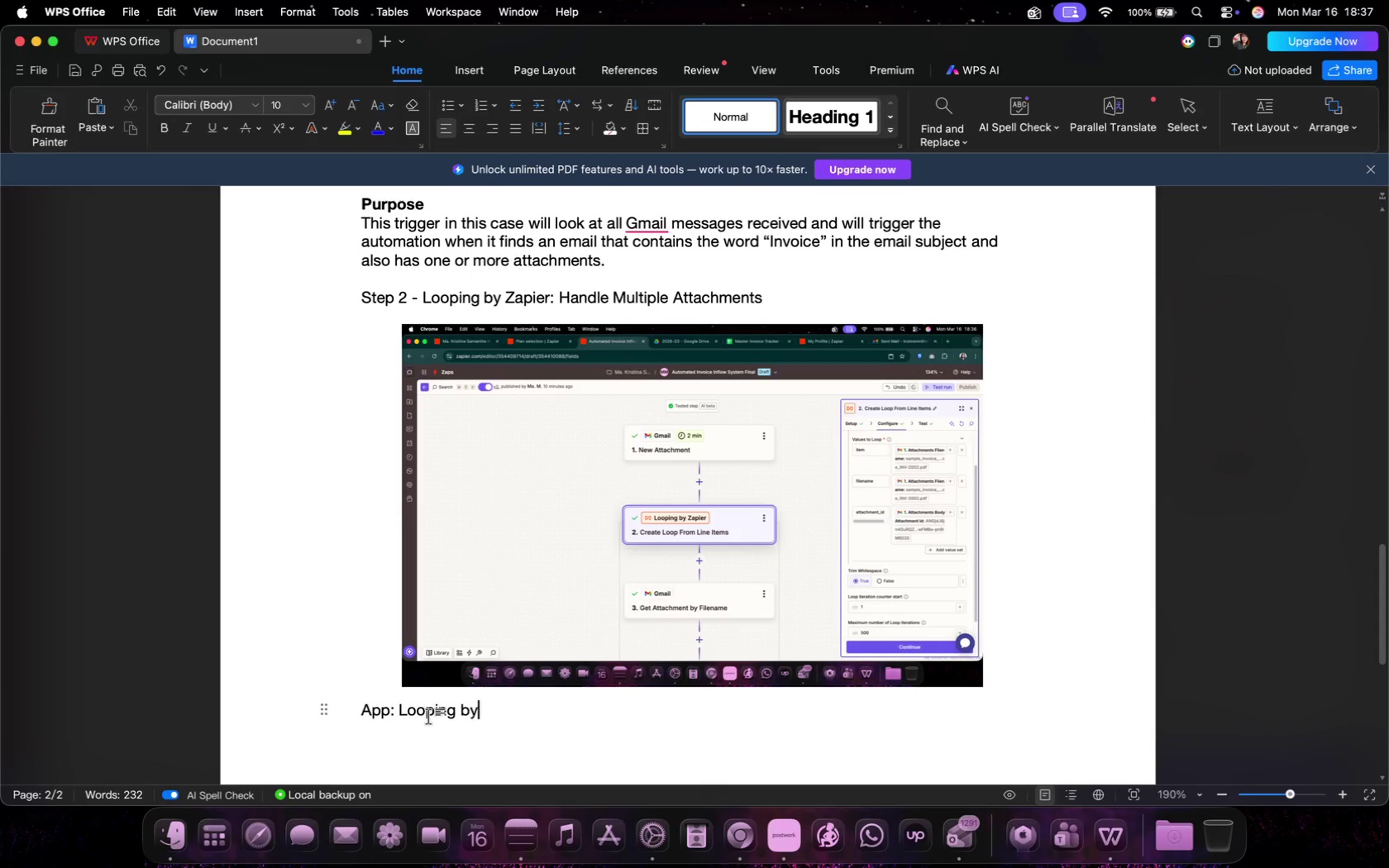 
 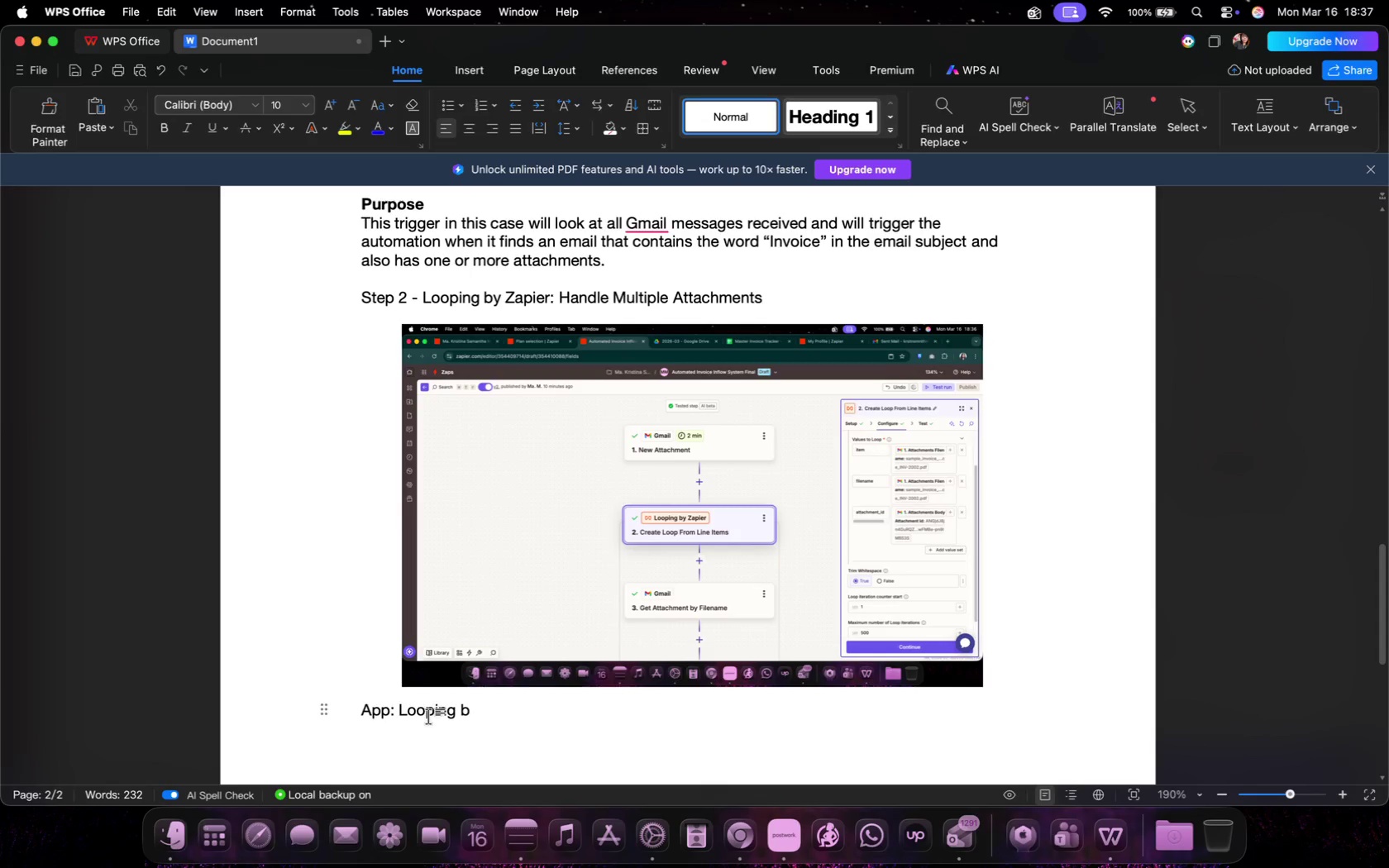 
key(Enter)
 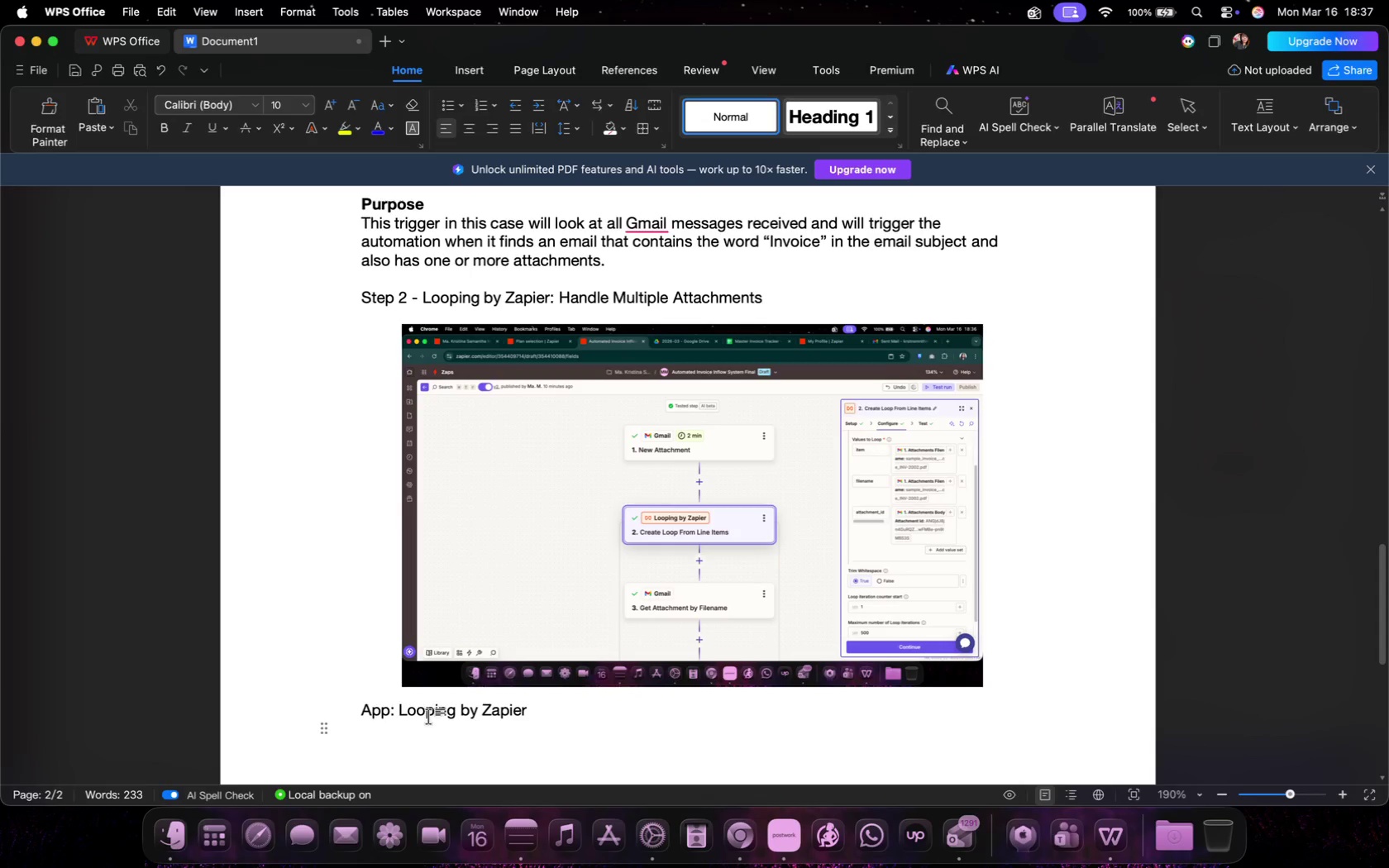 
type(Event: Crete Loop from Line Items)
 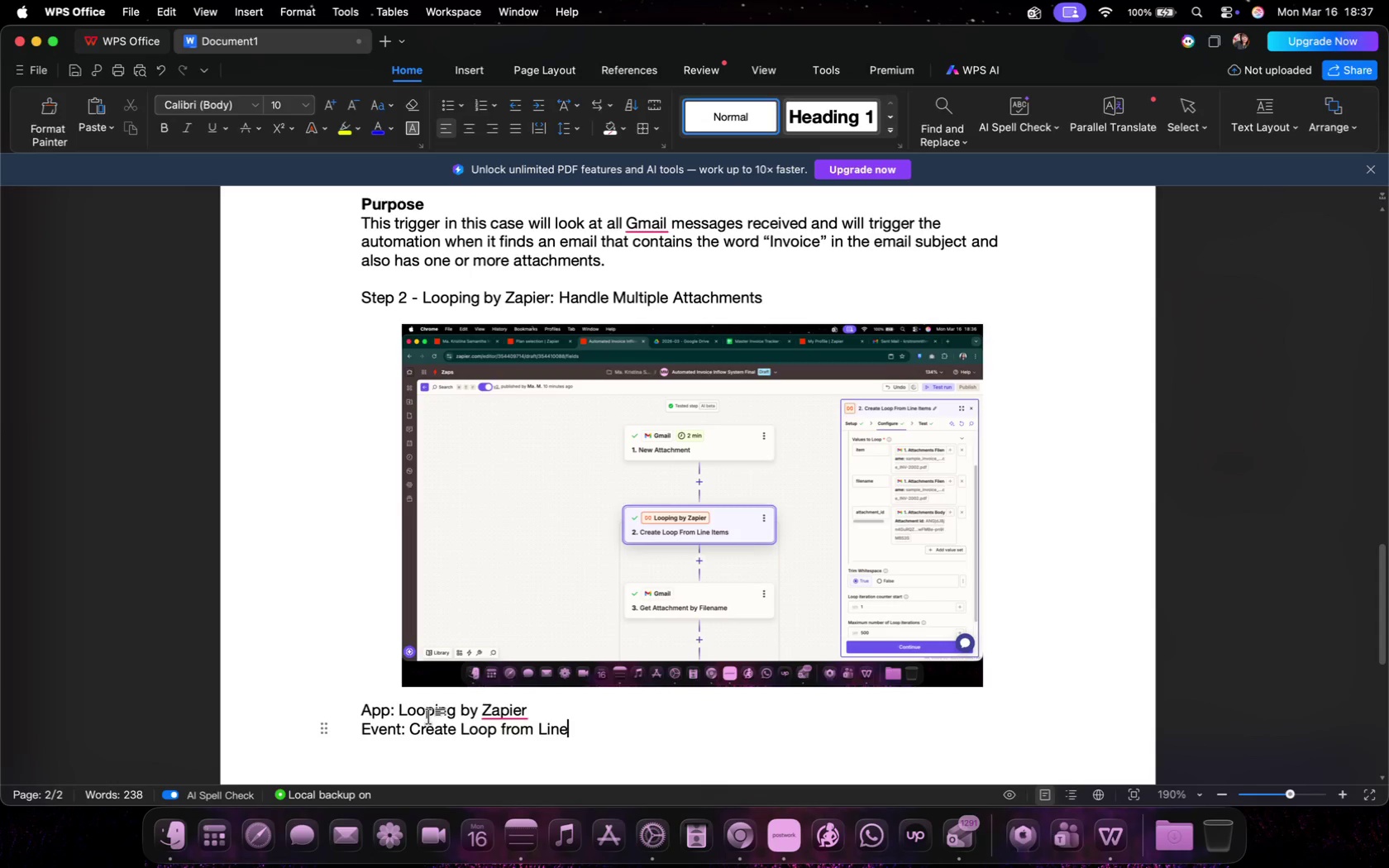 
 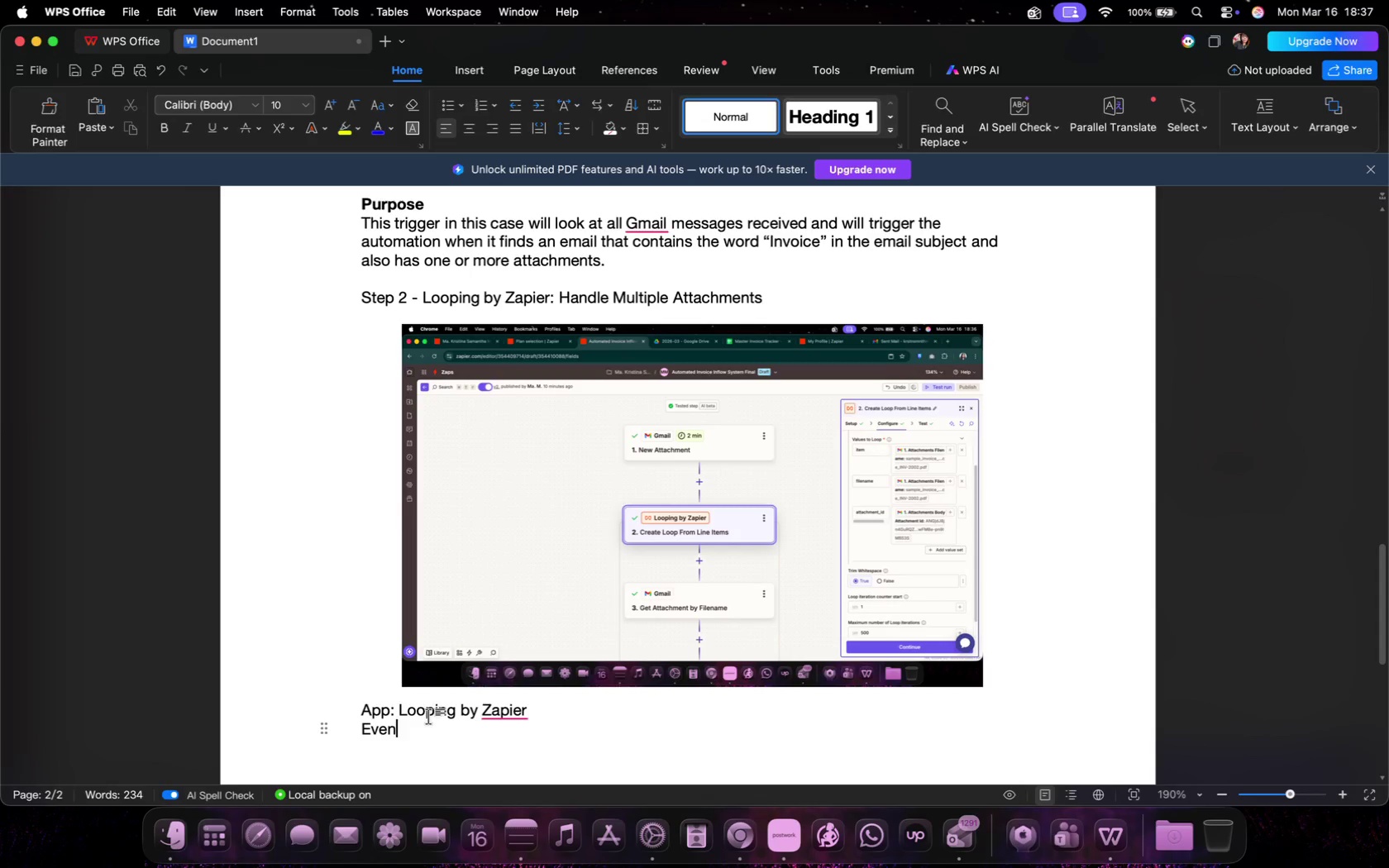 
hold_key(key=A, duration=0.31)
 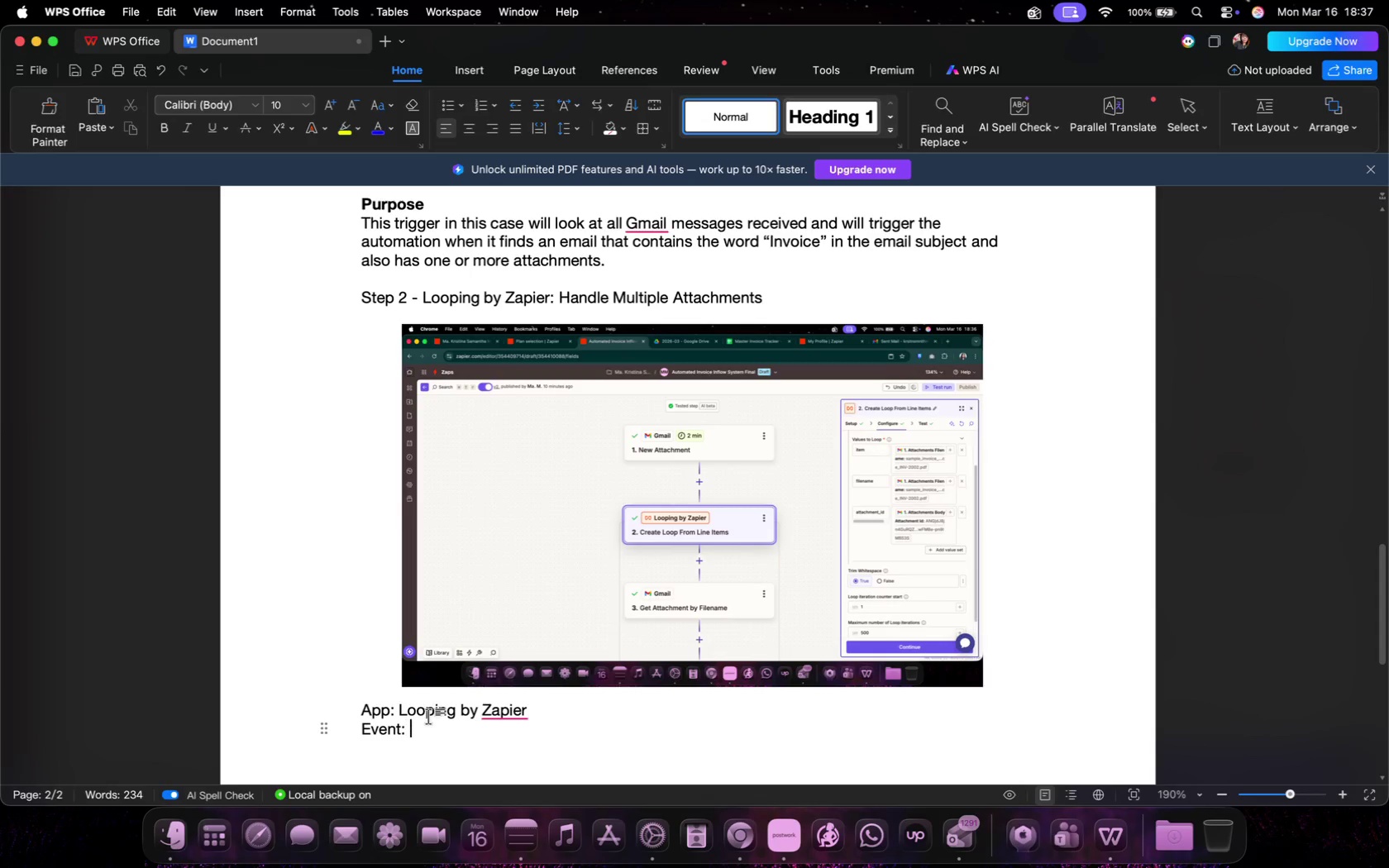 
key(Enter)
 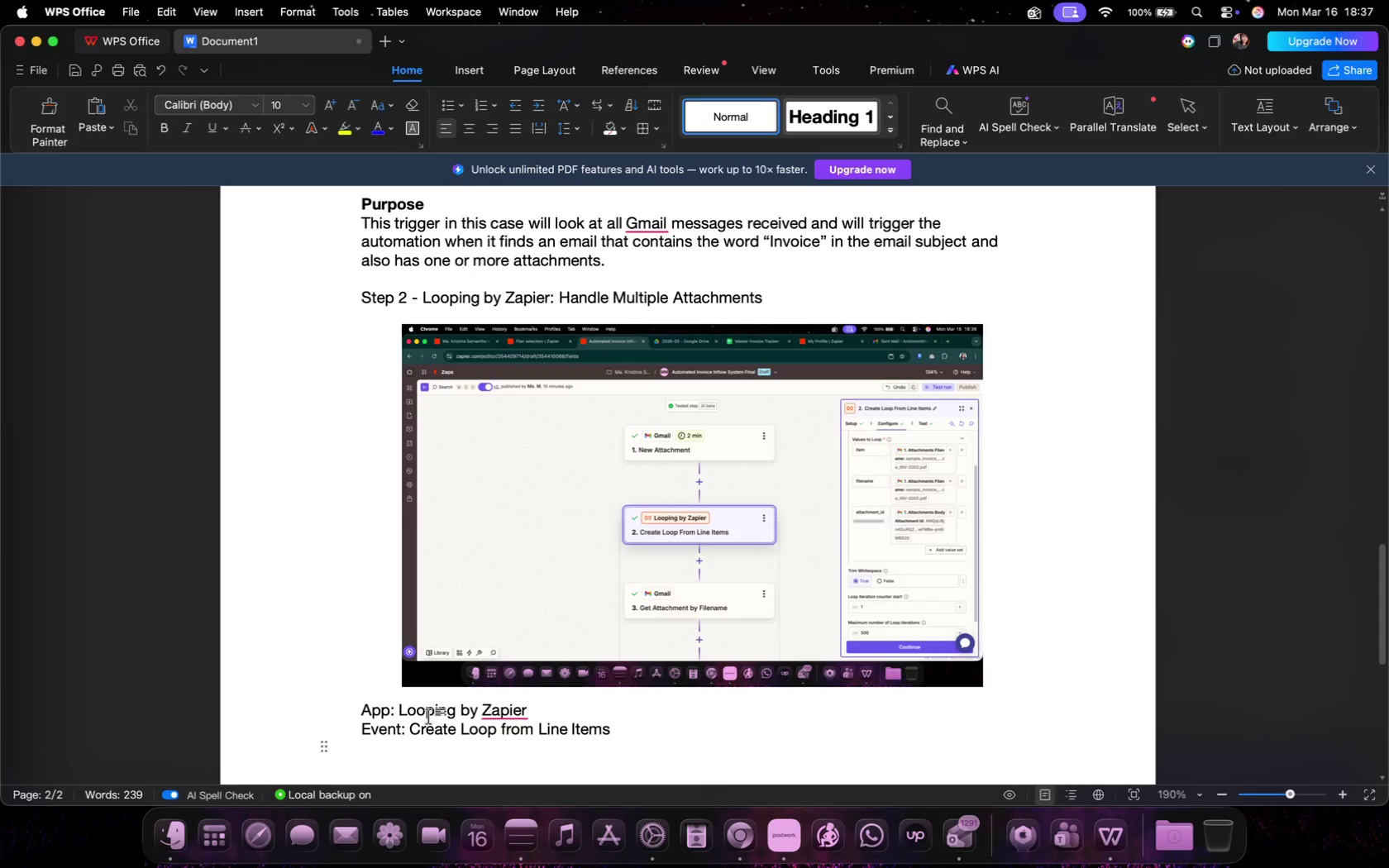 
scroll: coordinate [322, 675], scroll_direction: down, amount: 3.0
 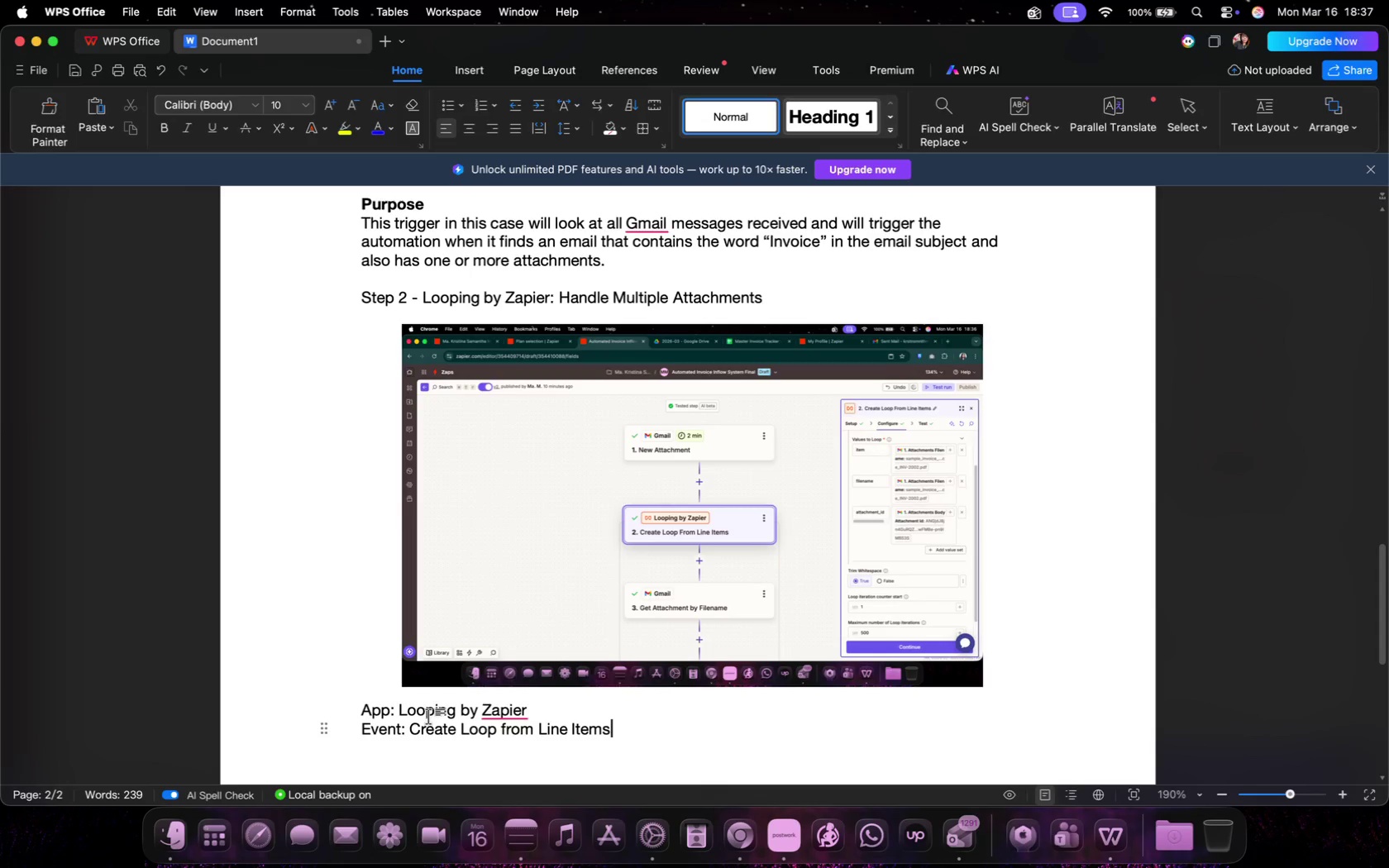 
scroll: coordinate [327, 661], scroll_direction: up, amount: 62.0
 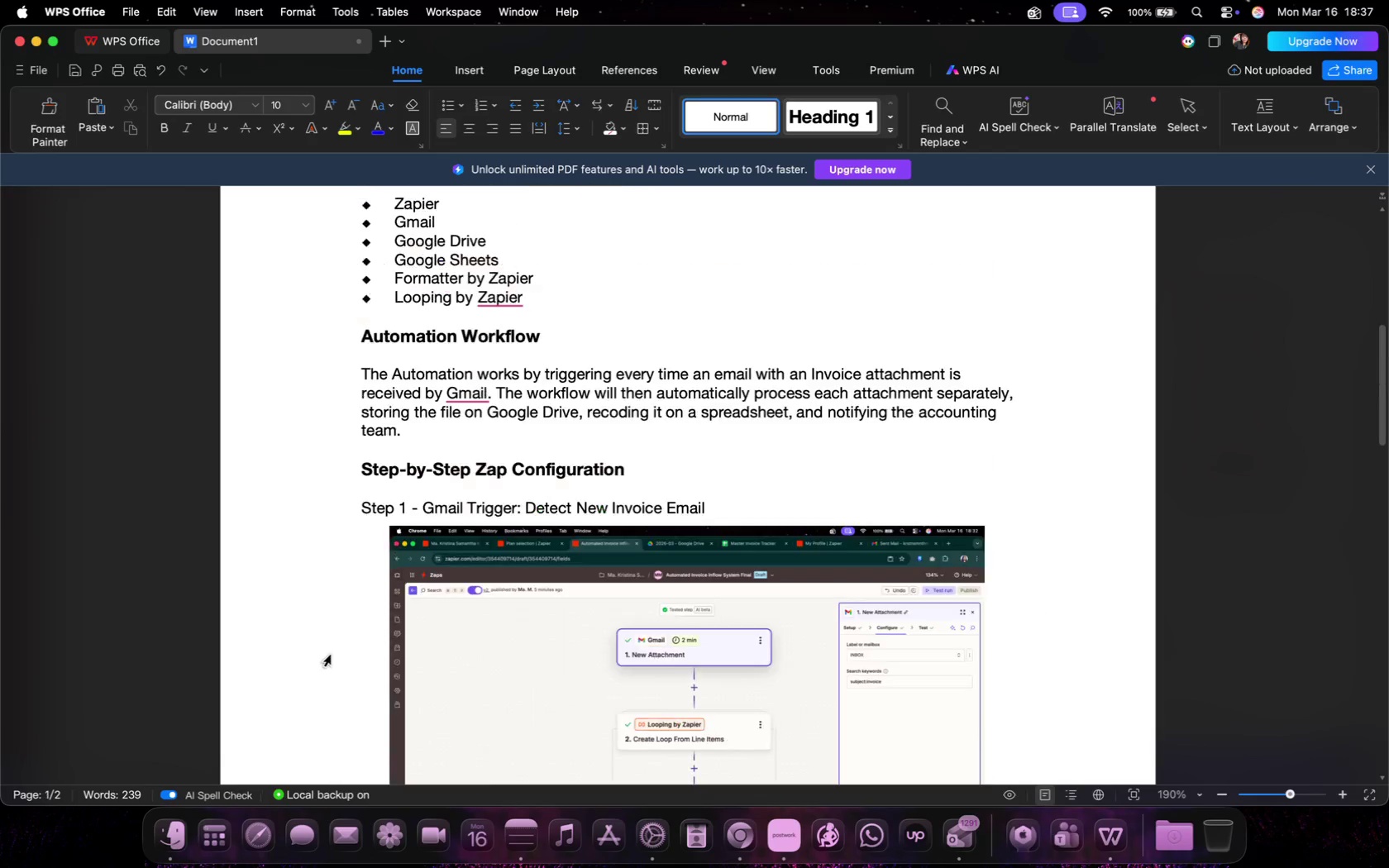 
left_click_drag(start_coordinate=[710, 511], to_coordinate=[360, 508])
 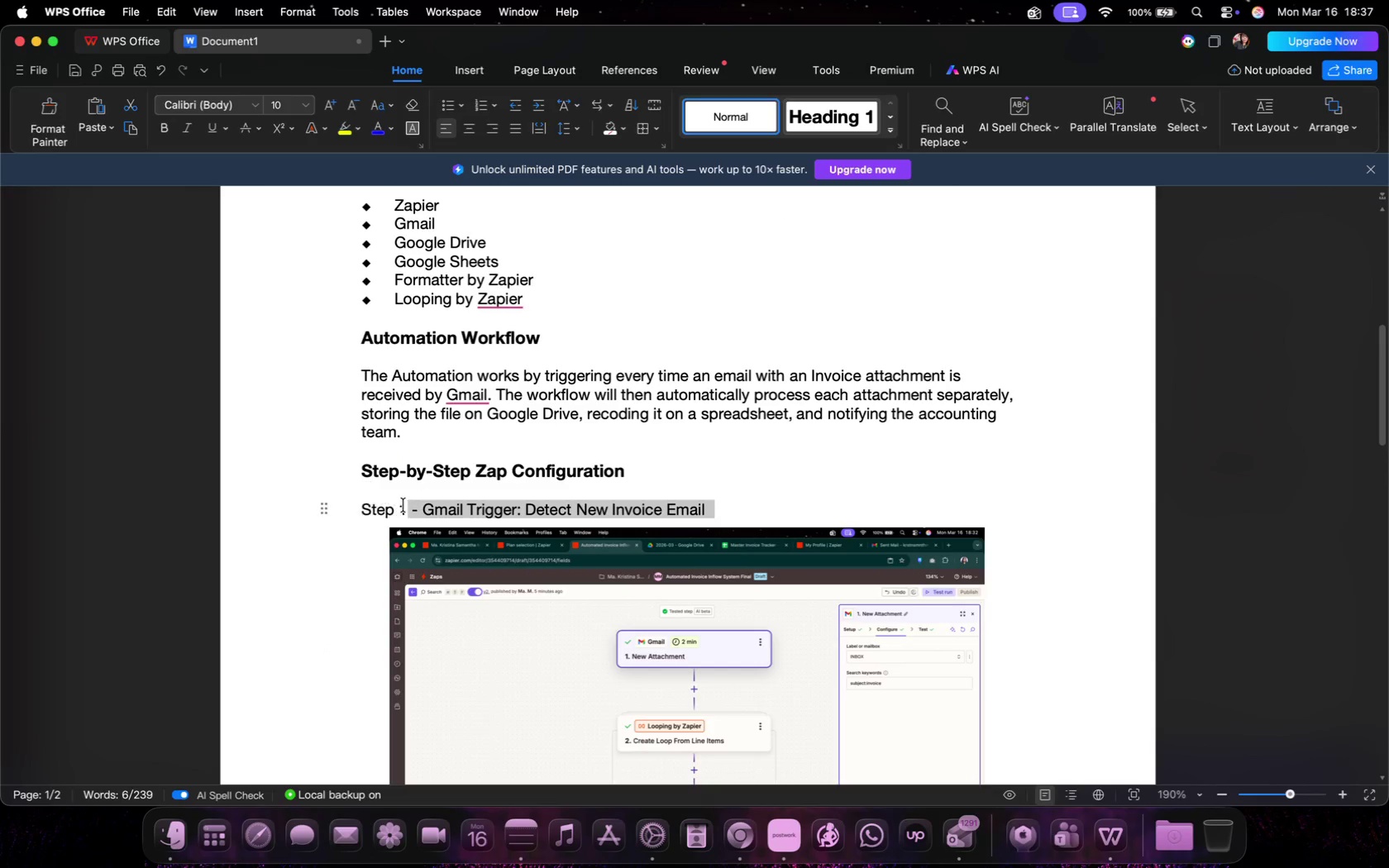 
key(Meta+B)
 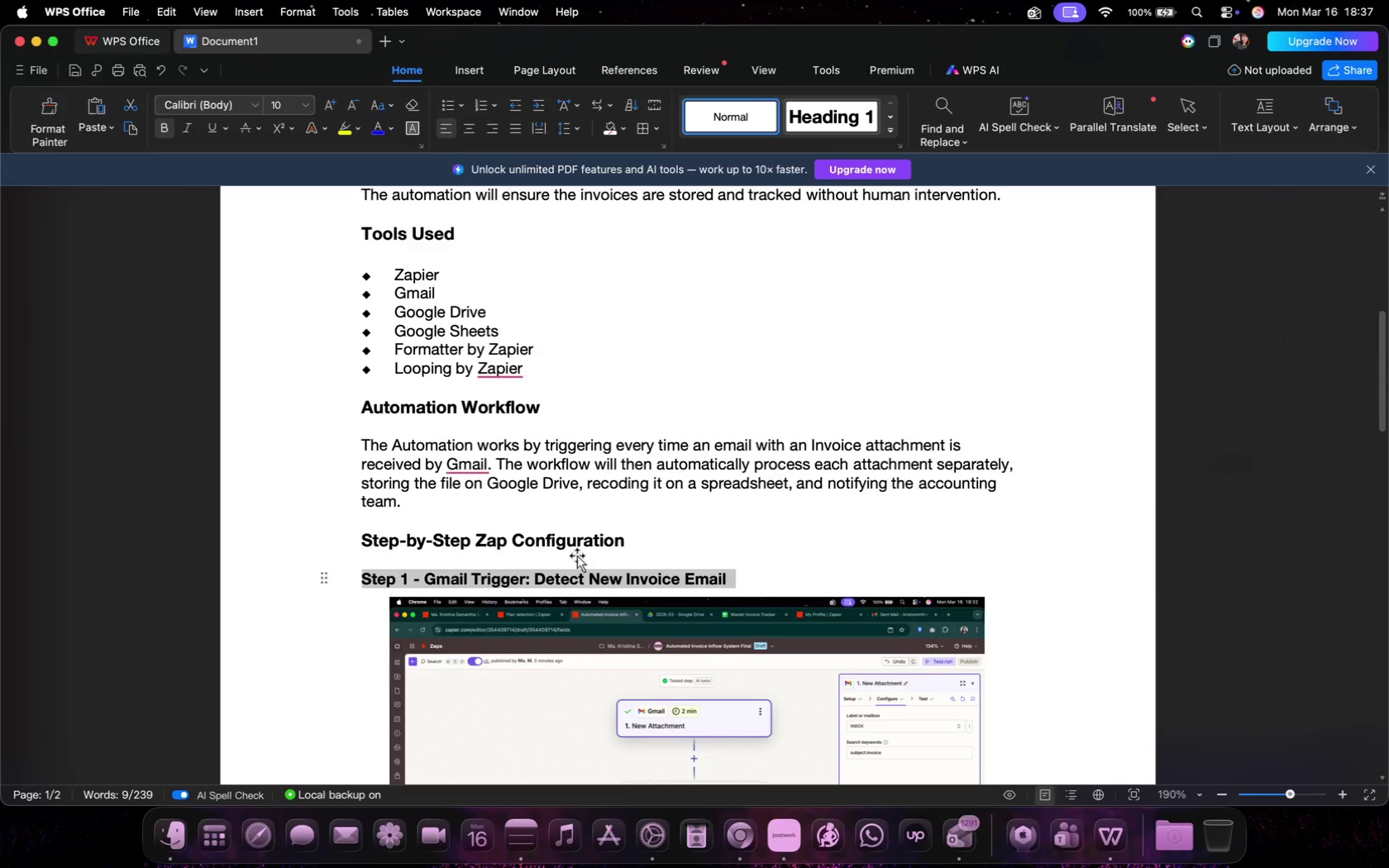 
scroll: coordinate [577, 556], scroll_direction: down, amount: 49.0
 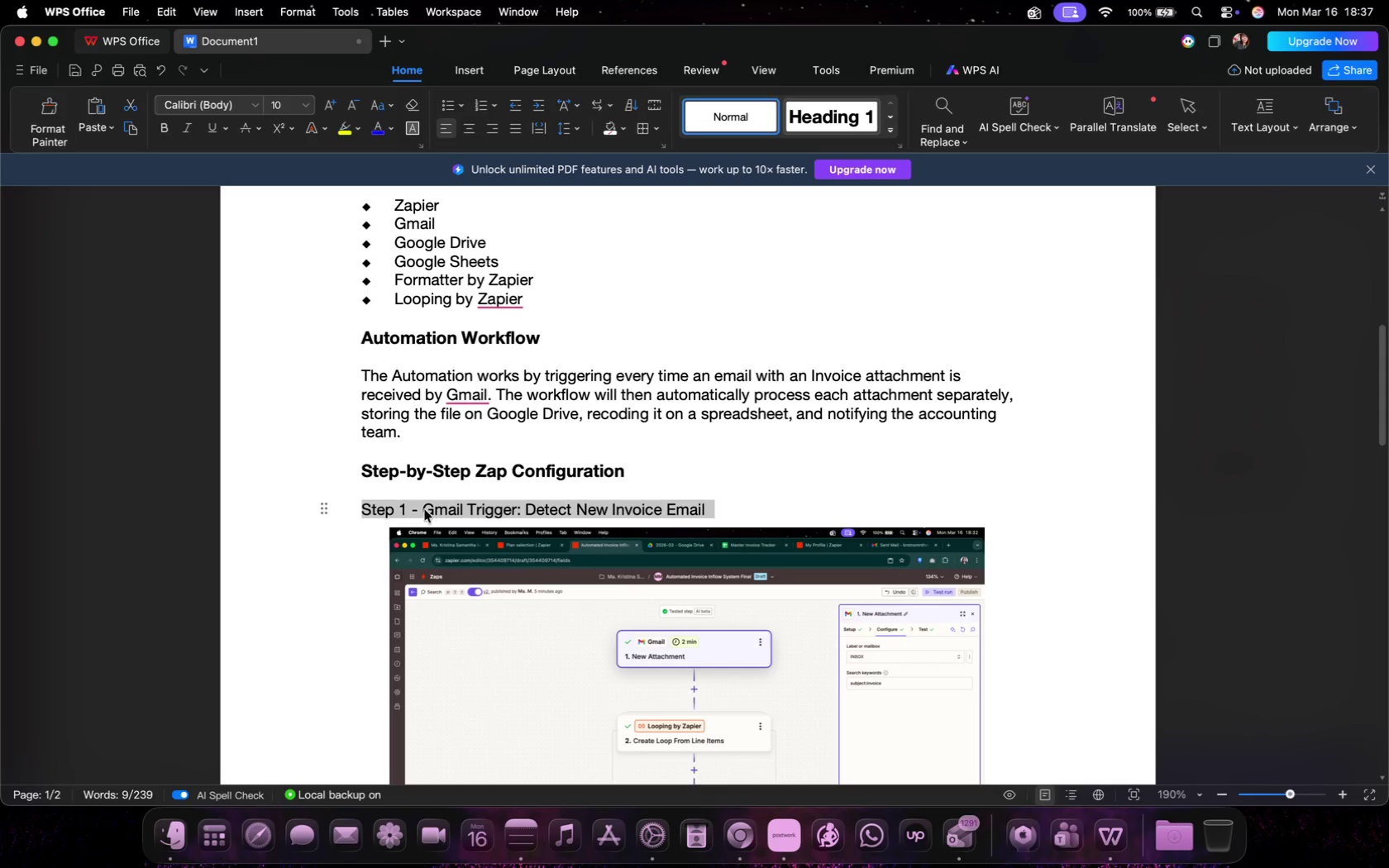 
left_click_drag(start_coordinate=[765, 543], to_coordinate=[359, 540])
 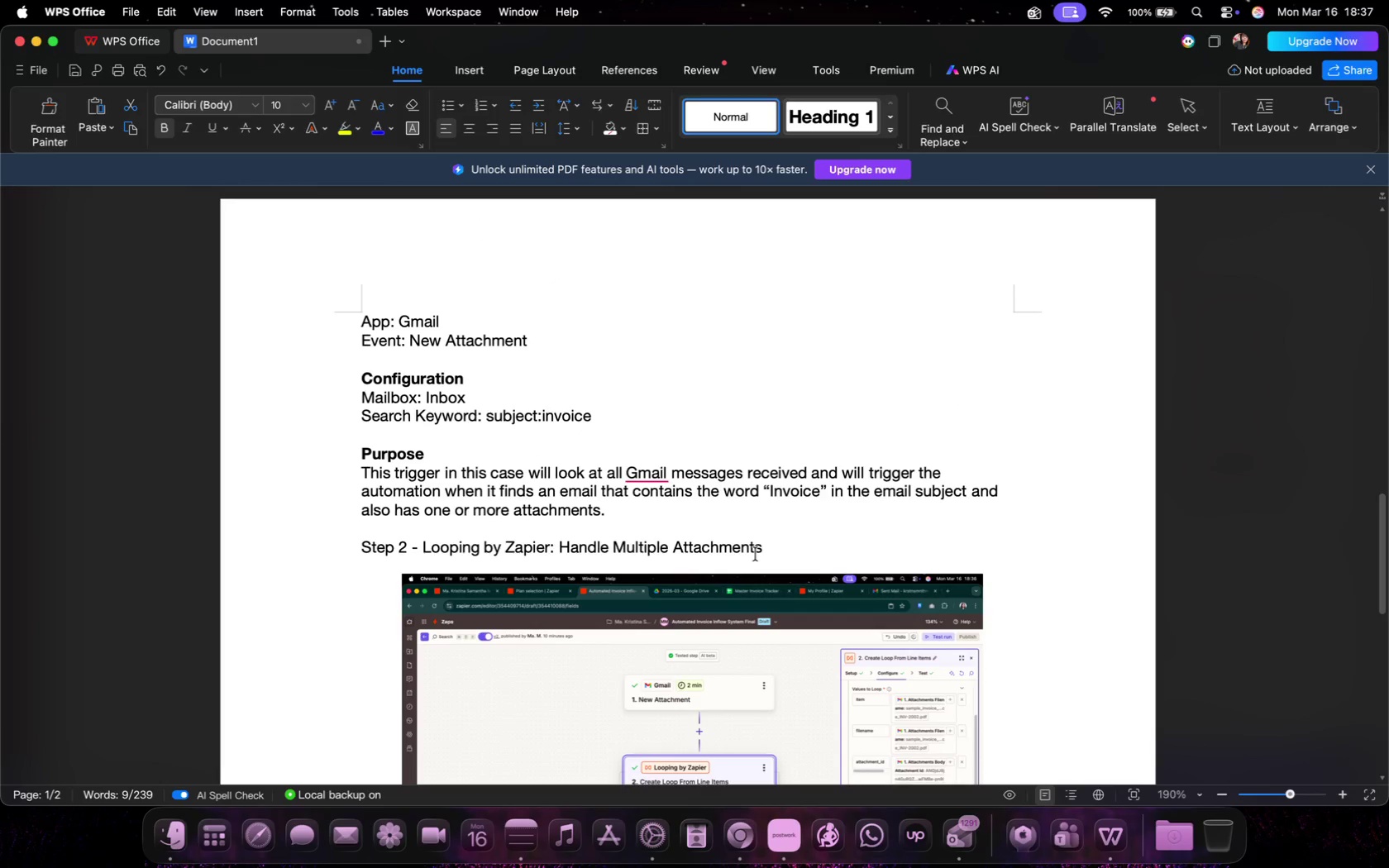 
key(Meta+B)
 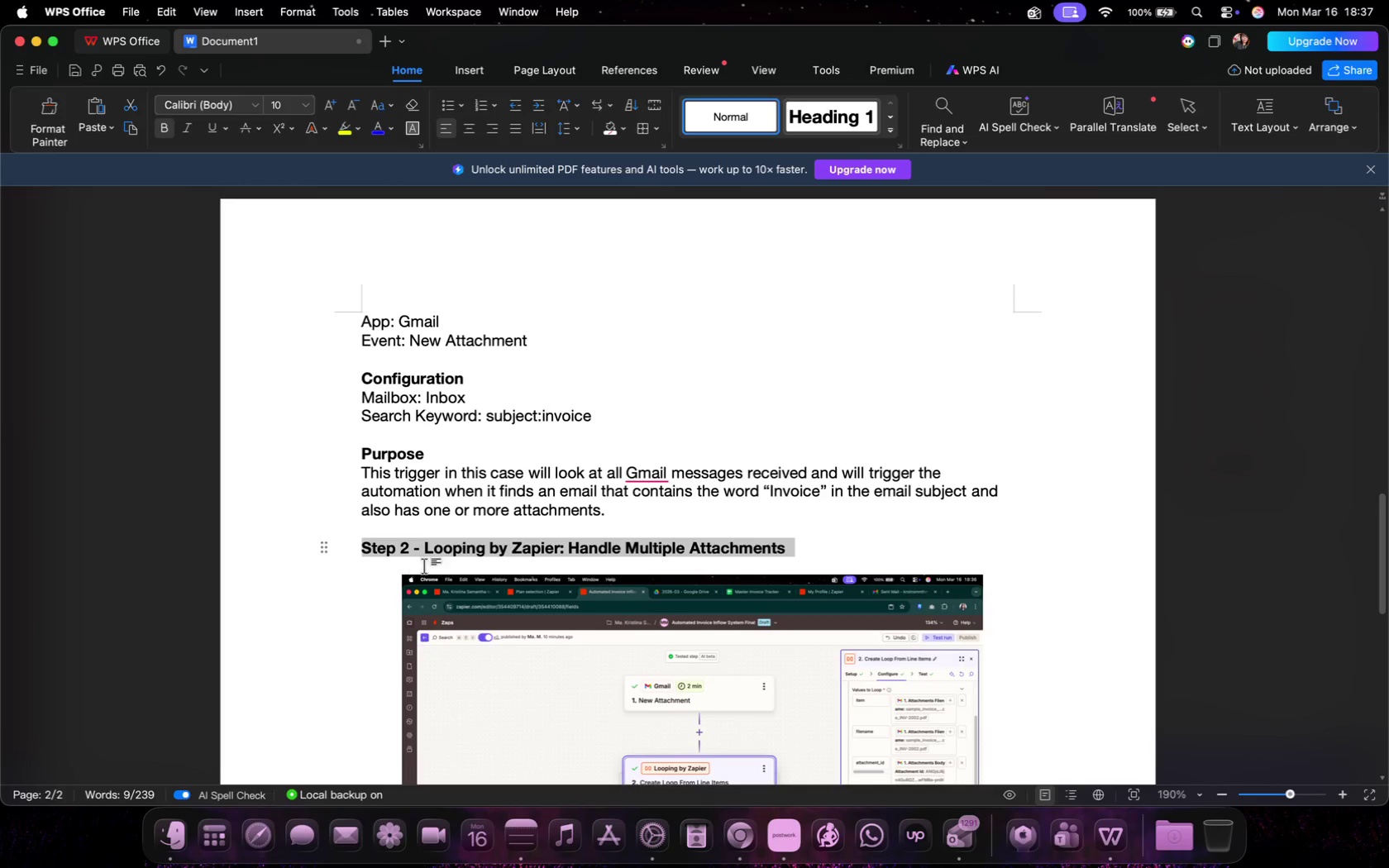 
left_click([447, 549])
 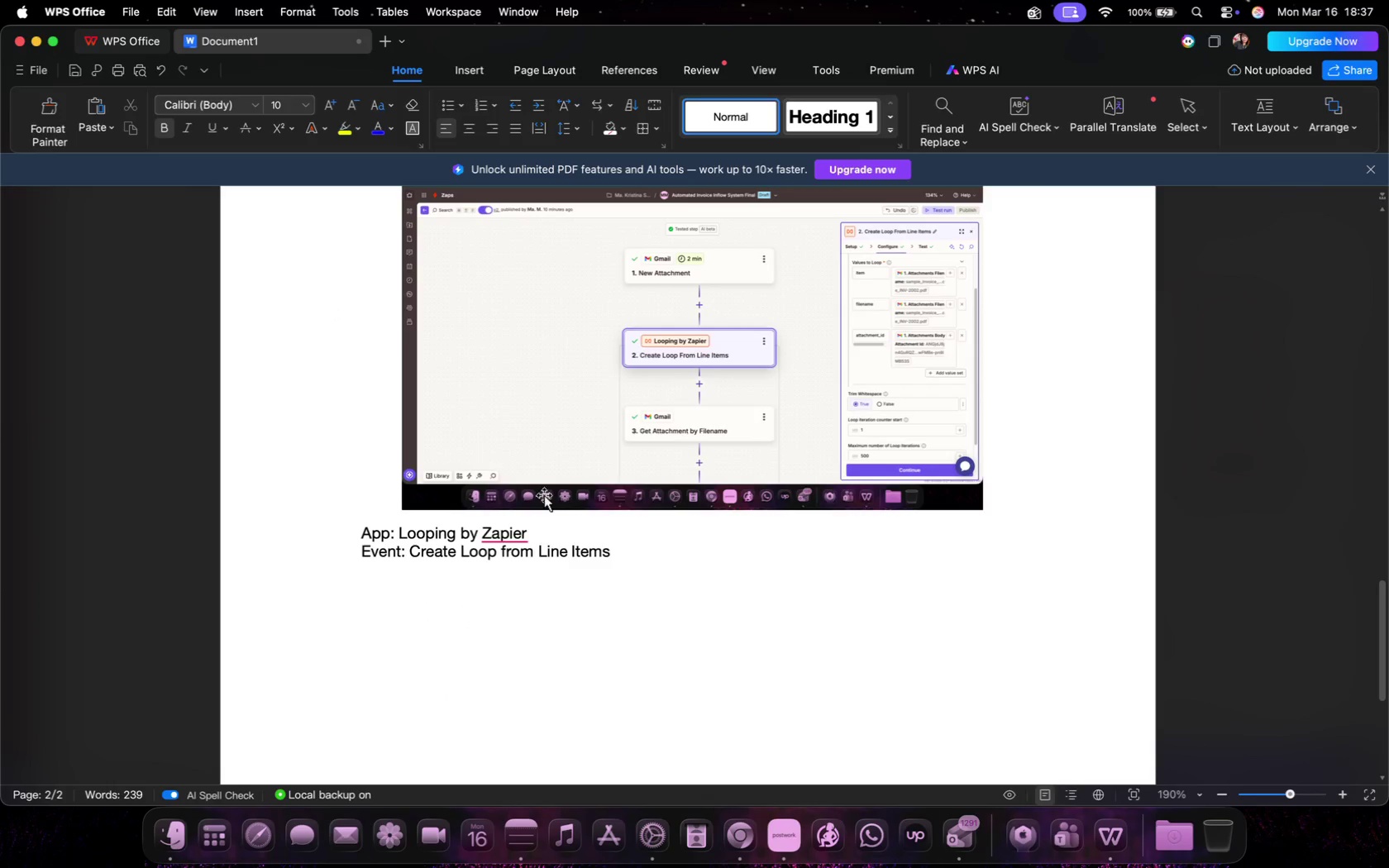 
scroll: coordinate [544, 495], scroll_direction: down, amount: 26.0
 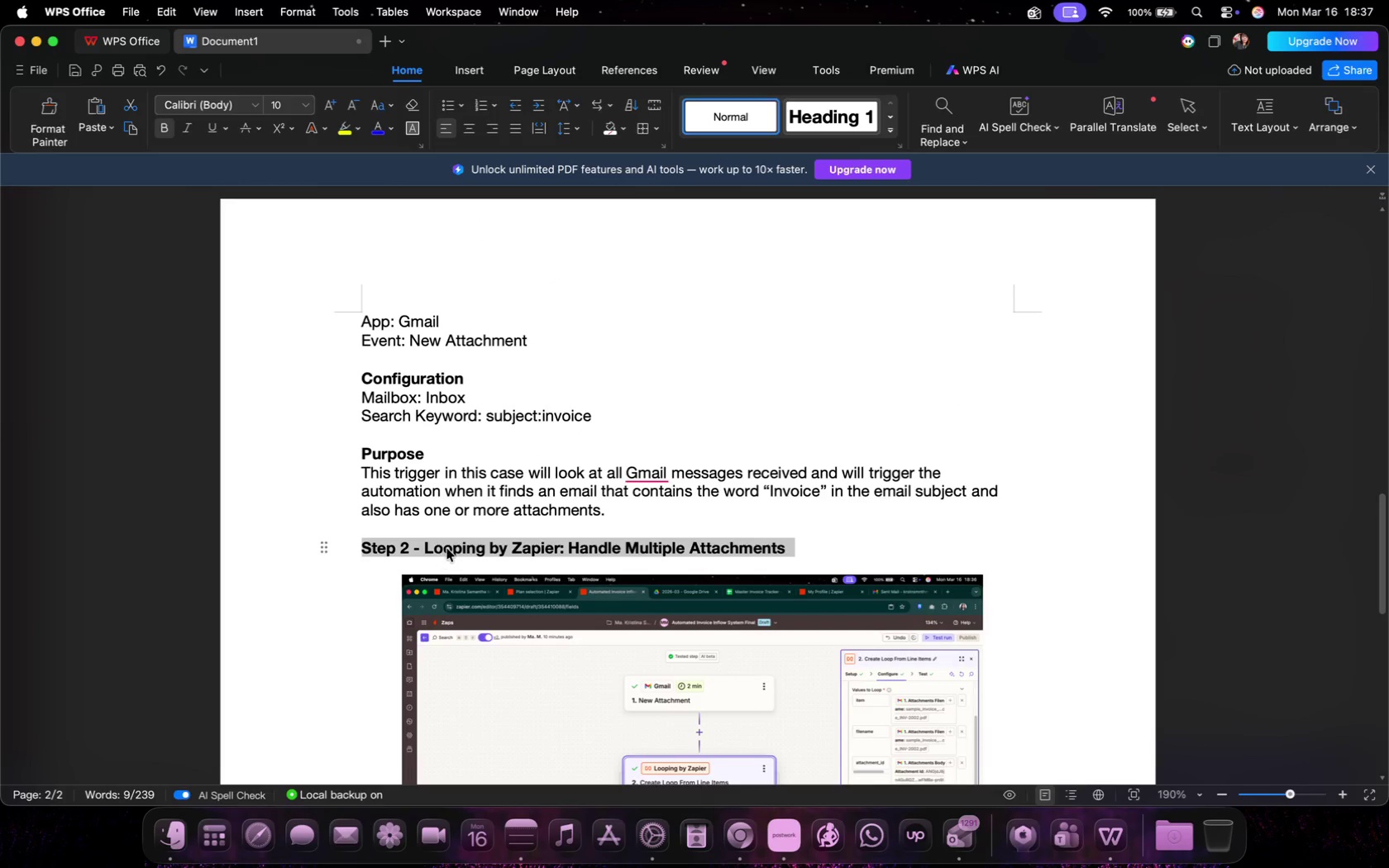 
left_click([501, 610])
 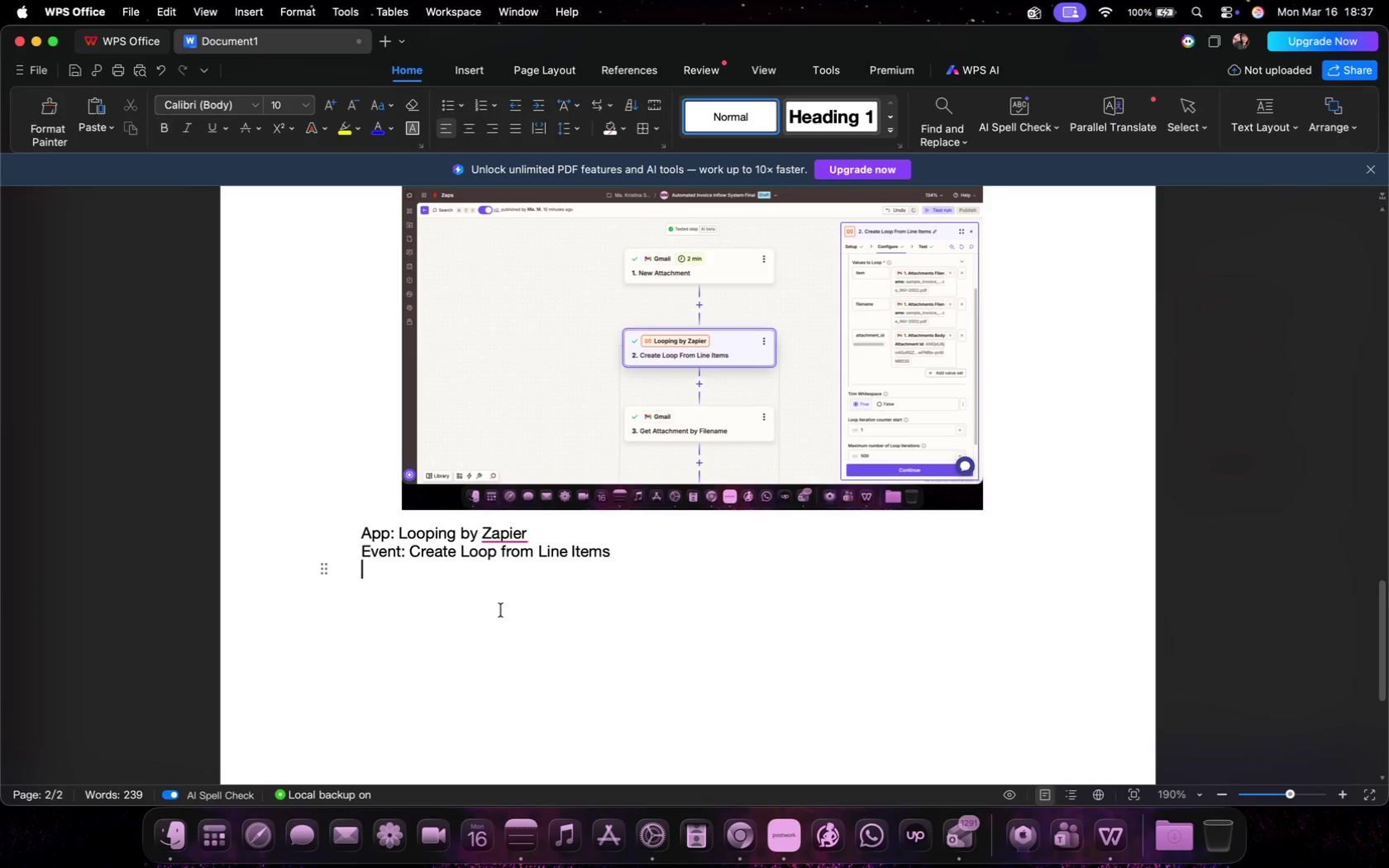 
key(Enter)
 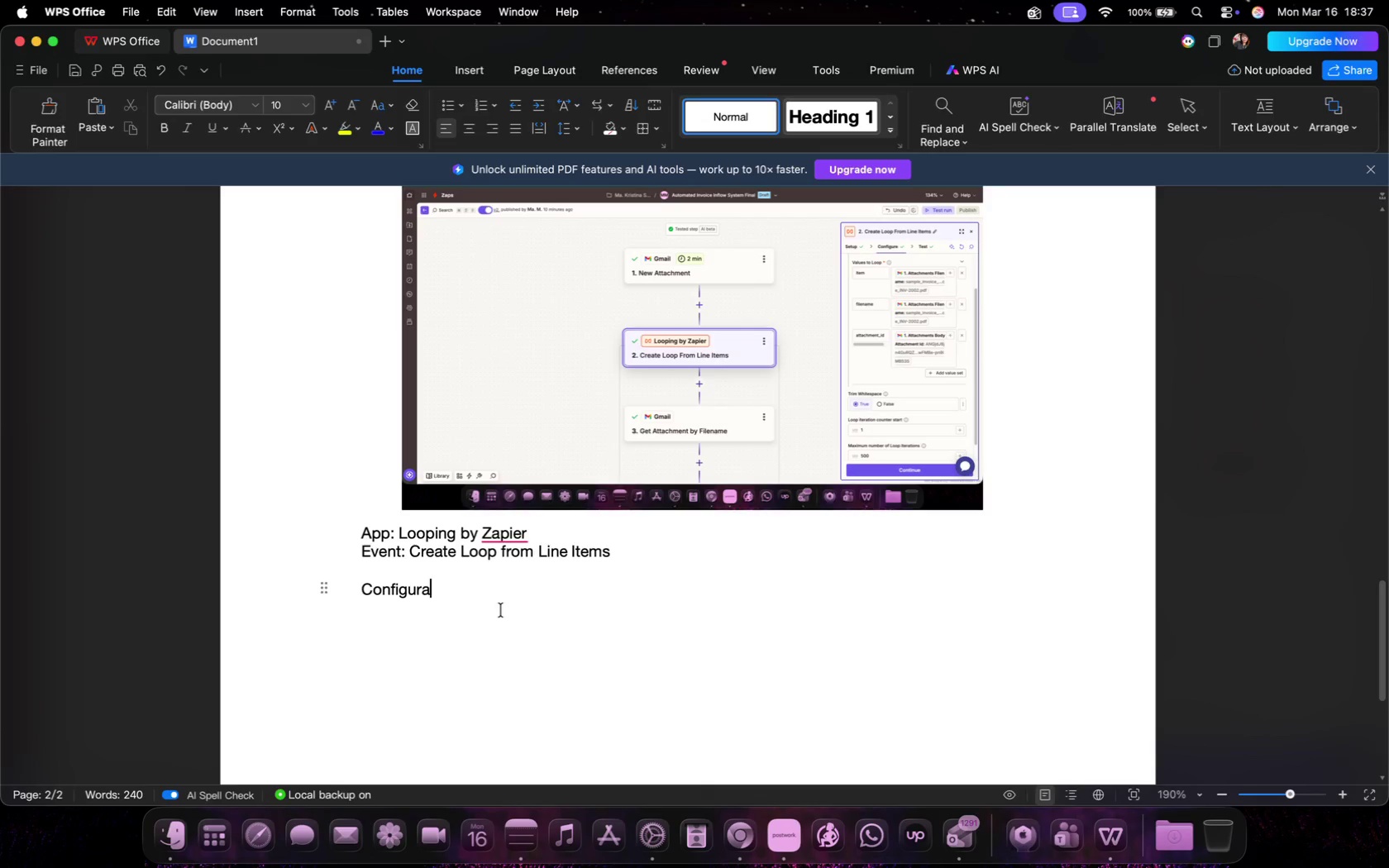 
type(Configuration)
 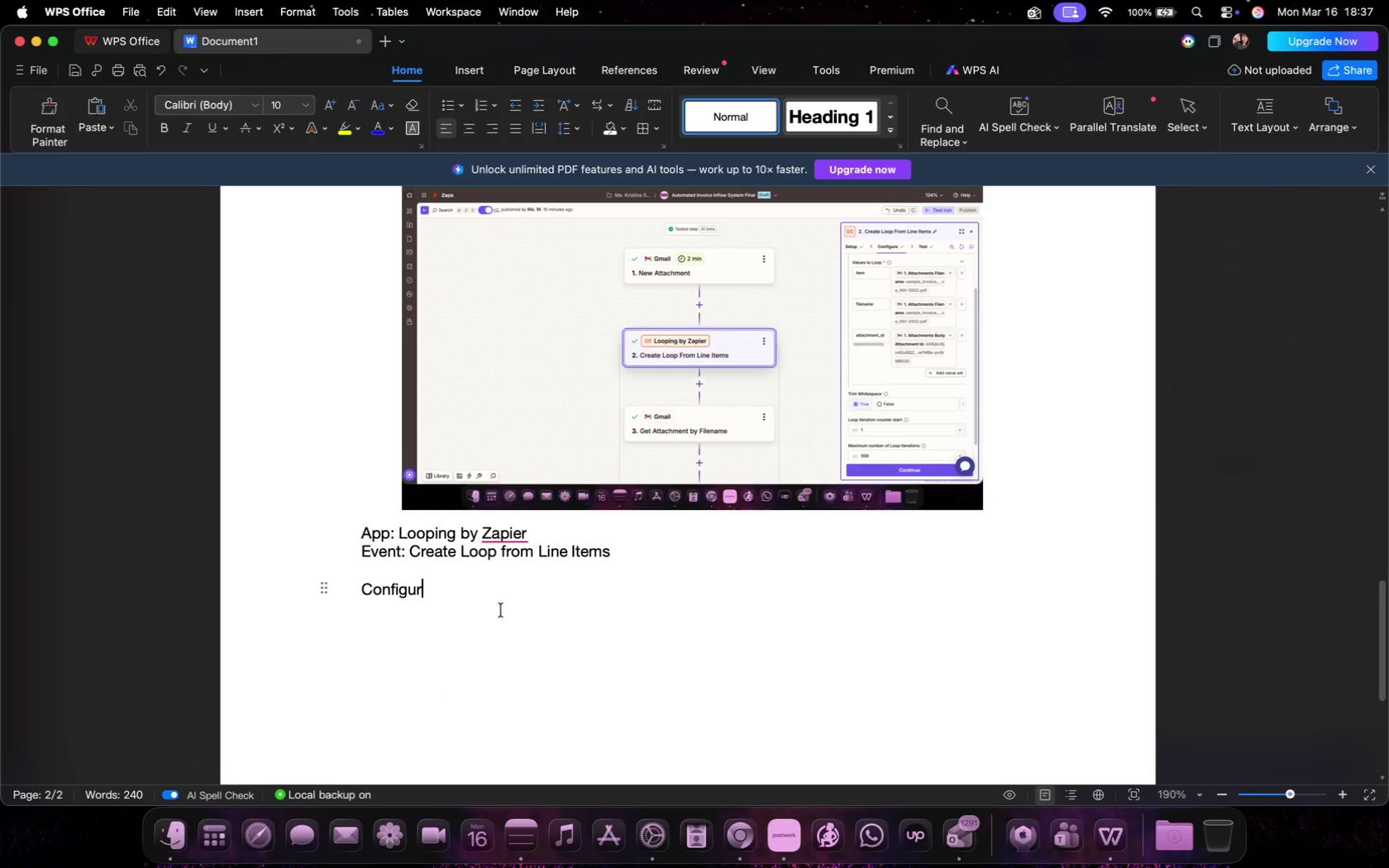 
key(Enter)
 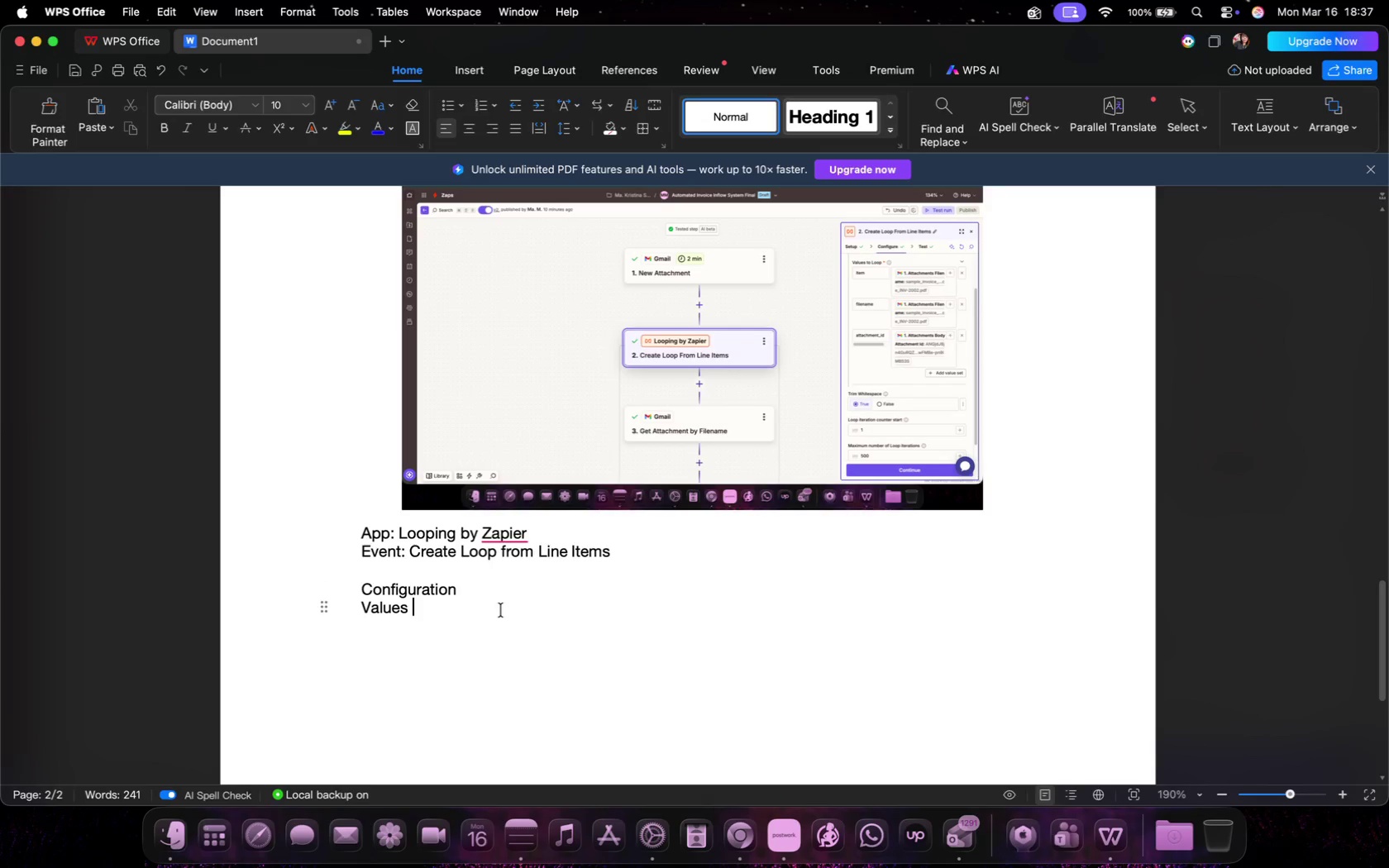 
type(Values to Loop: Attachmnt filenme, Attachmnt ID, )
 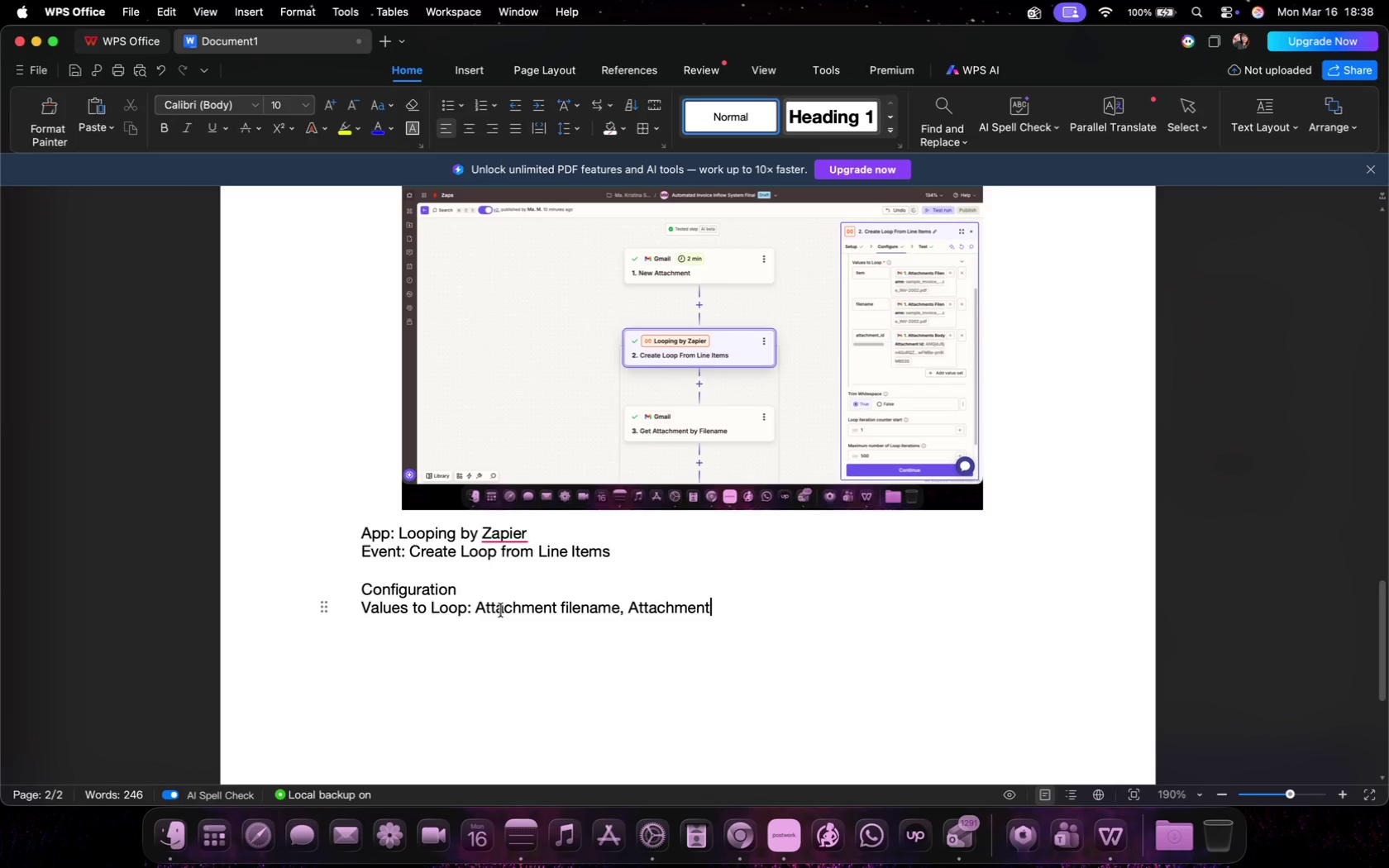 
wait(8.29)
 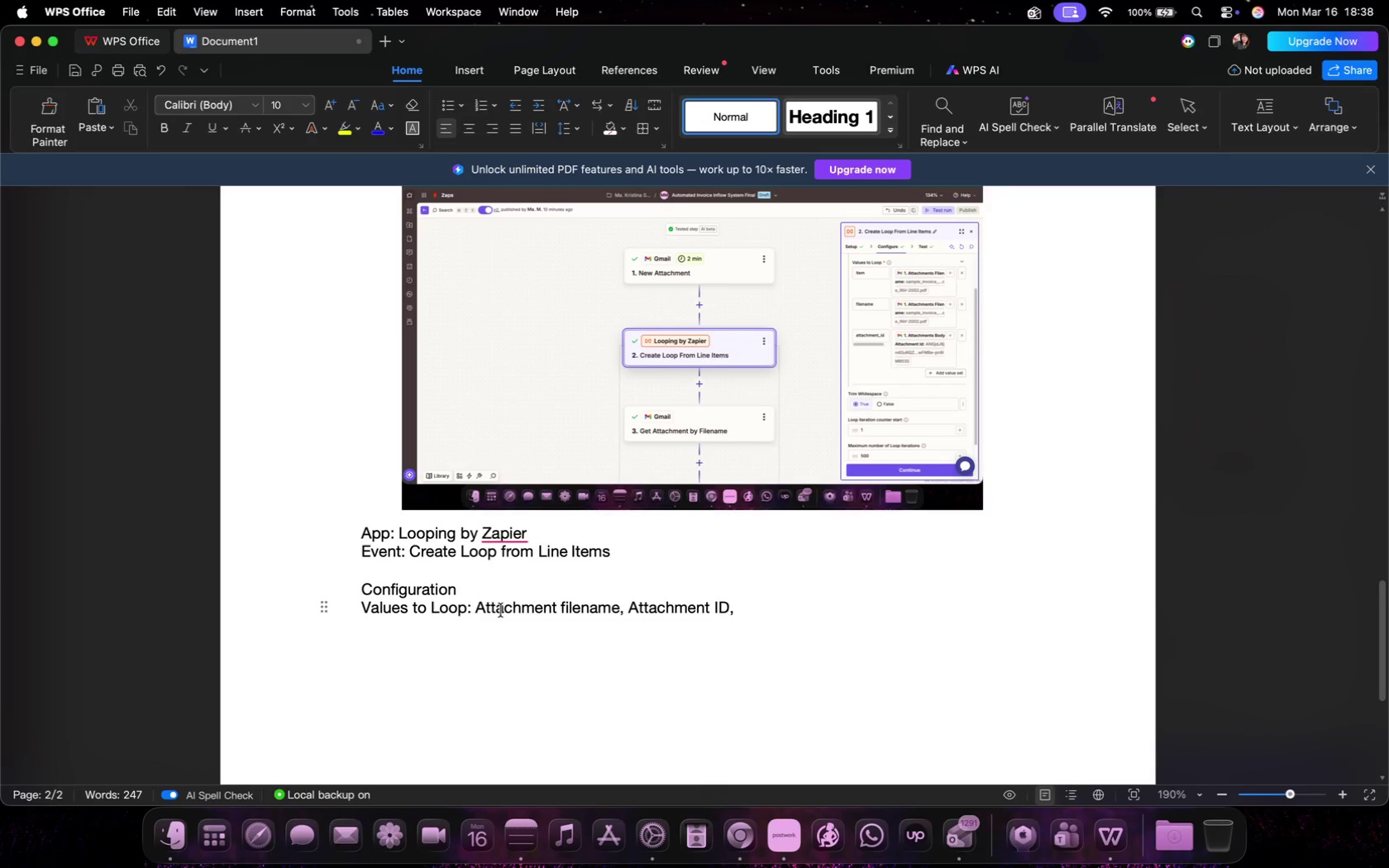 
left_click([733, 838])
 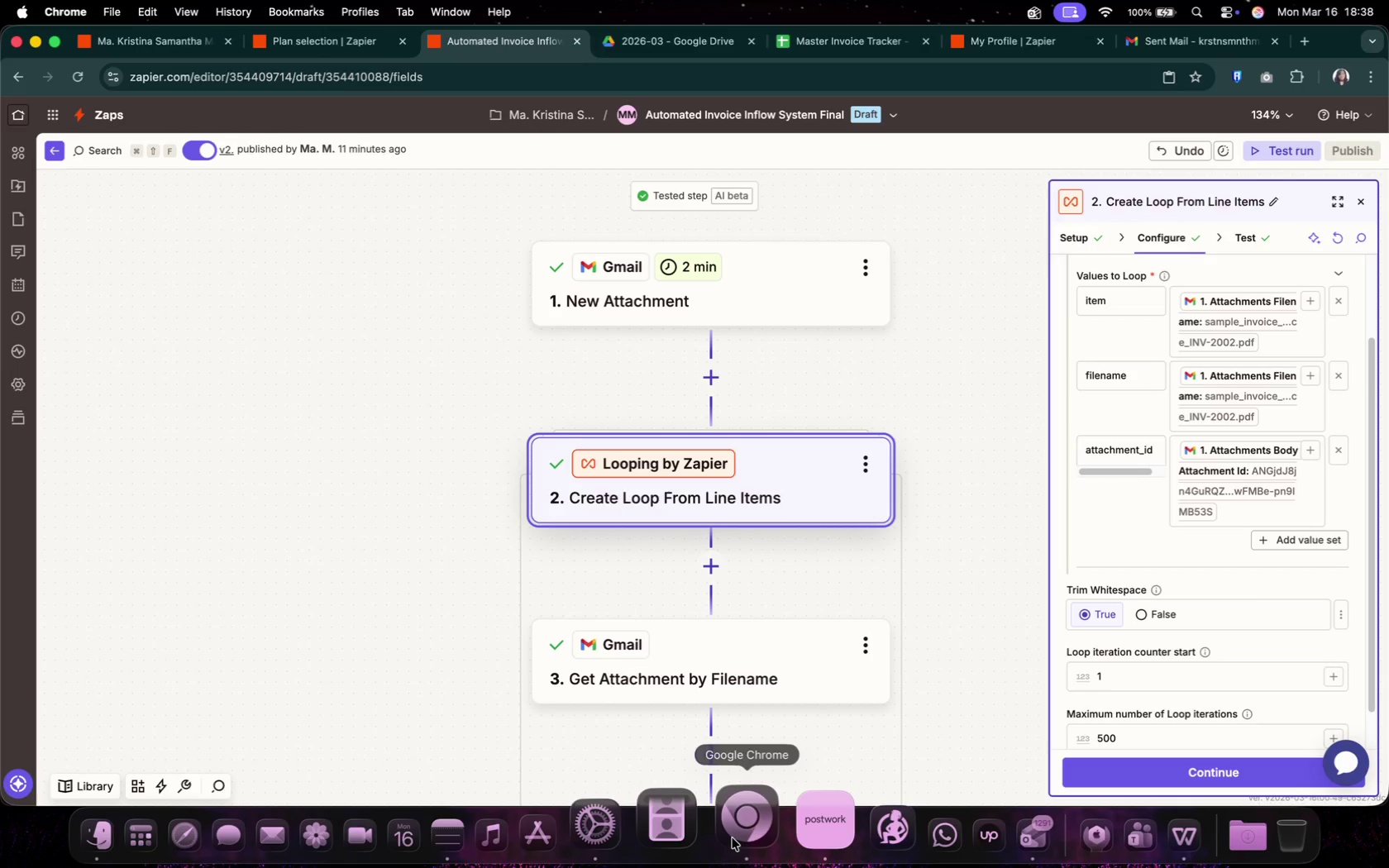 
wait(7.0)
 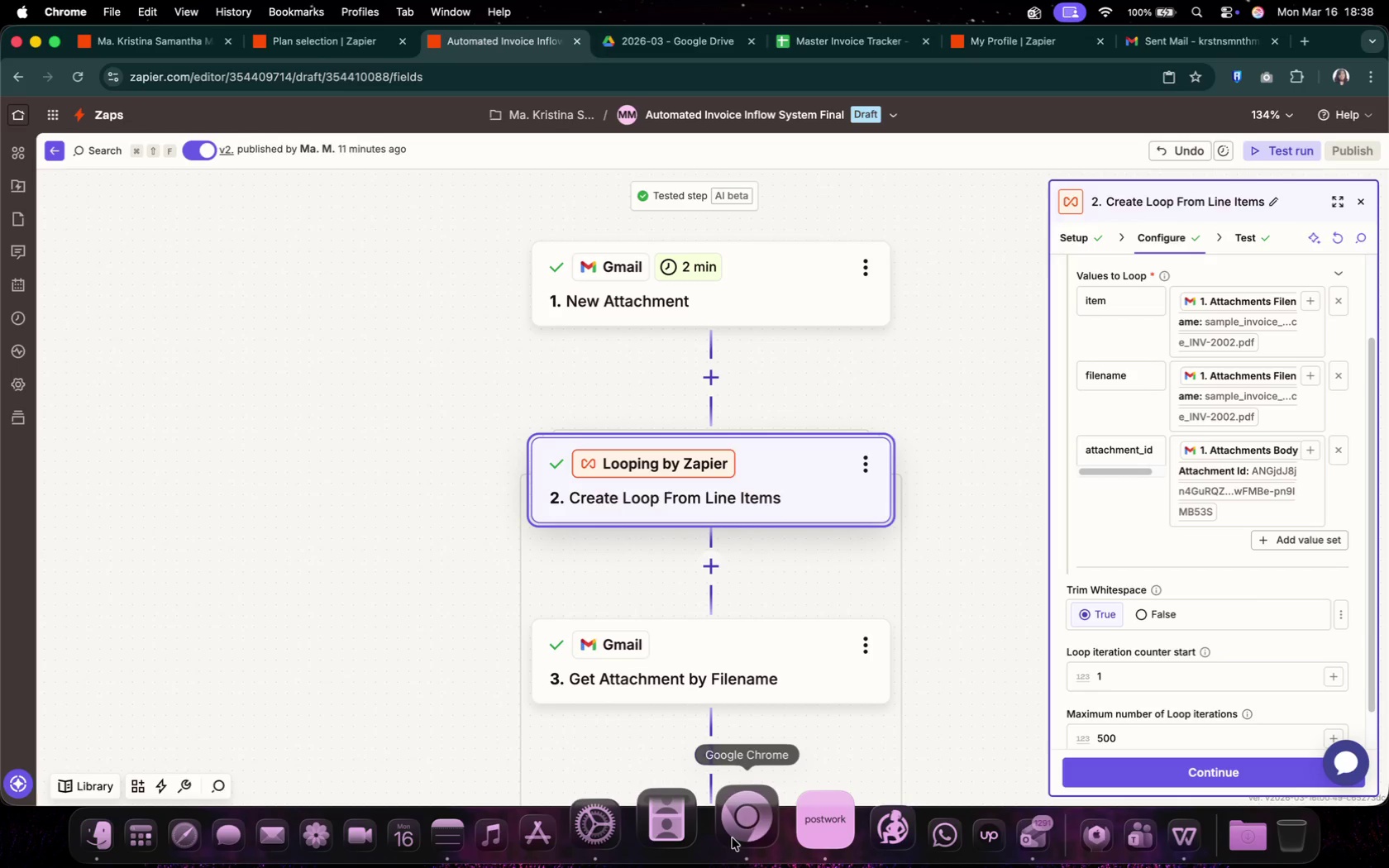 
left_click([733, 838])
 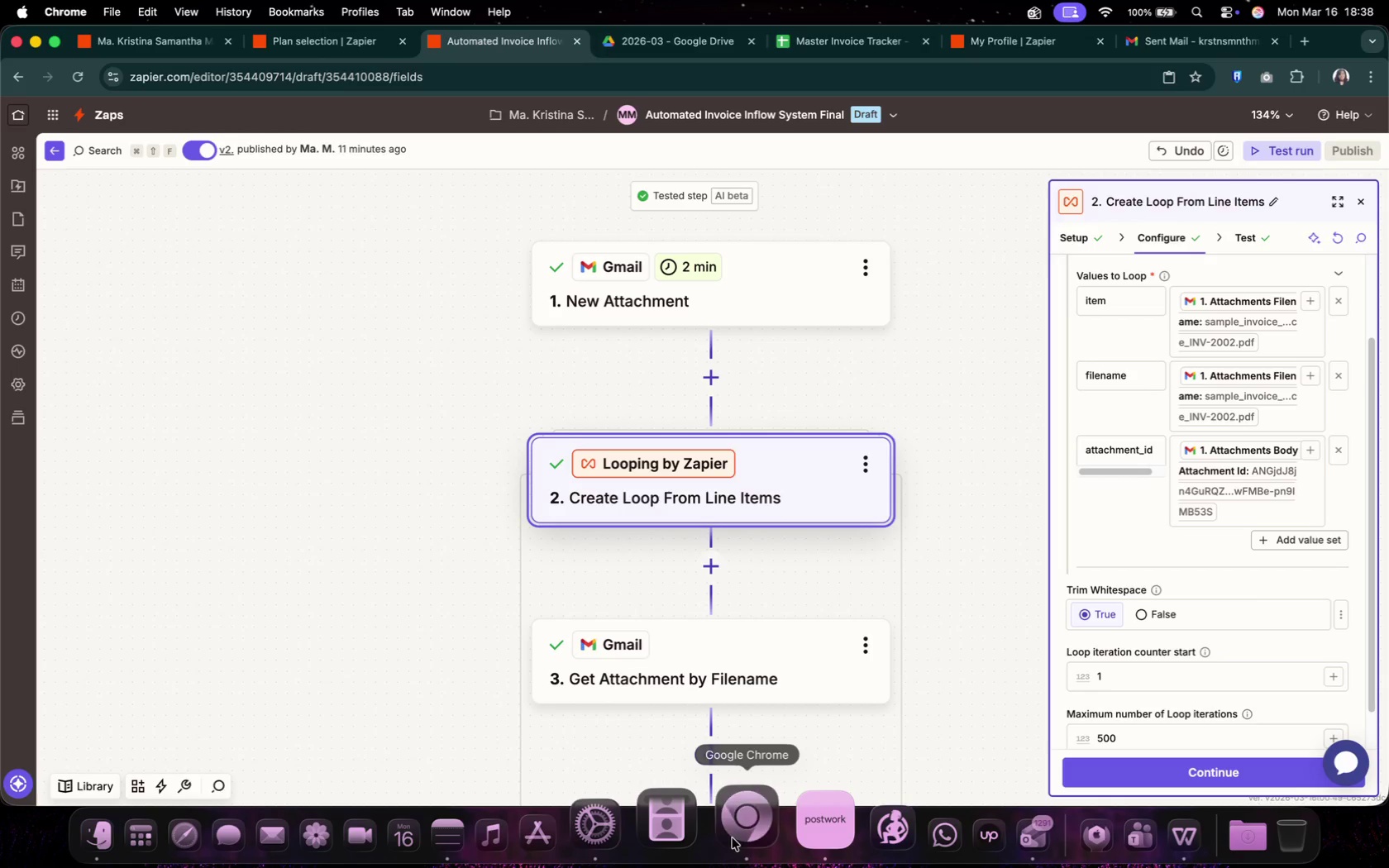 
left_click([733, 838])
 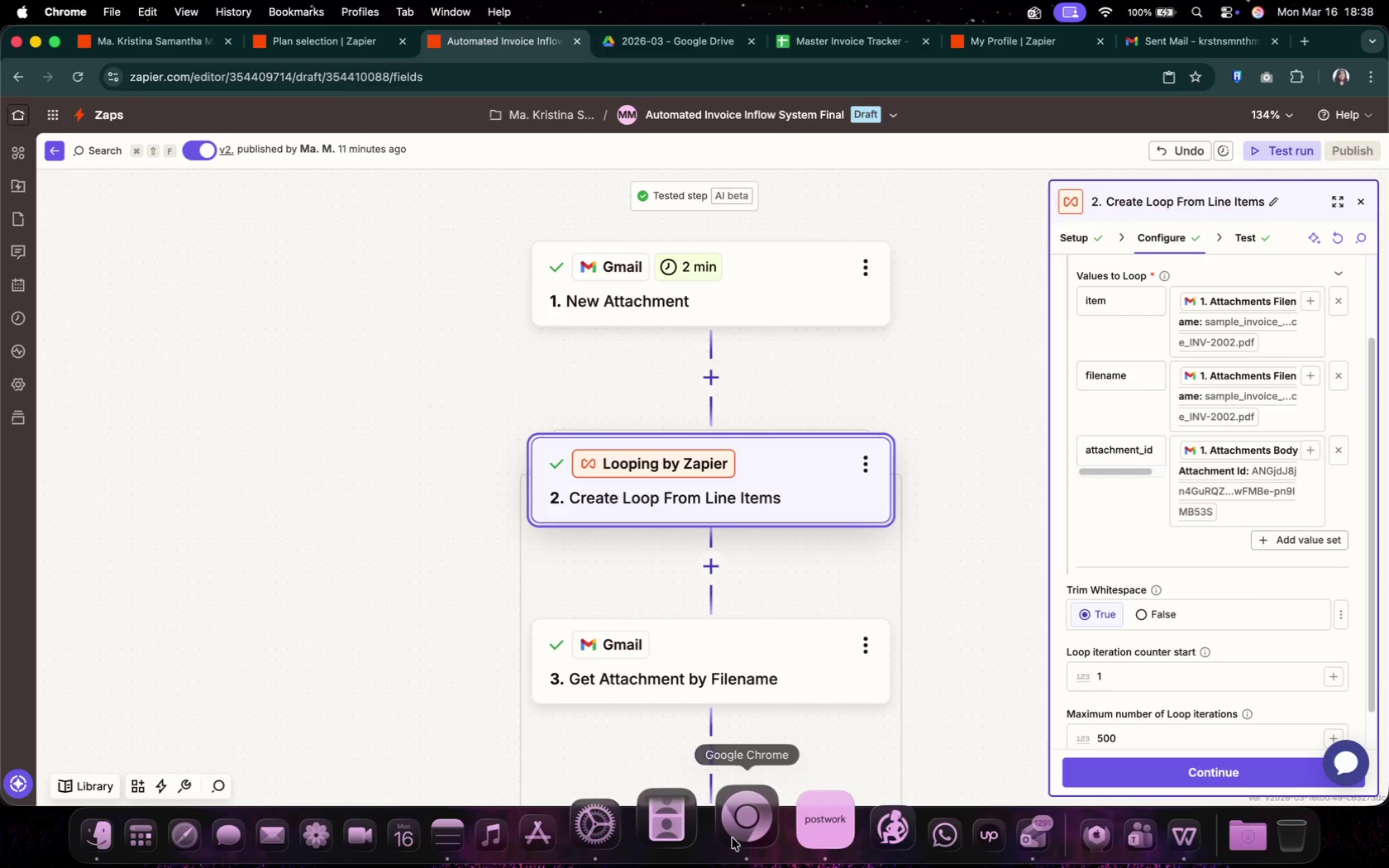 
left_click([733, 838])
 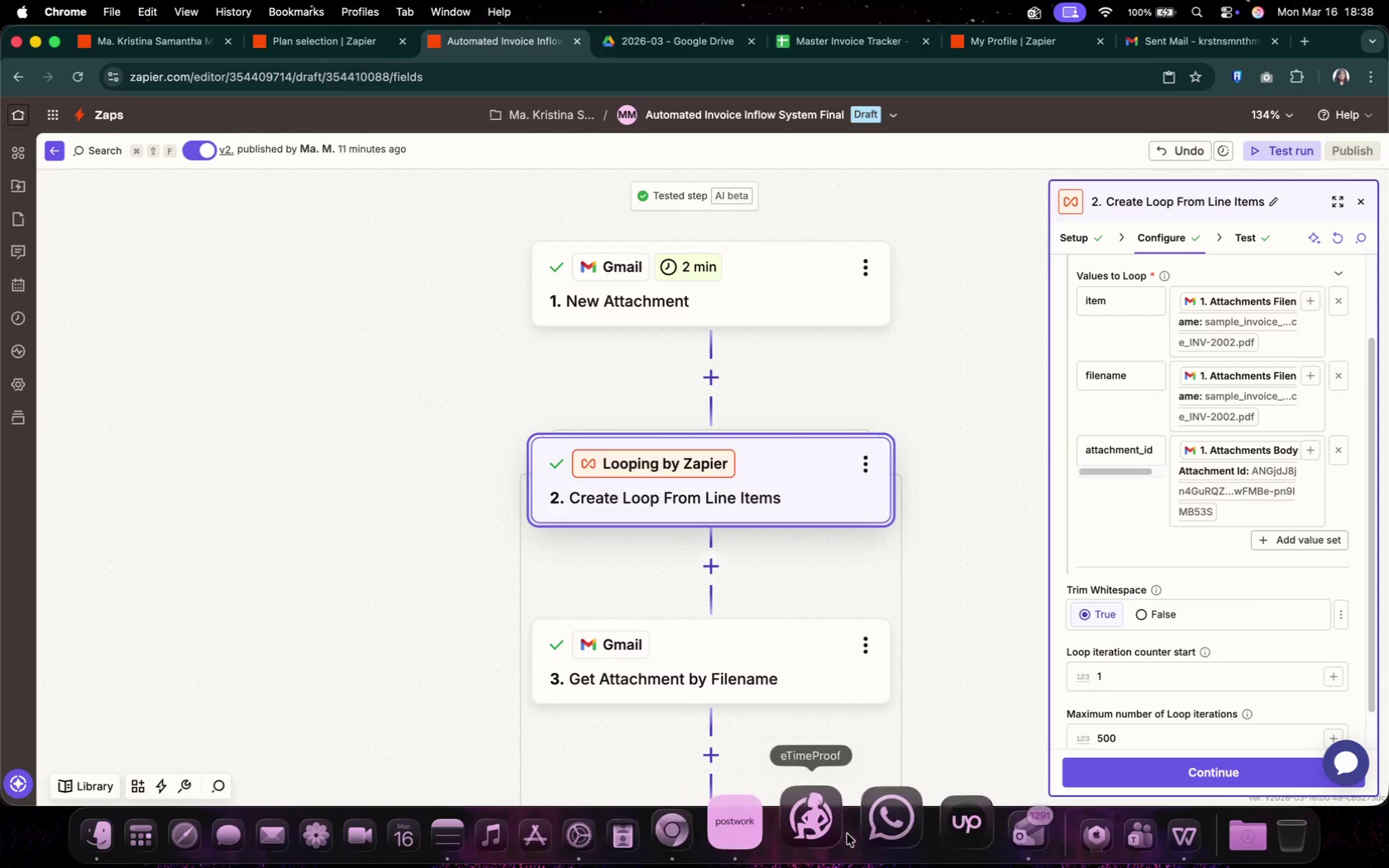 
left_click([1105, 828])
 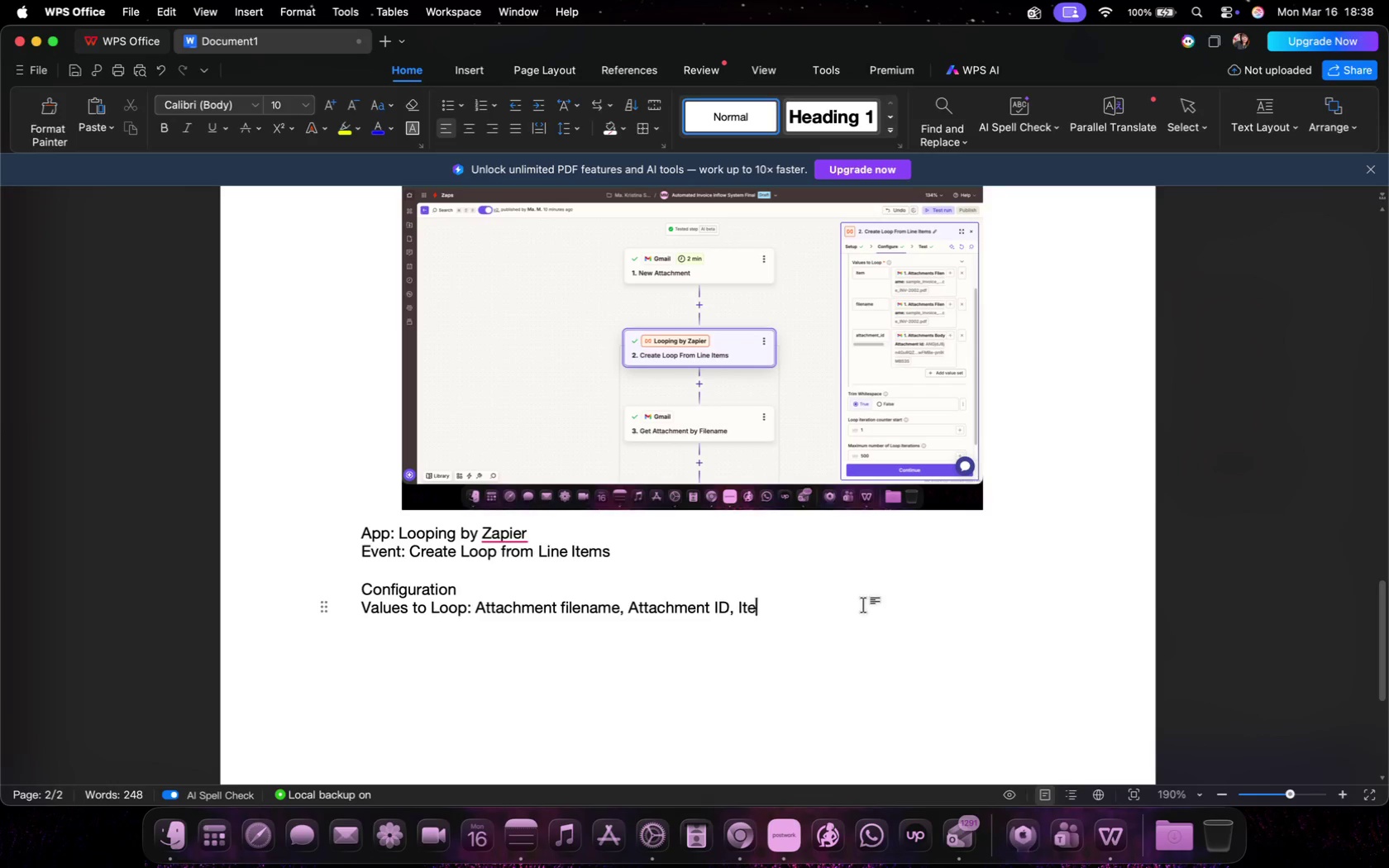 
type(Ire)
key(Backspace)
key(Backspace)
type(tem)
 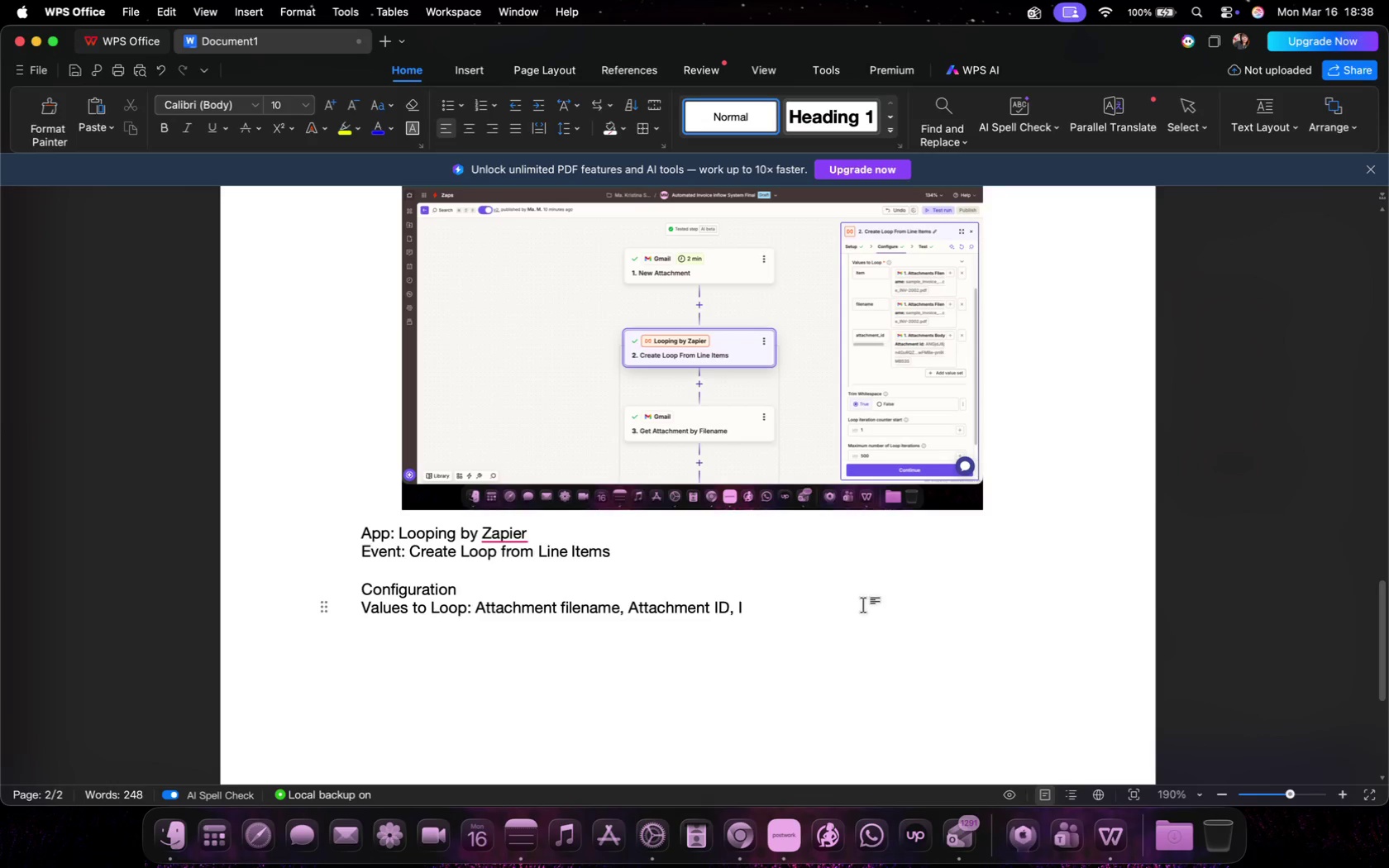 
key(Enter)
 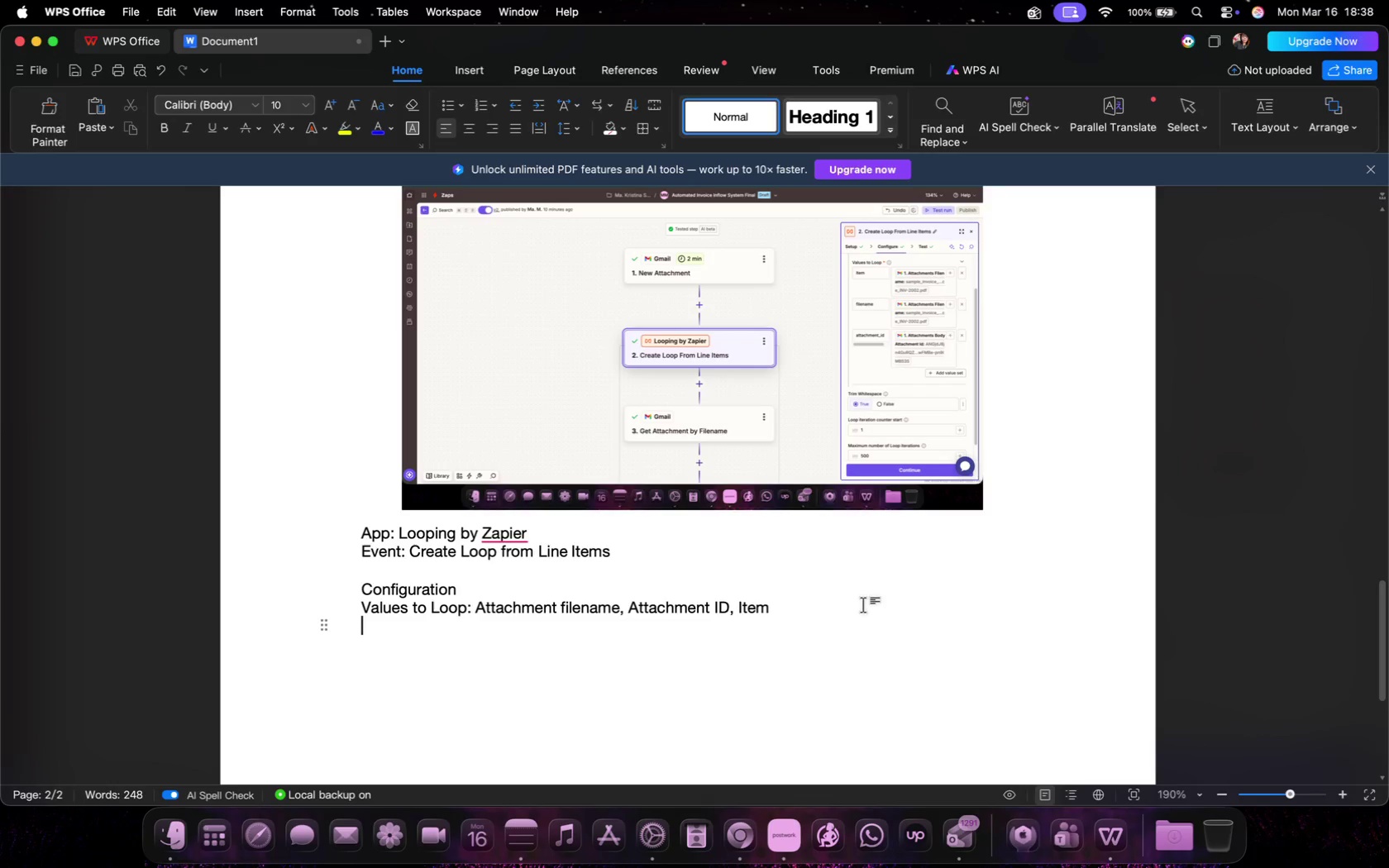 
key(Enter)
 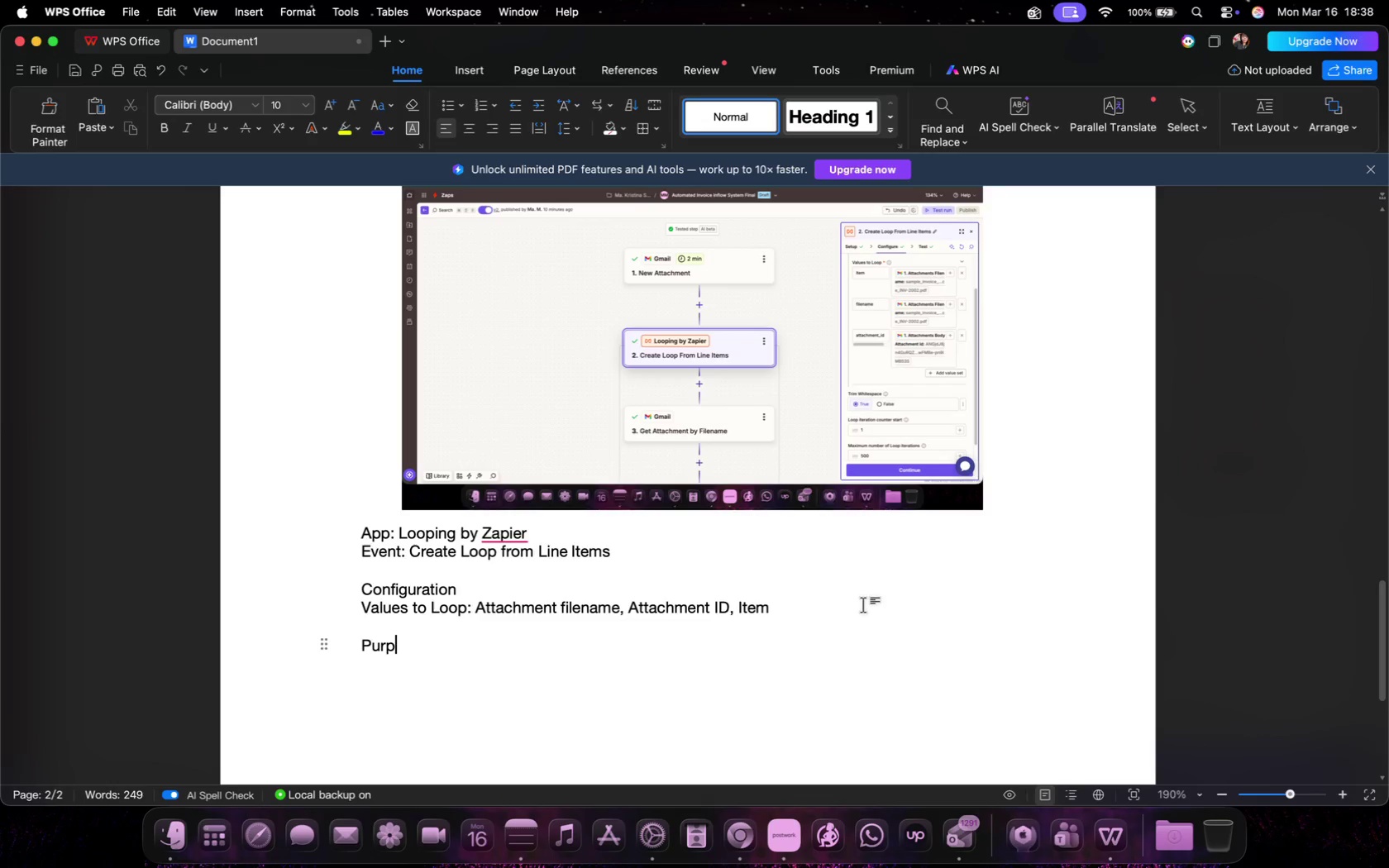 
type(Purpose)
 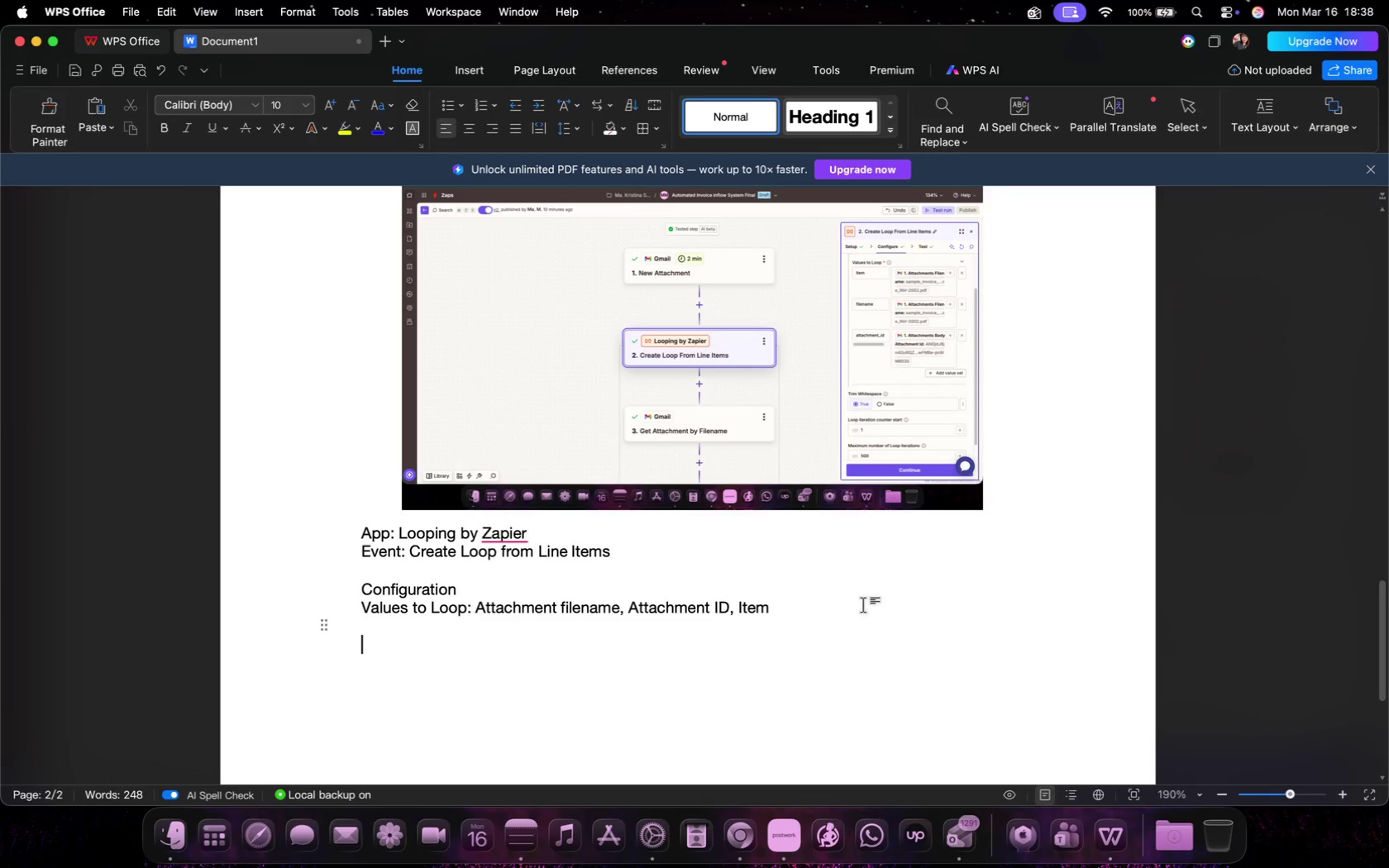 
key(Enter)
 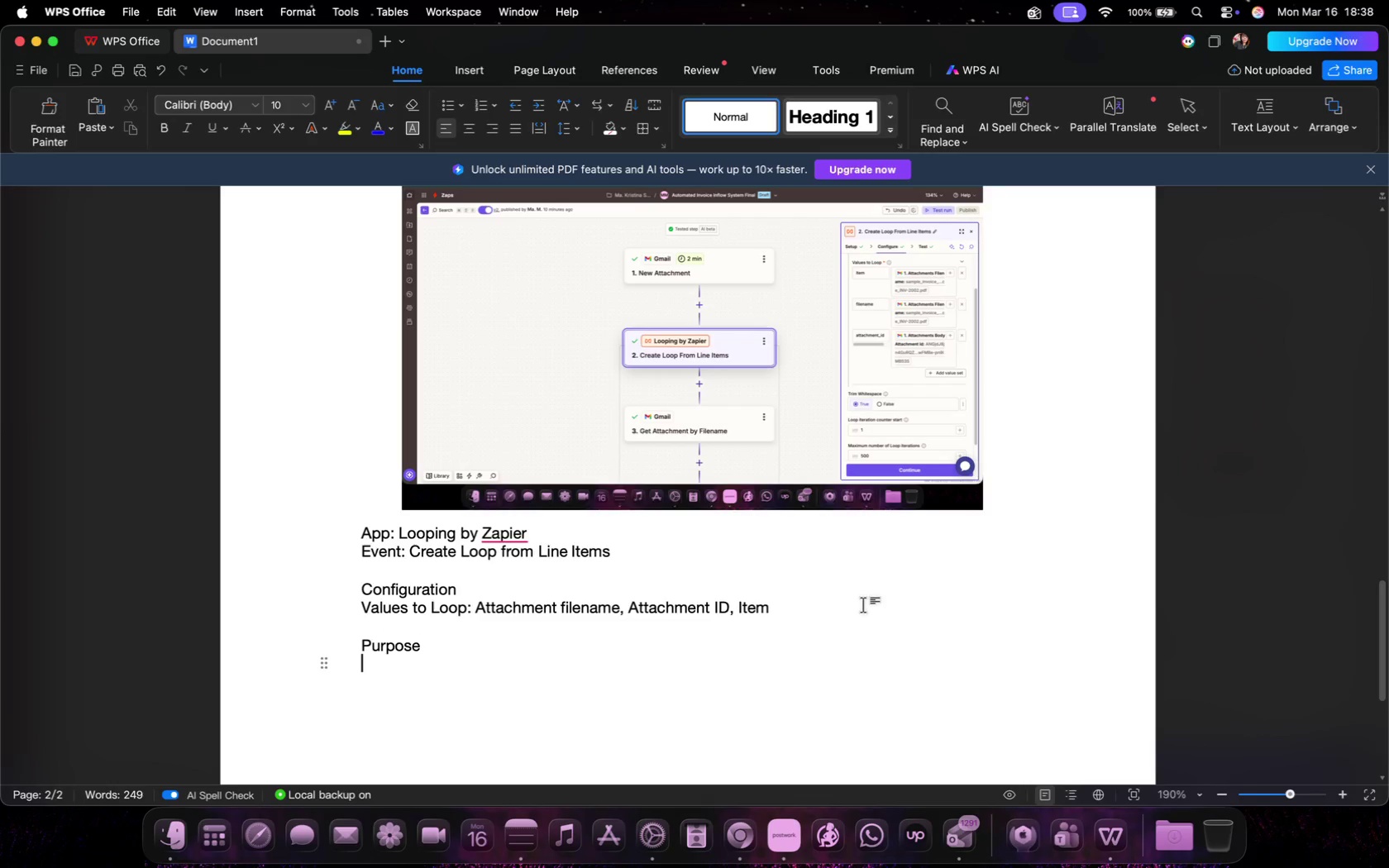 
type(This step ensures the automation processes each attachmnt individually, allowing the system to handle emails containing multiple invoice files.)
 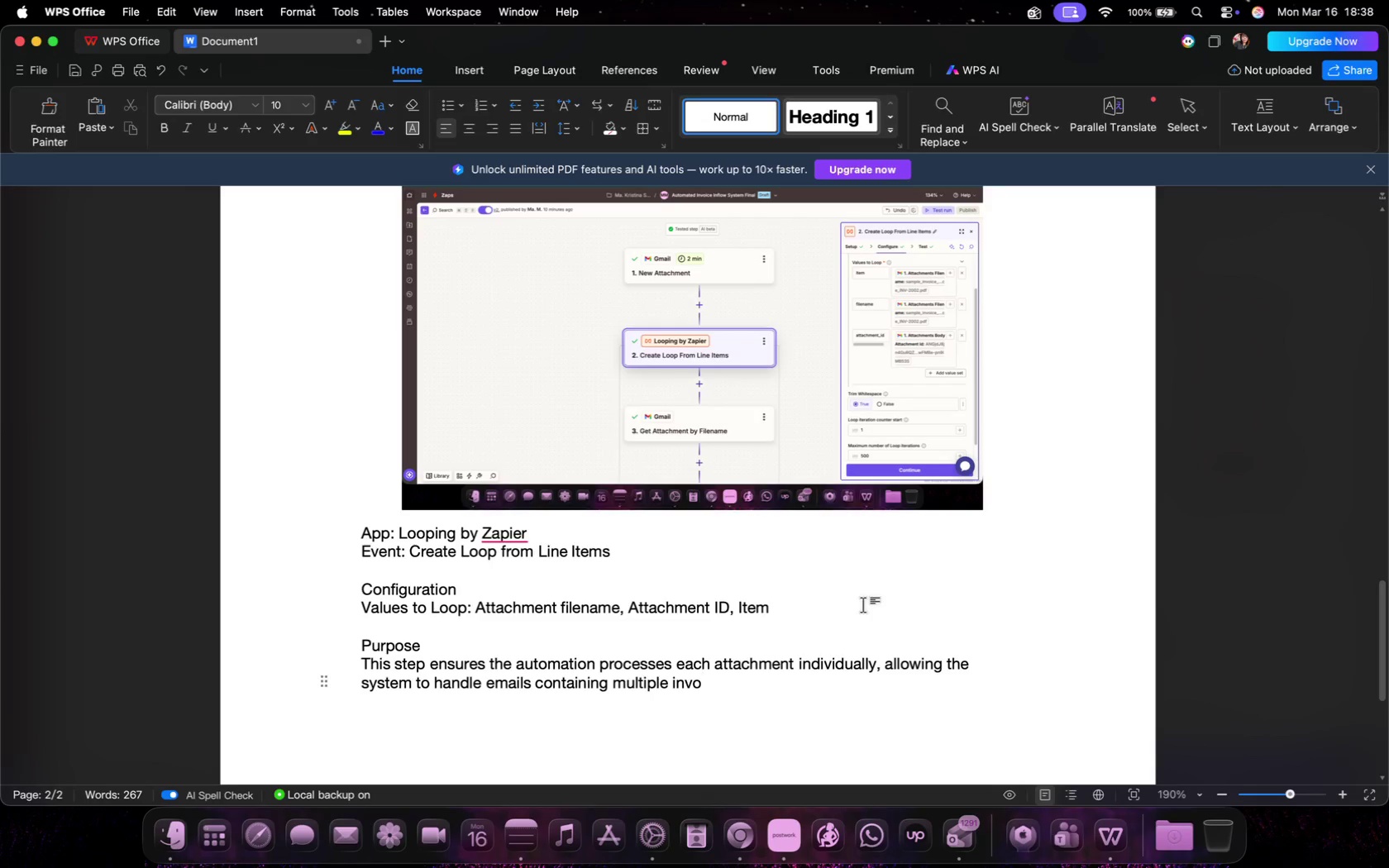 
key(Enter)
 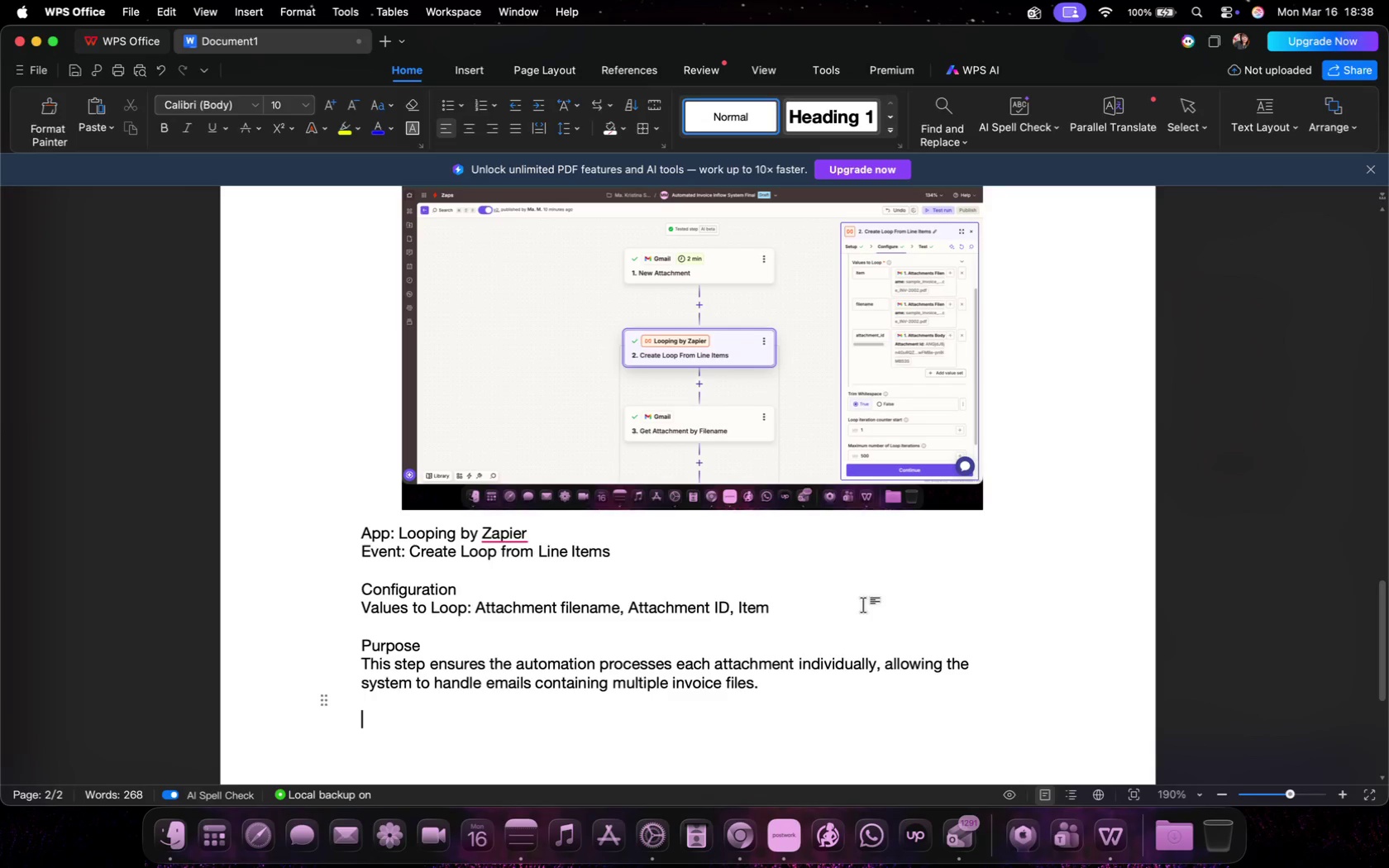 
key(Enter)
 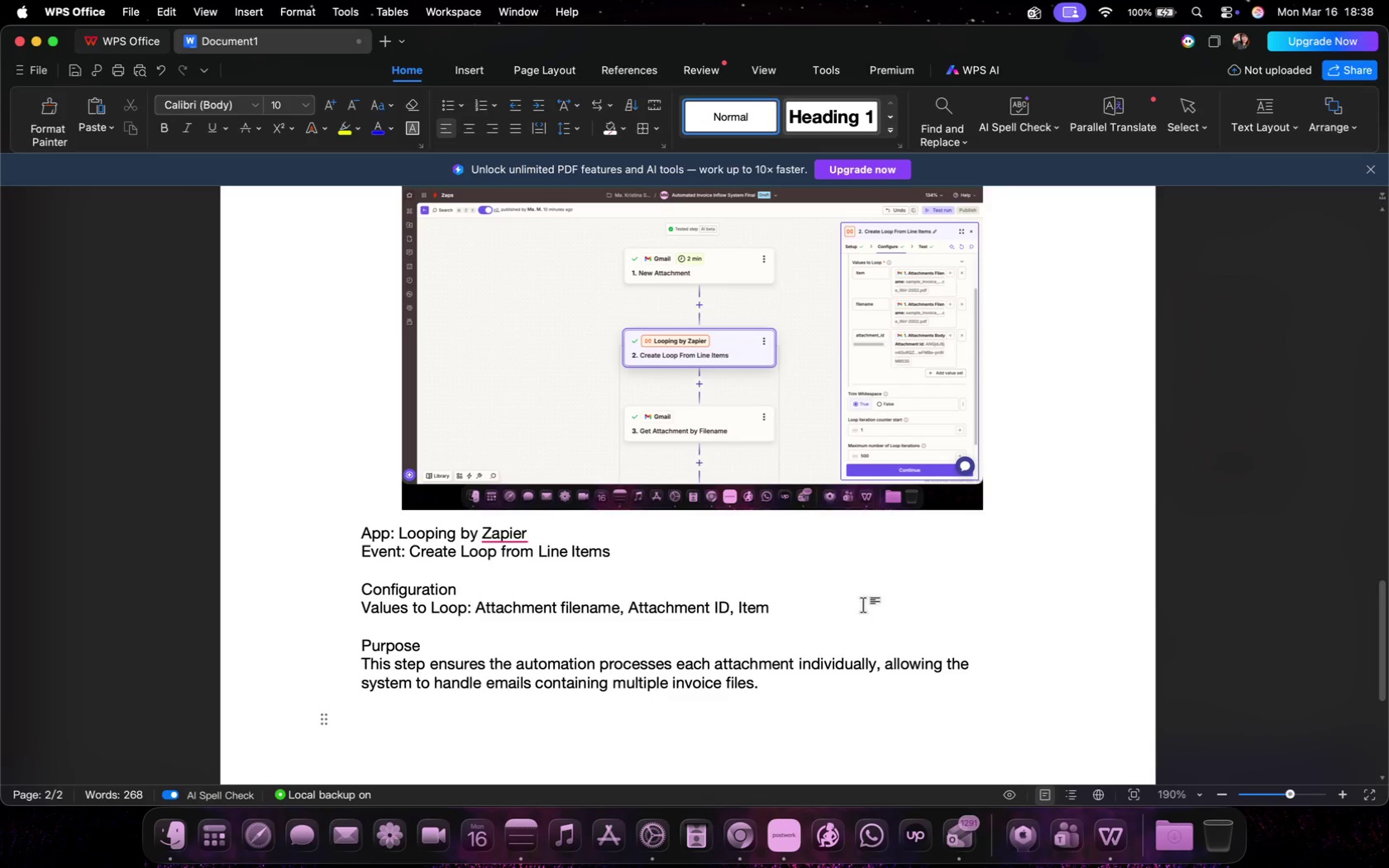 
type(Example: If an email contains three invoices)
key(Backspace)
type( fiu)
key(Backspace)
type(iles, the l)
key(Backspace)
key(Backspace)
key(Backspace)
key(Backspace)
type(les, the loop will execute three separate processing cu)
key(Backspace)
type(ycles.)
 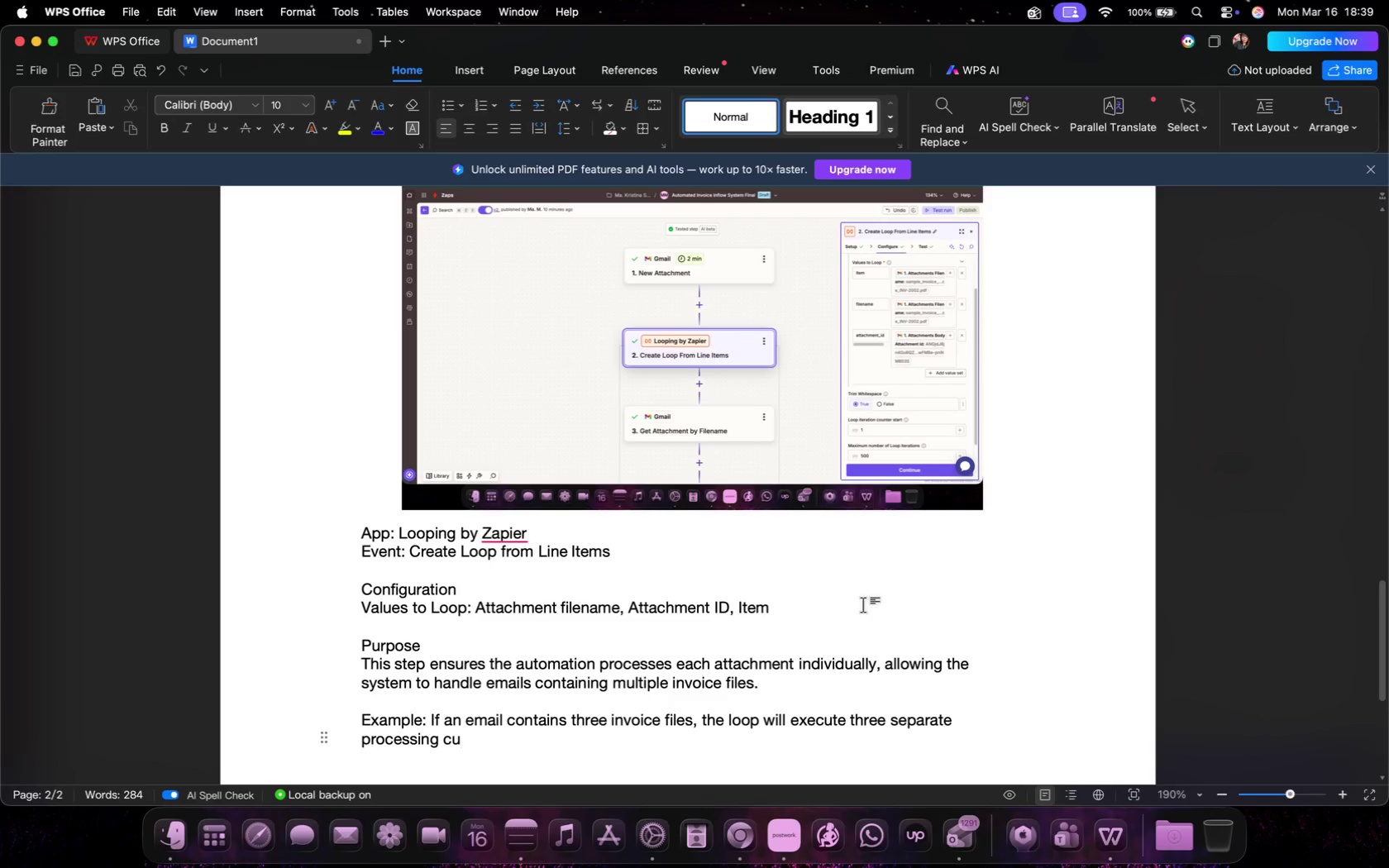 
key(Enter)
 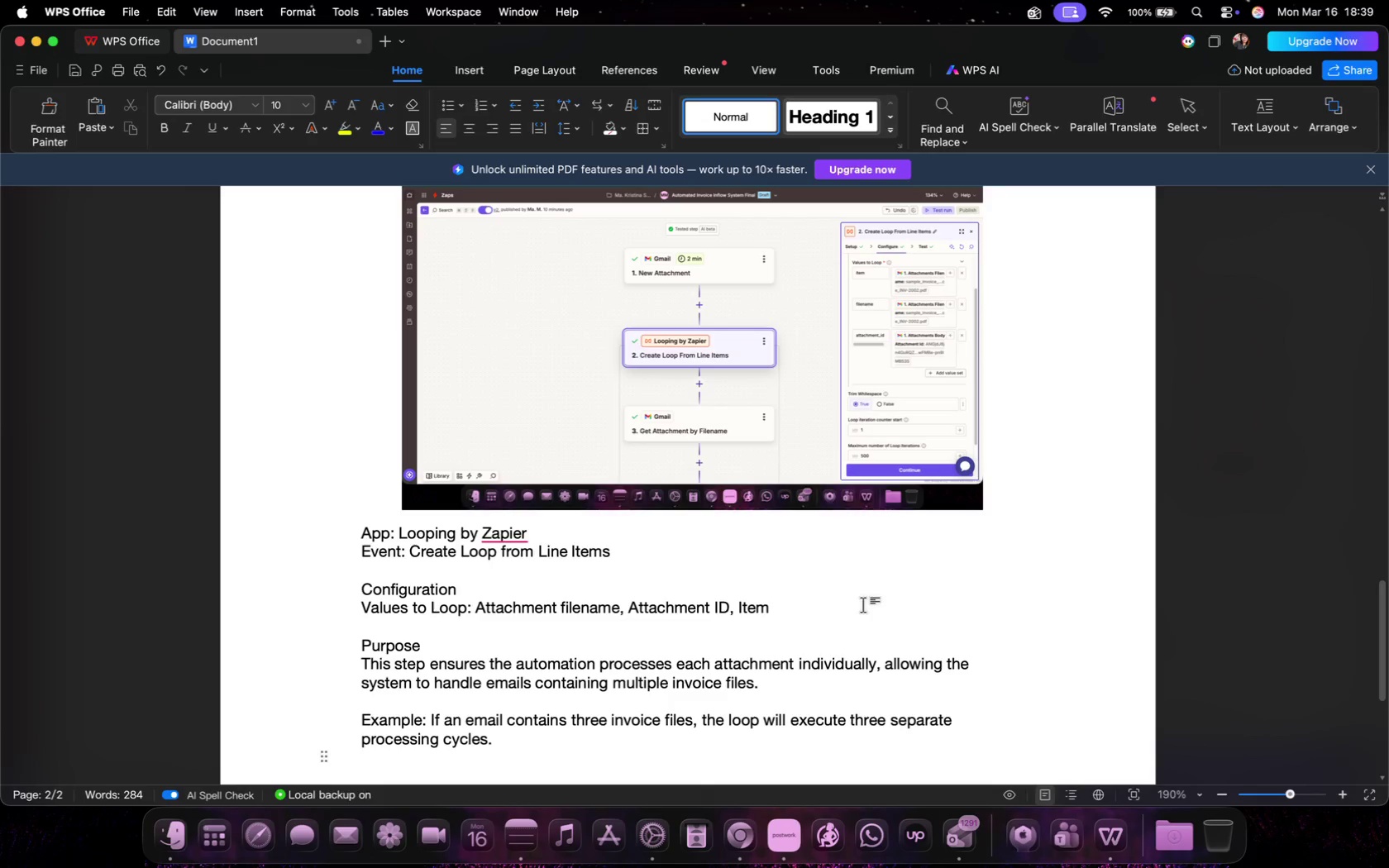 
key(Enter)
 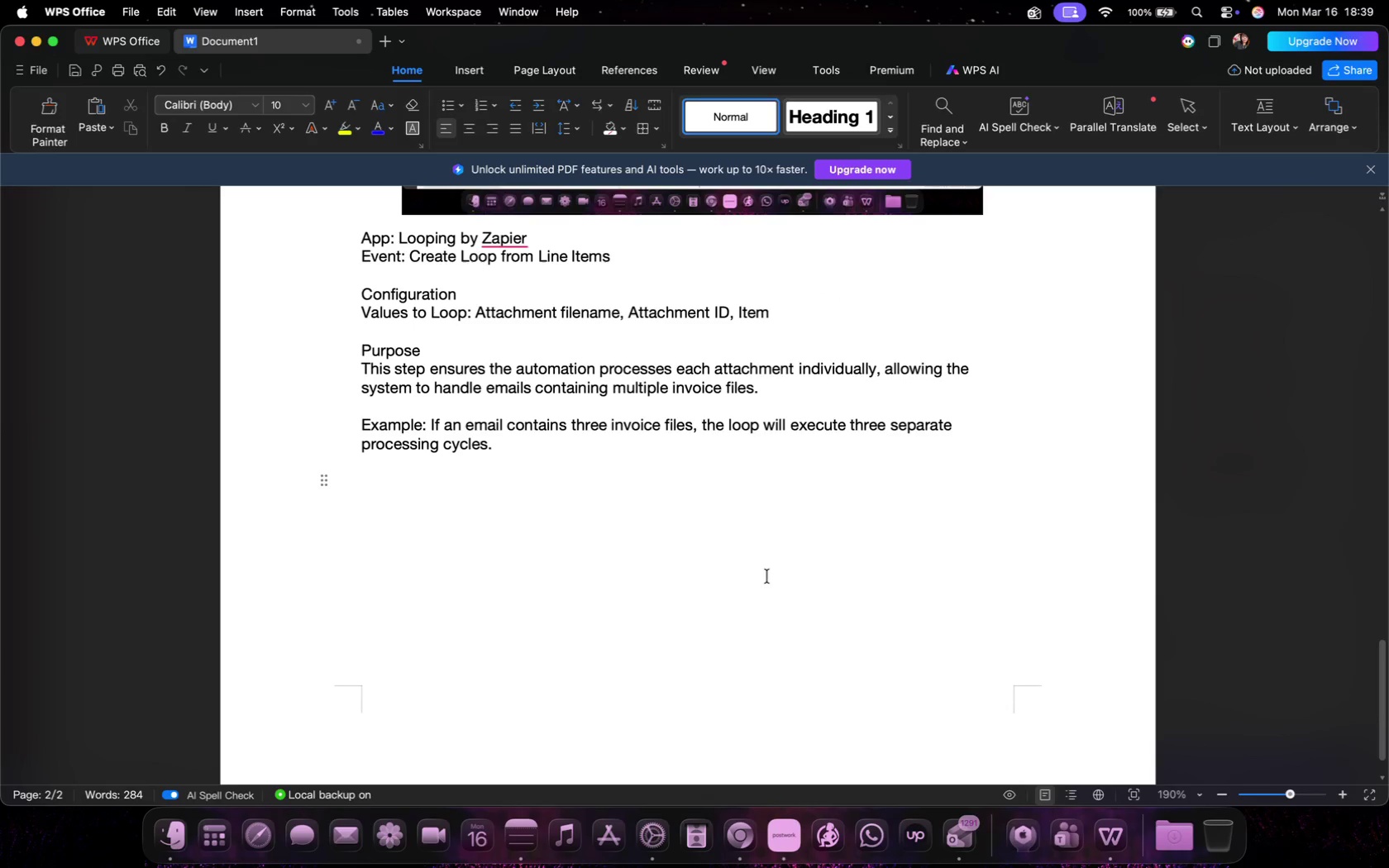 
scroll: coordinate [767, 576], scroll_direction: down, amount: 13.0
 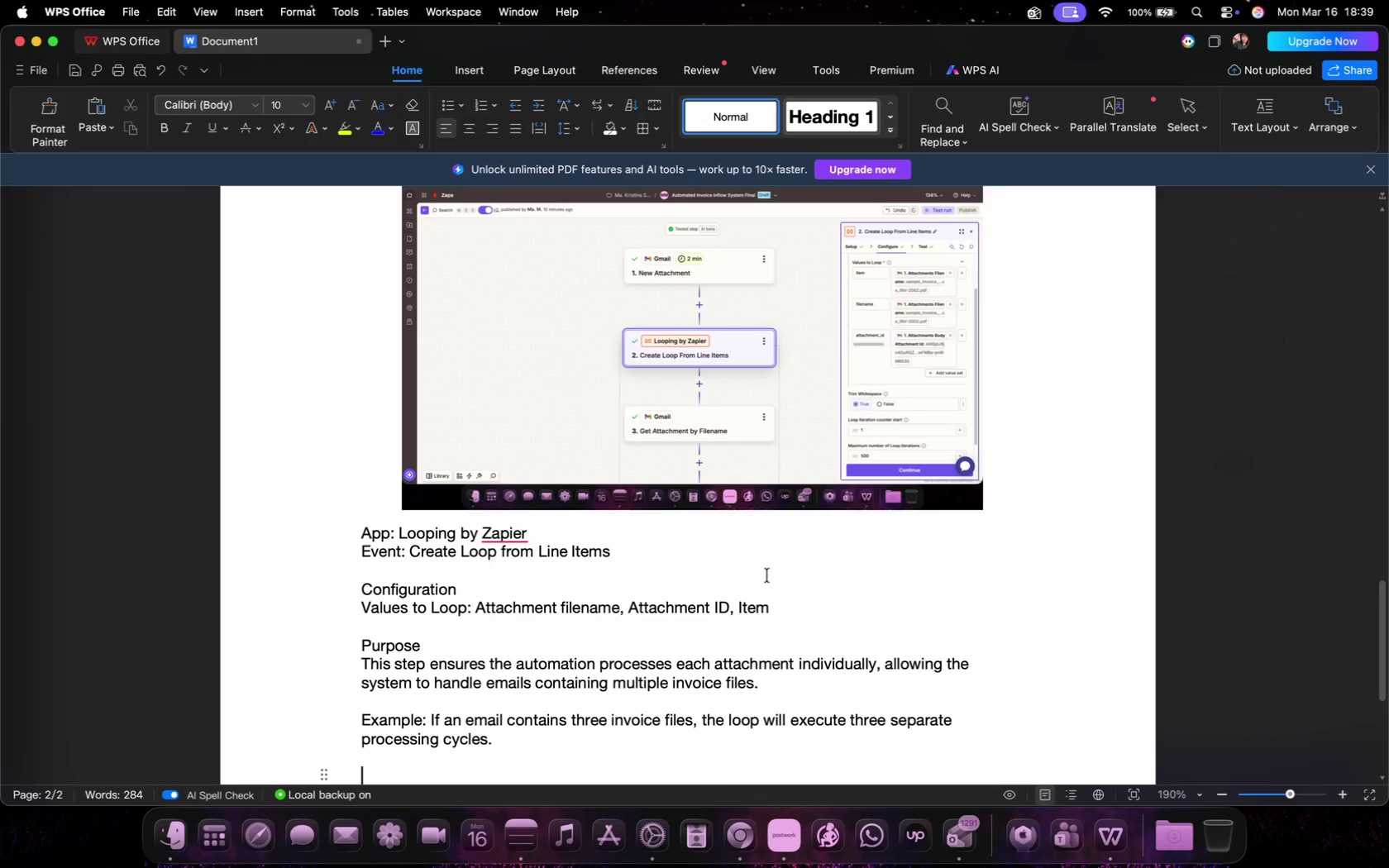 
type(Step 3 - GM)
key(Backspace)
type(mail: Retrieve Attachmnt File)
 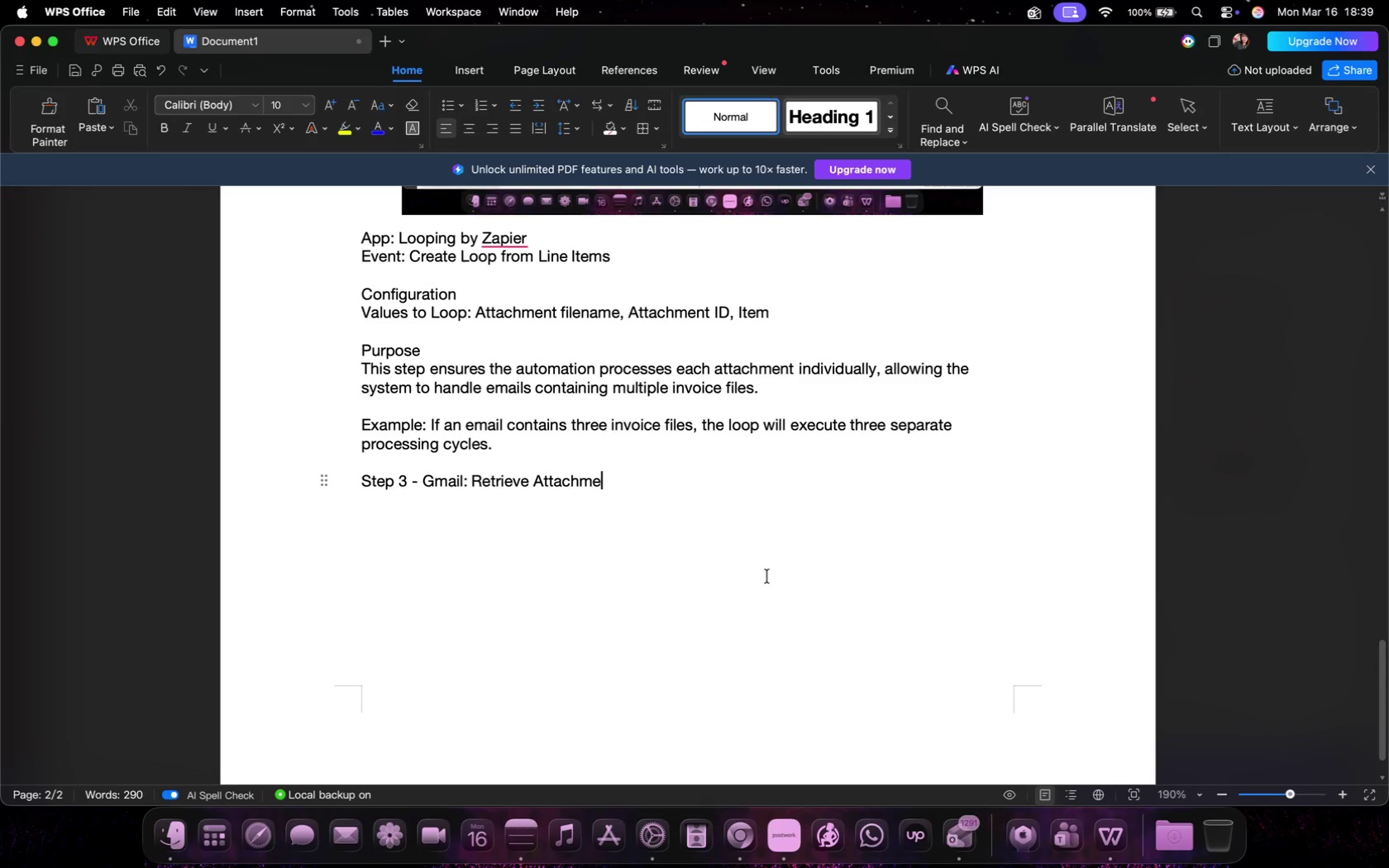 
key(Enter)
 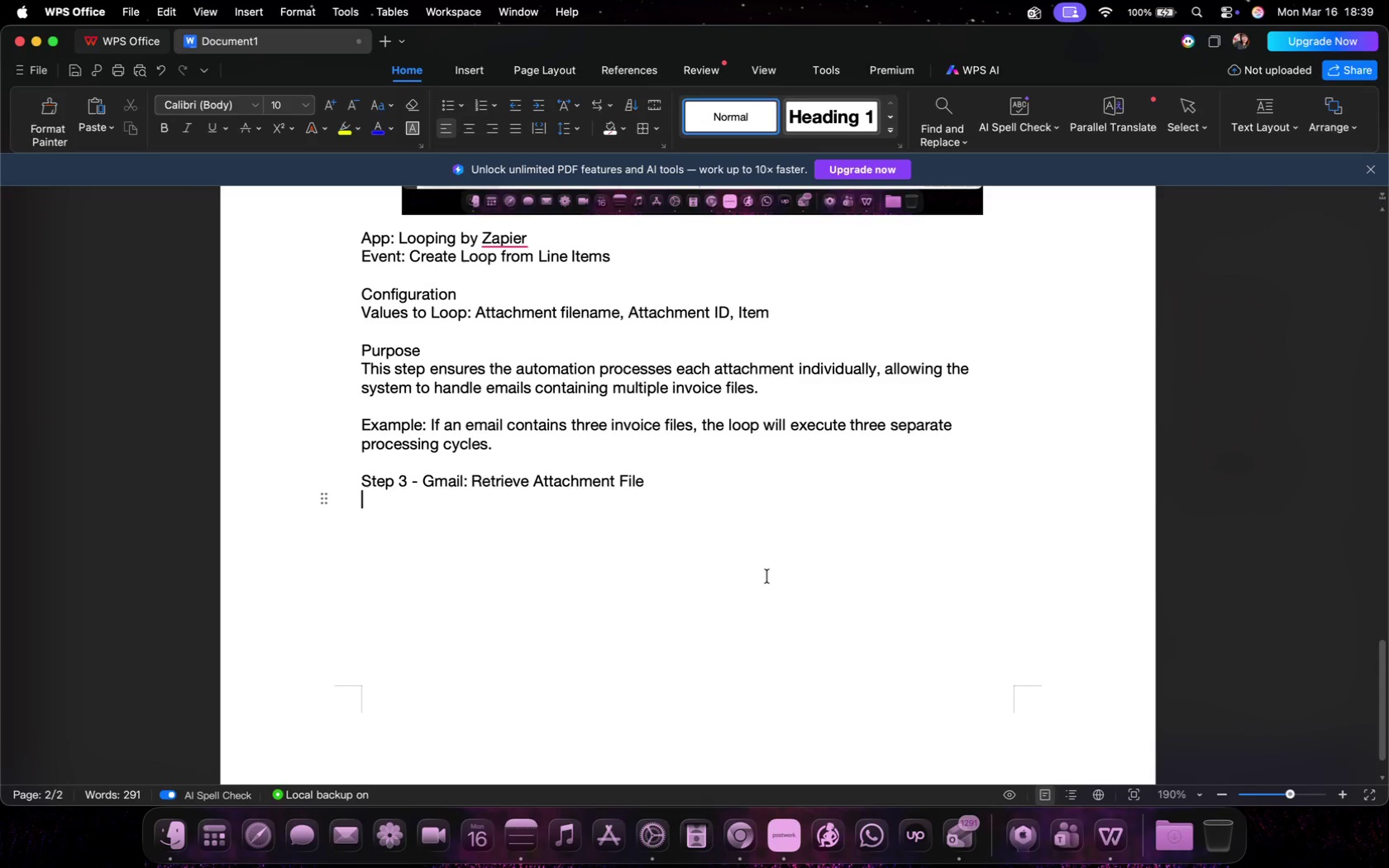 
key(Shift+ShiftLeft)
 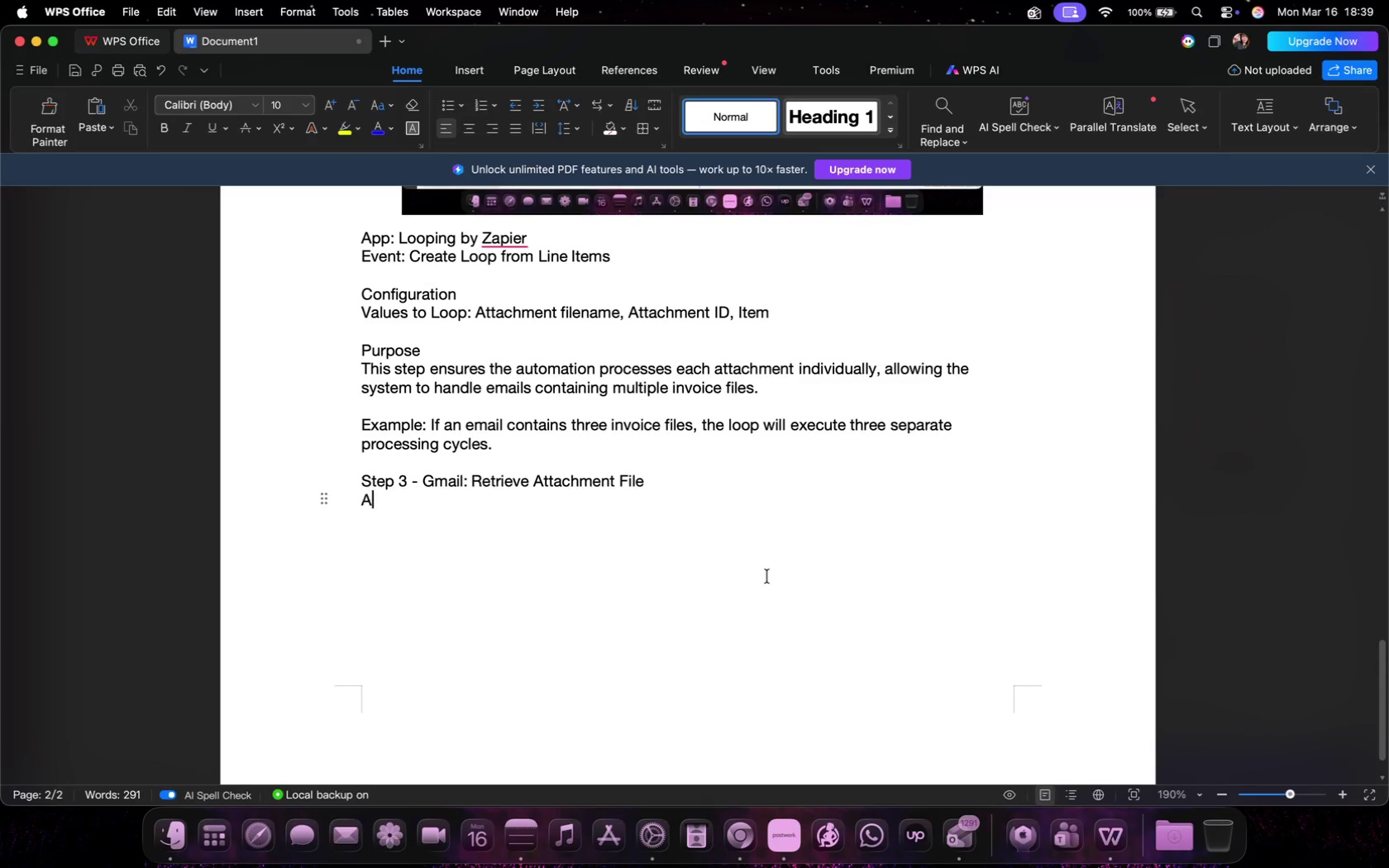 
key(Shift+A)
 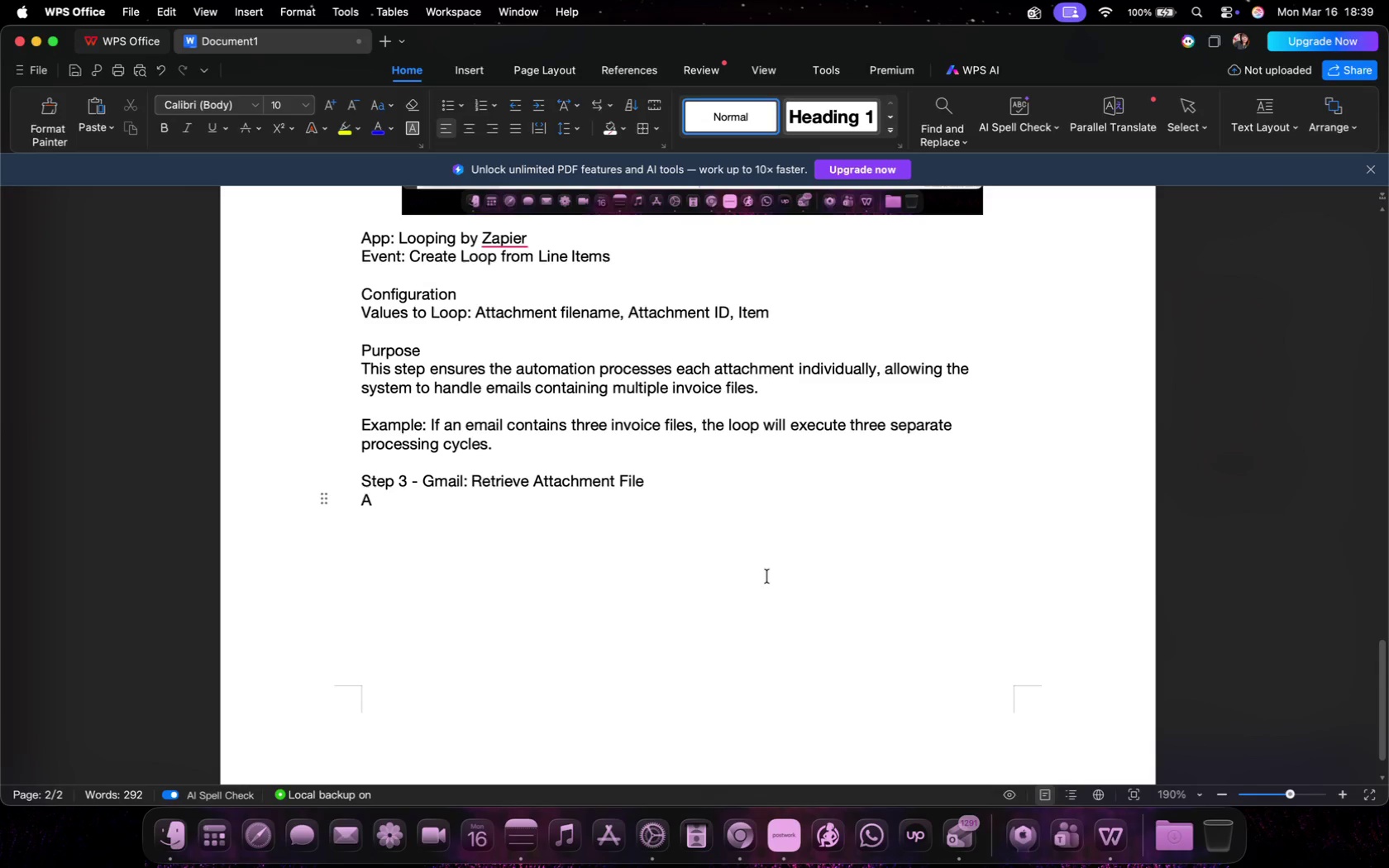 
key(Backspace)
 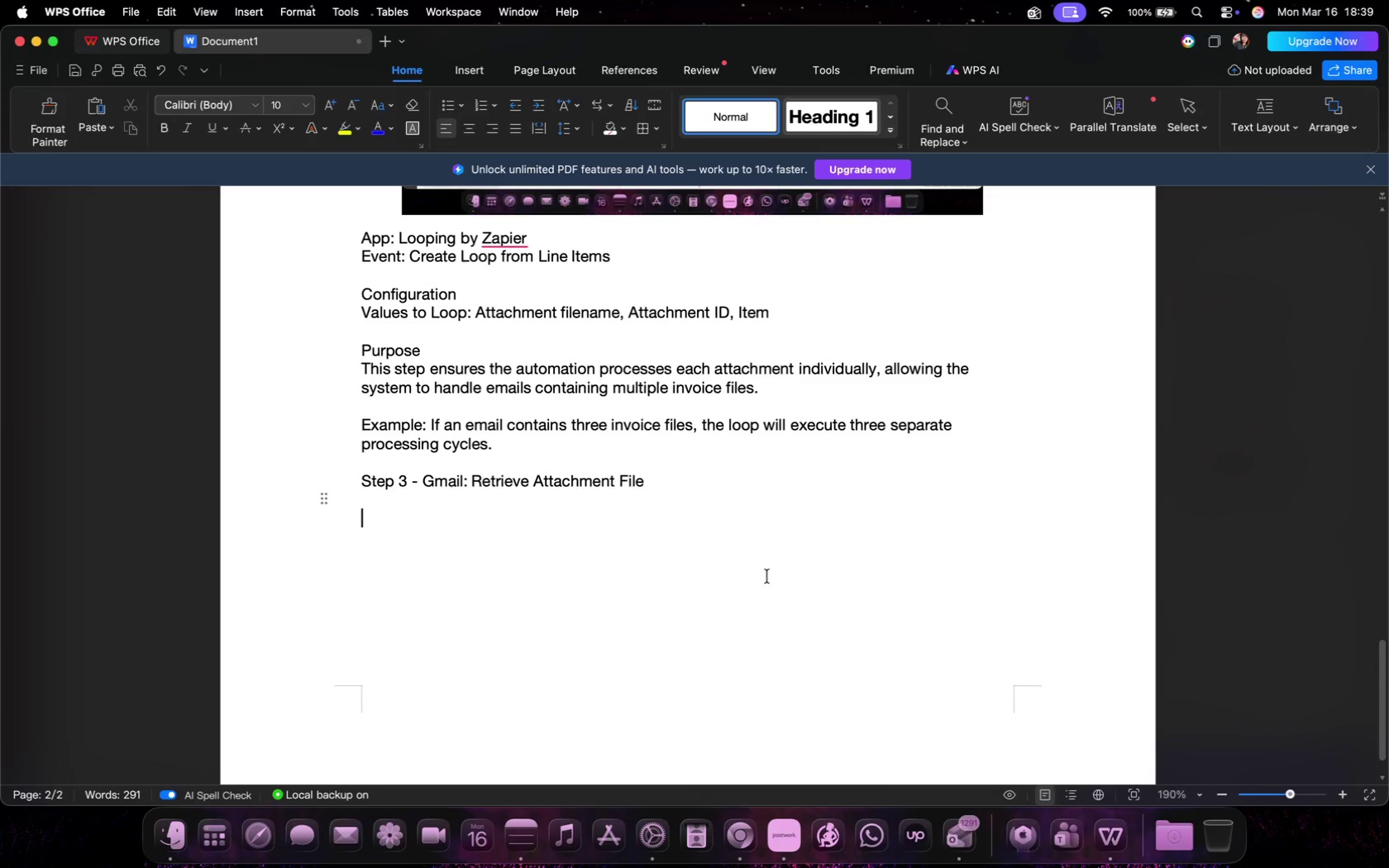 
key(Enter)
 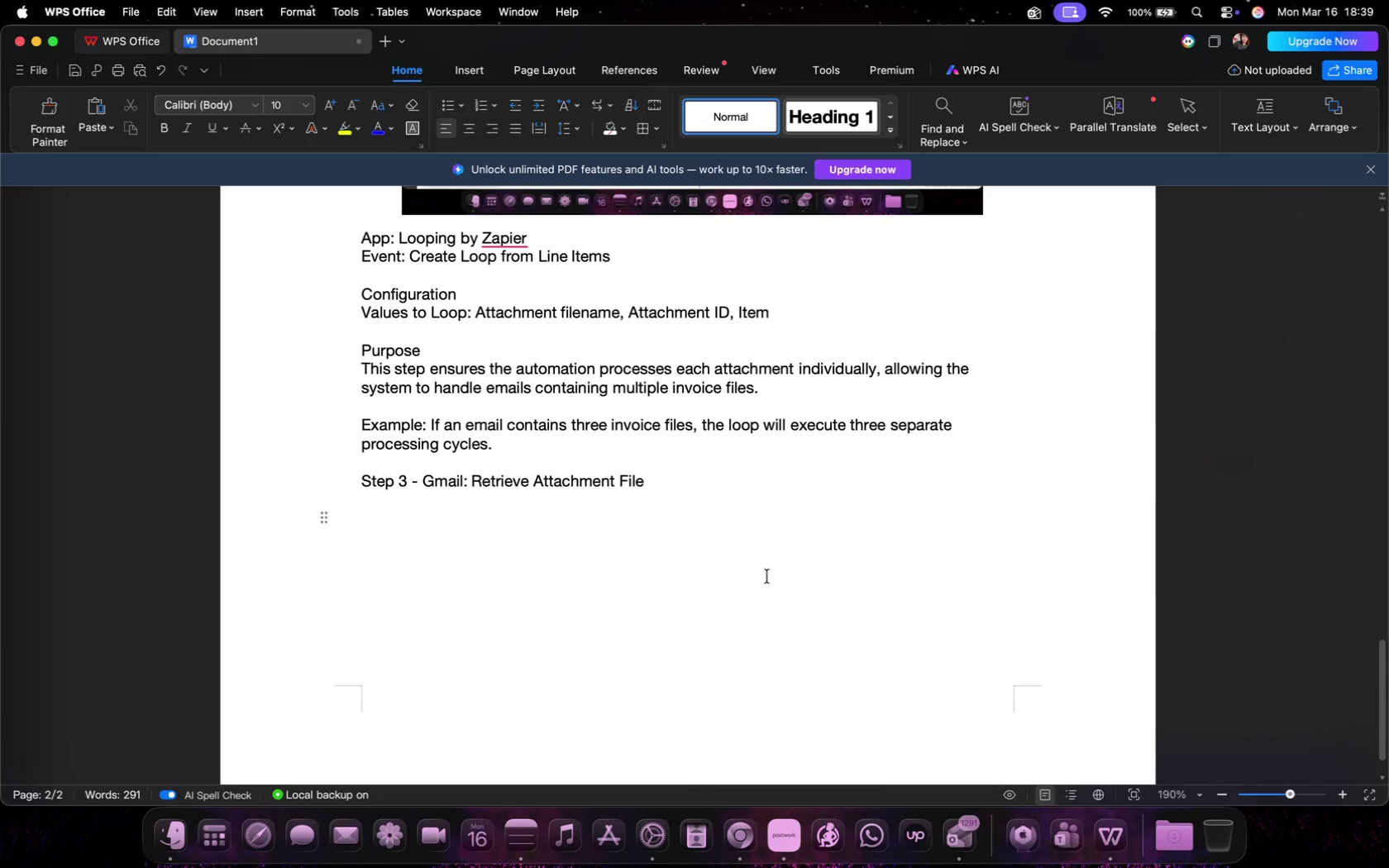 
scroll: coordinate [749, 567], scroll_direction: up, amount: 25.0
 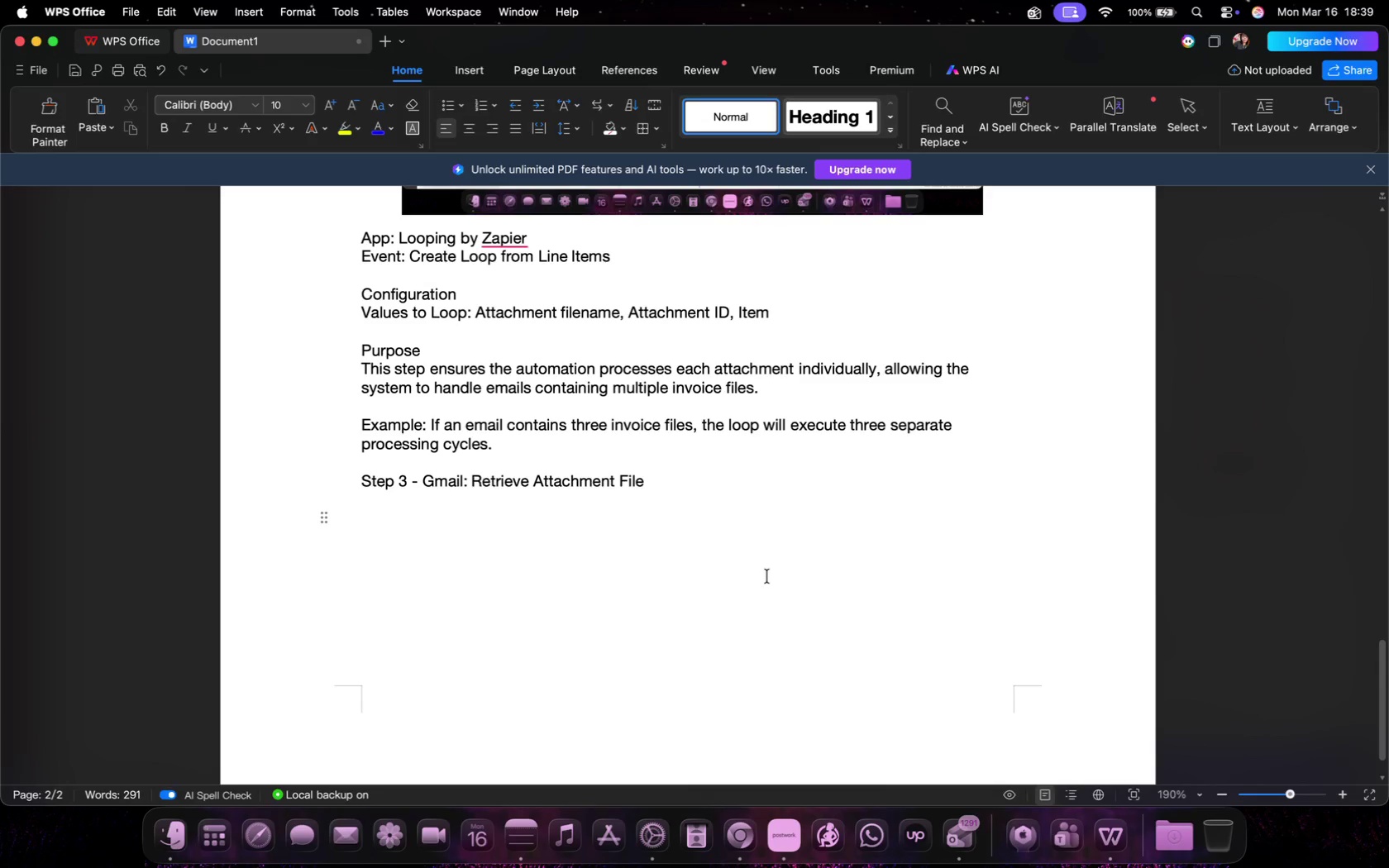 
scroll: coordinate [749, 567], scroll_direction: down, amount: 22.0
 